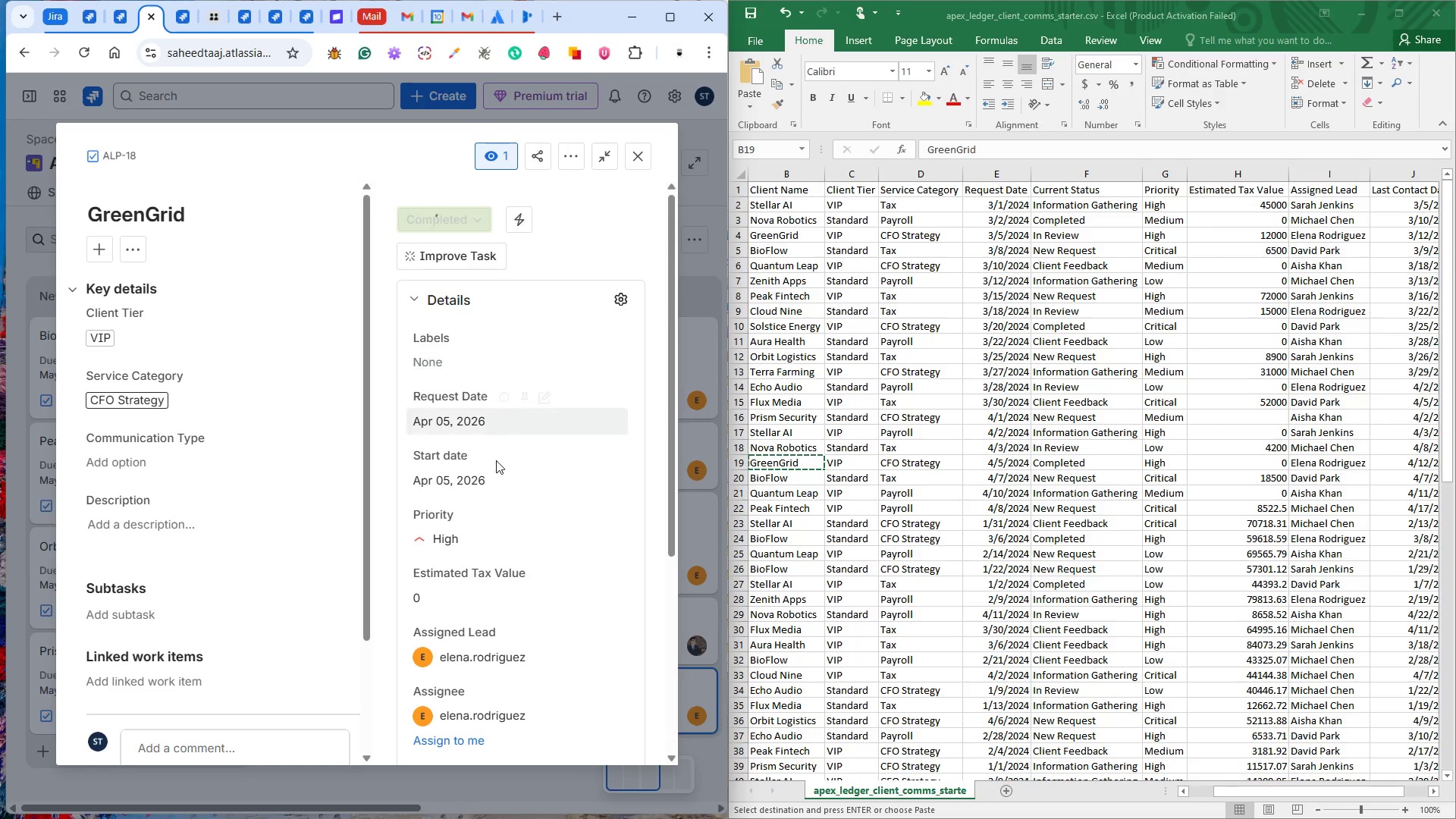 
scroll: coordinate [584, 566], scroll_direction: down, amount: 14.0
 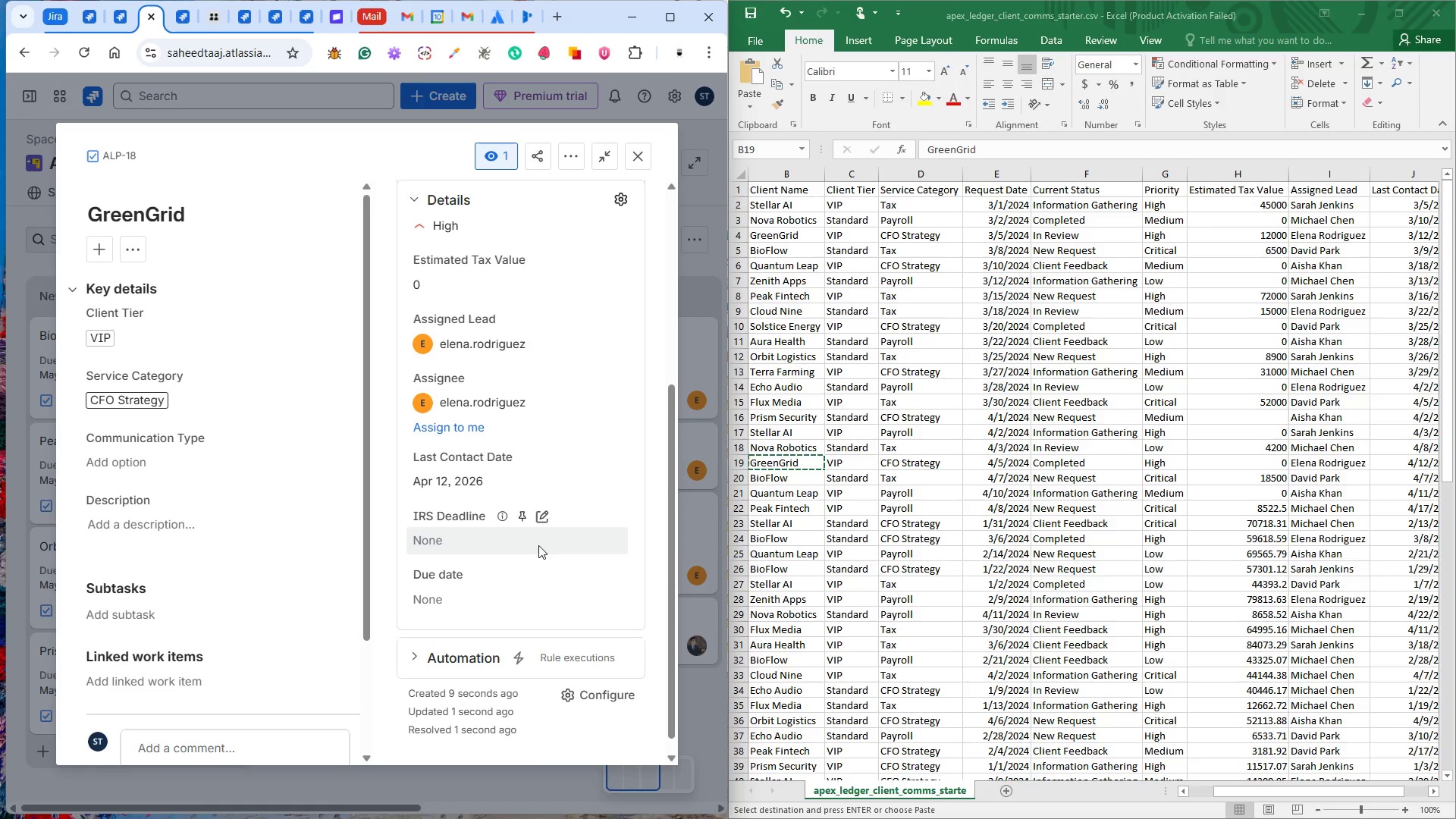 
left_click([538, 545])
 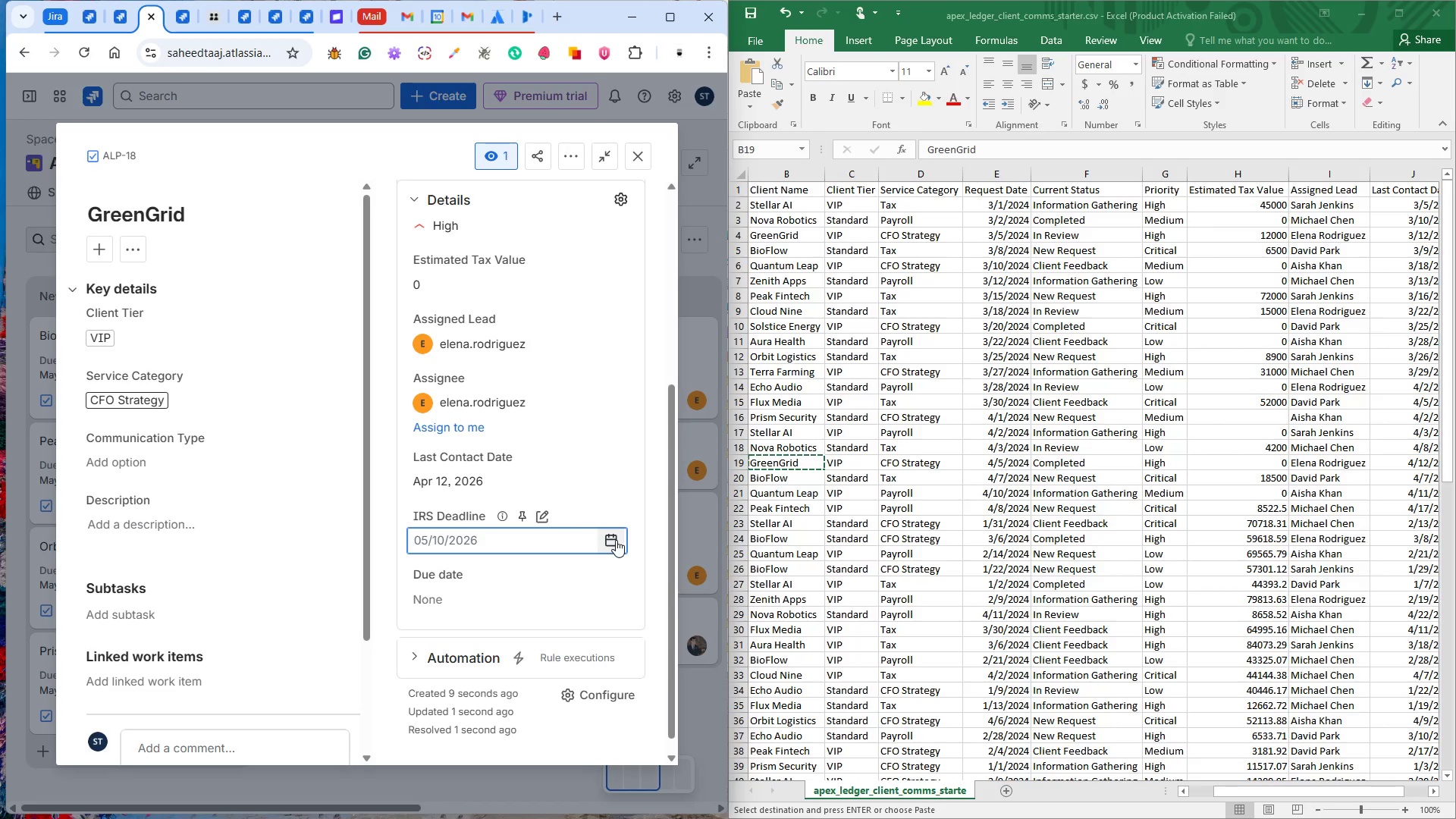 
left_click([609, 538])
 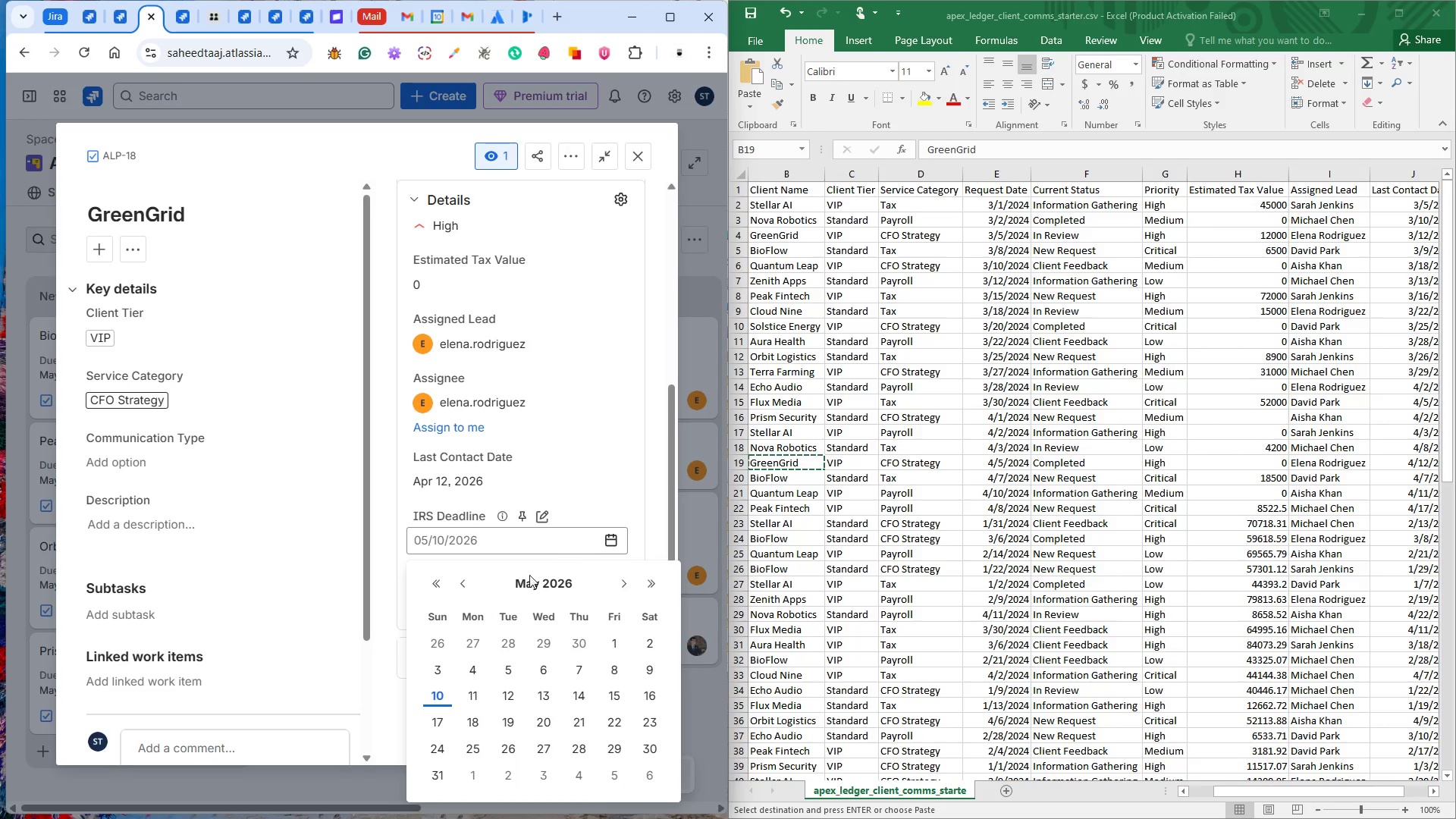 
left_click([462, 580])
 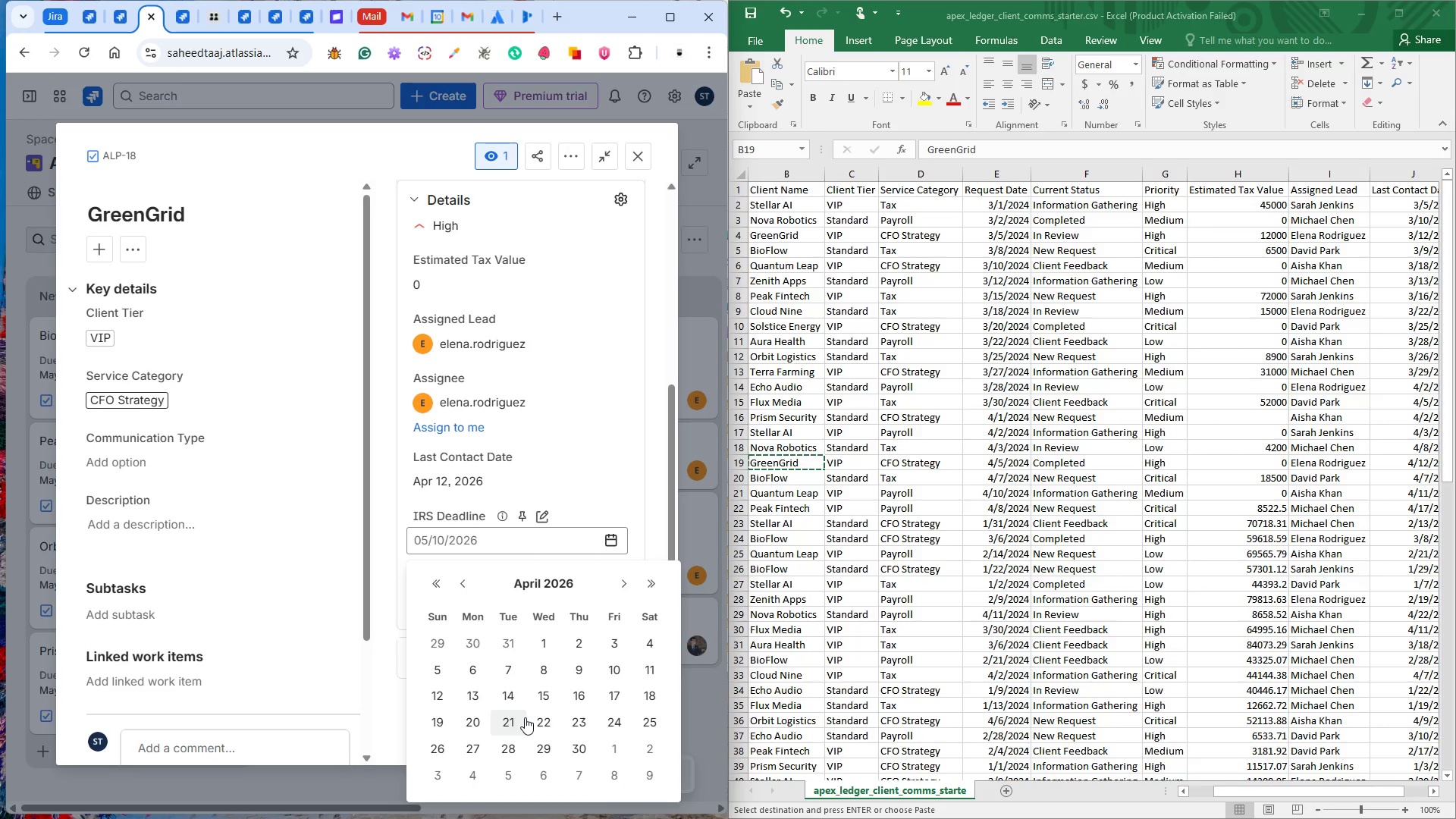 
left_click([544, 721])
 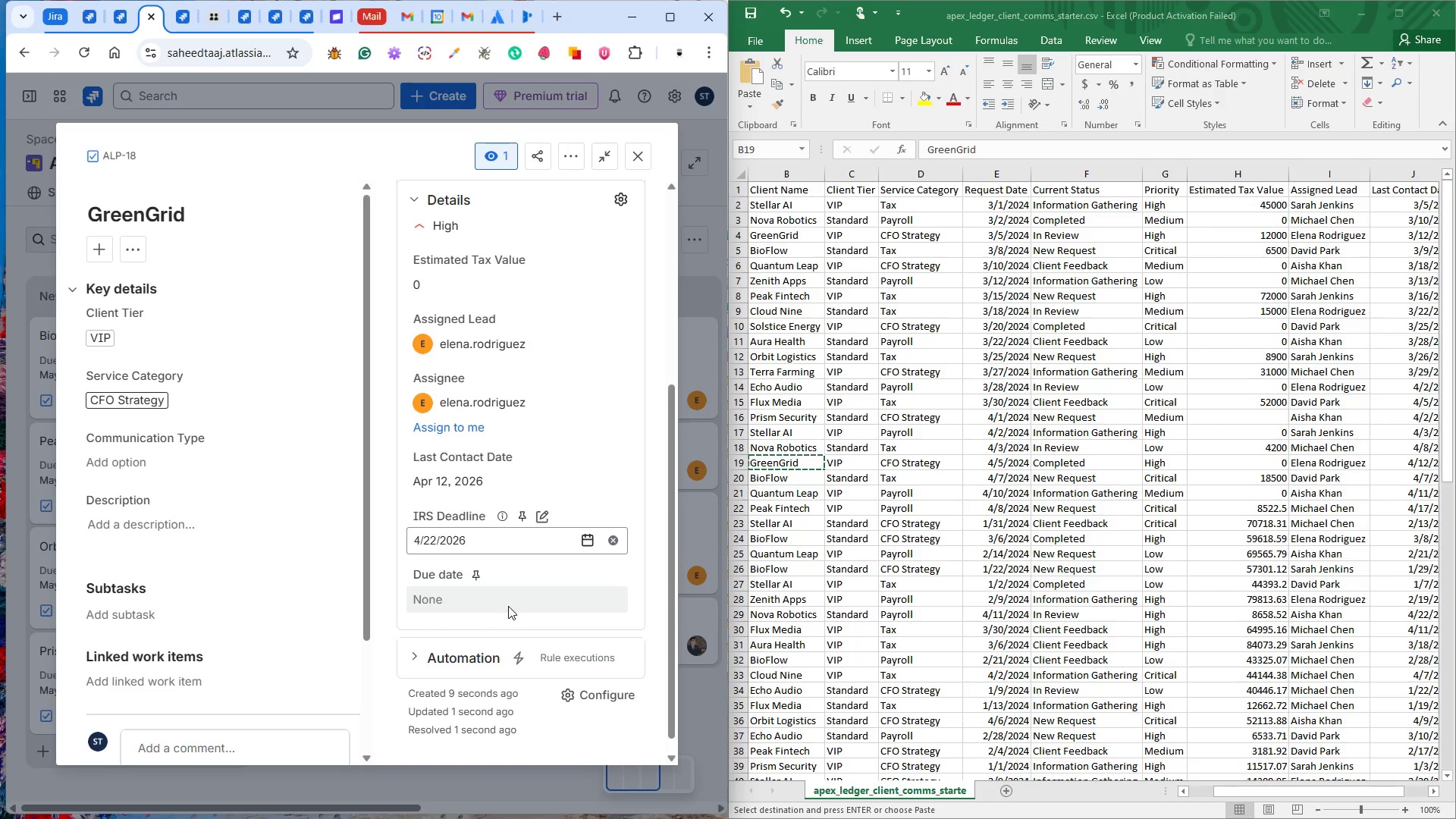 
left_click([507, 605])
 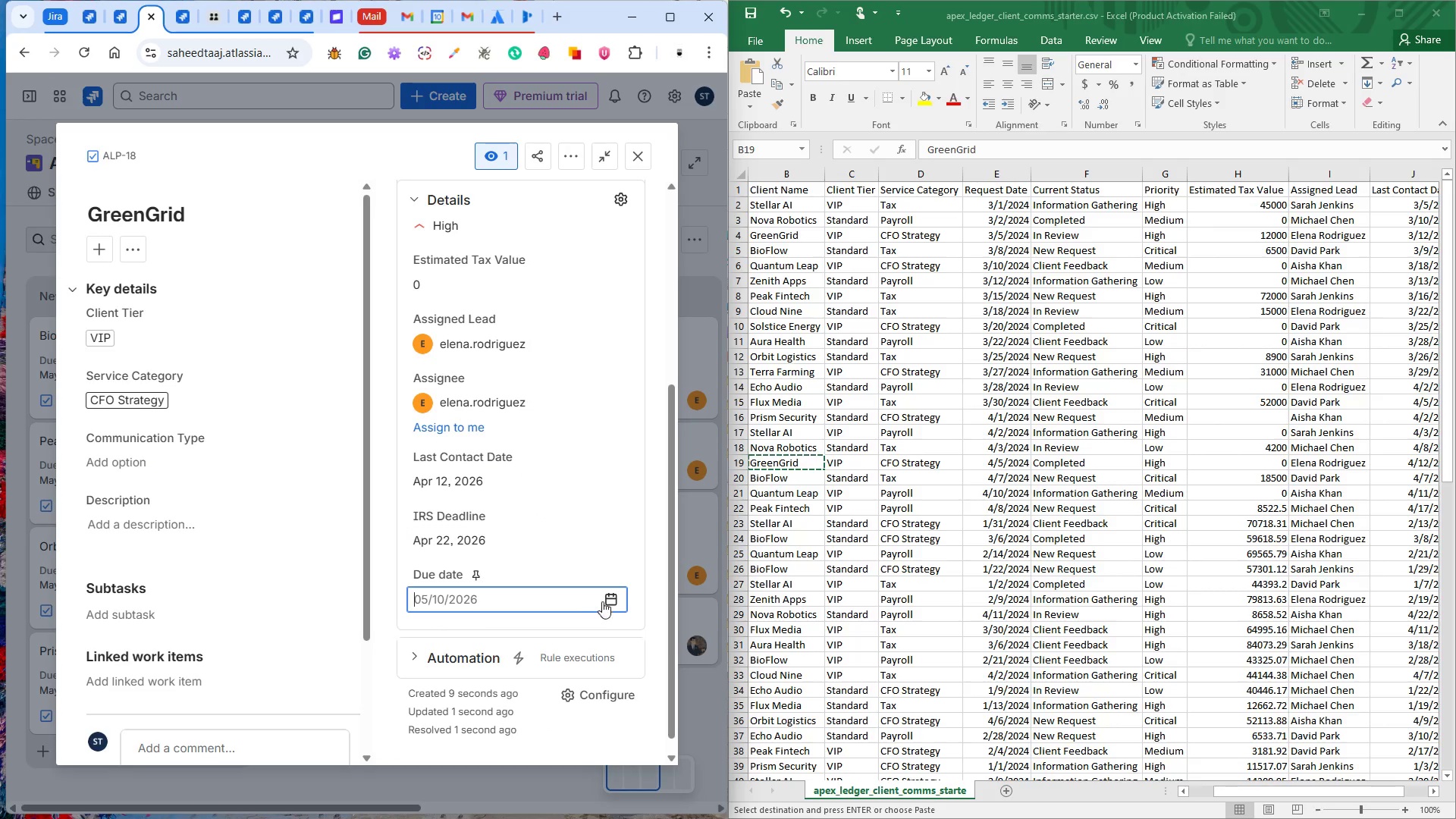 
left_click([604, 599])
 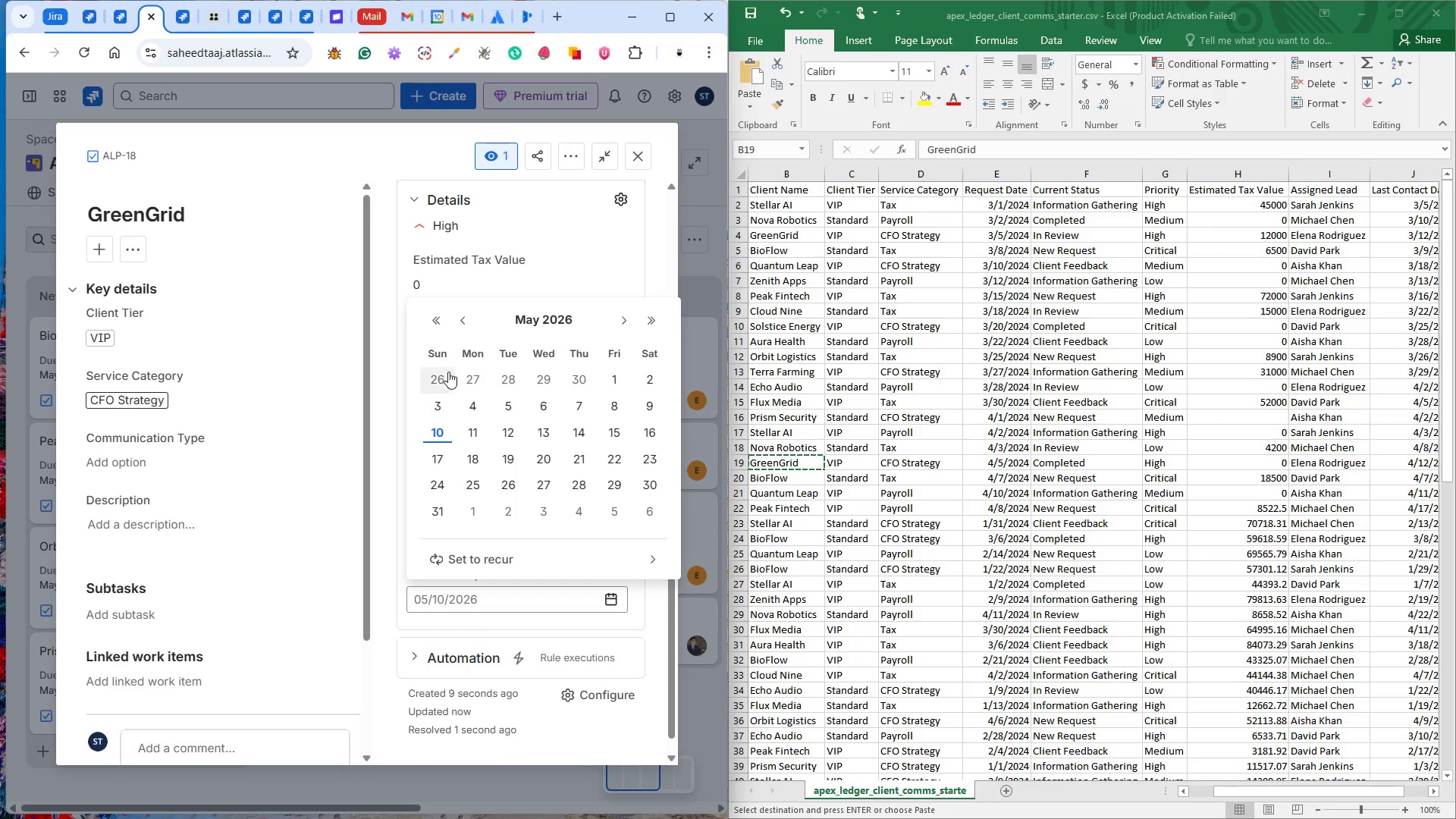 
left_click([465, 323])
 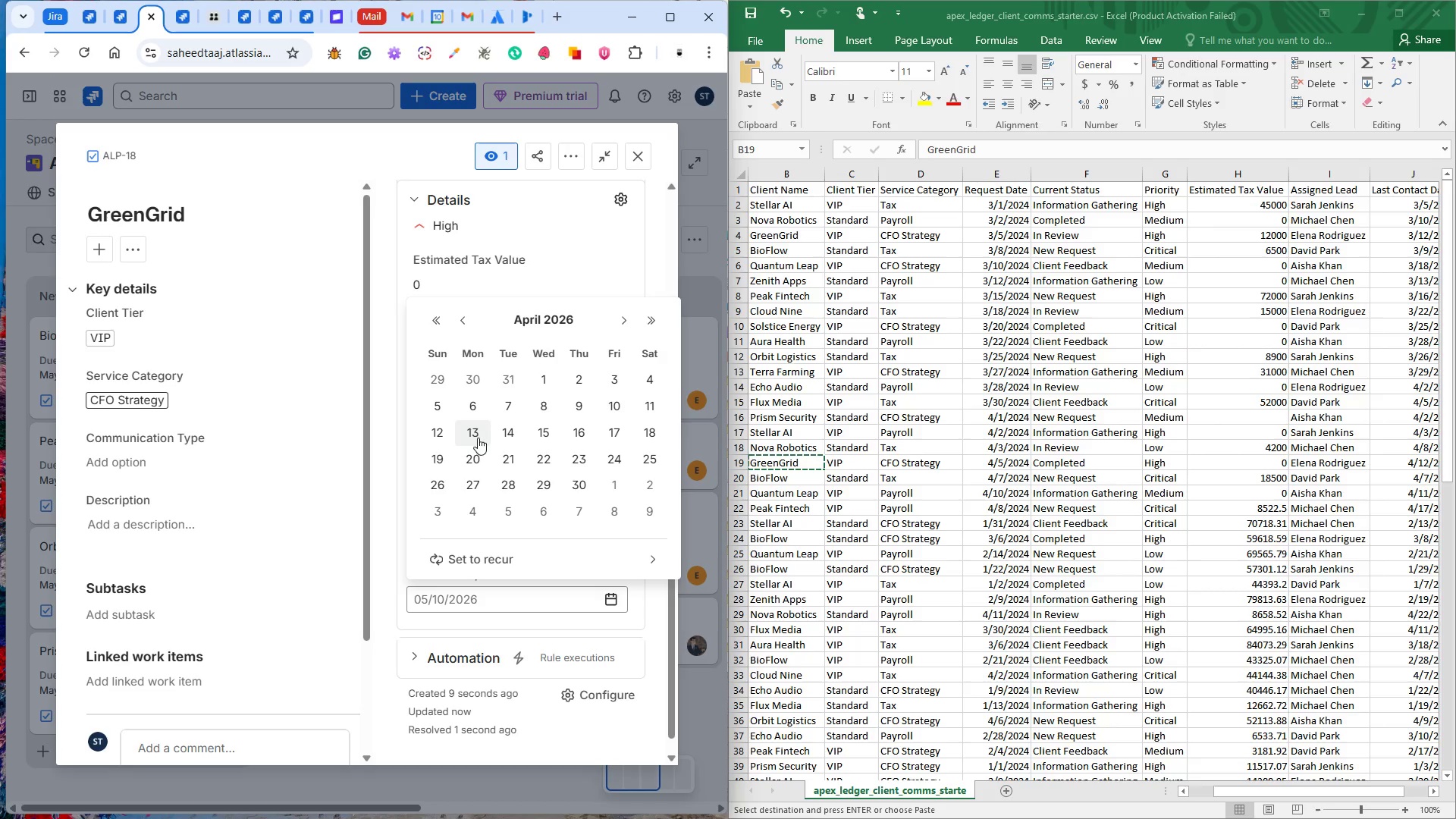 
left_click([447, 430])
 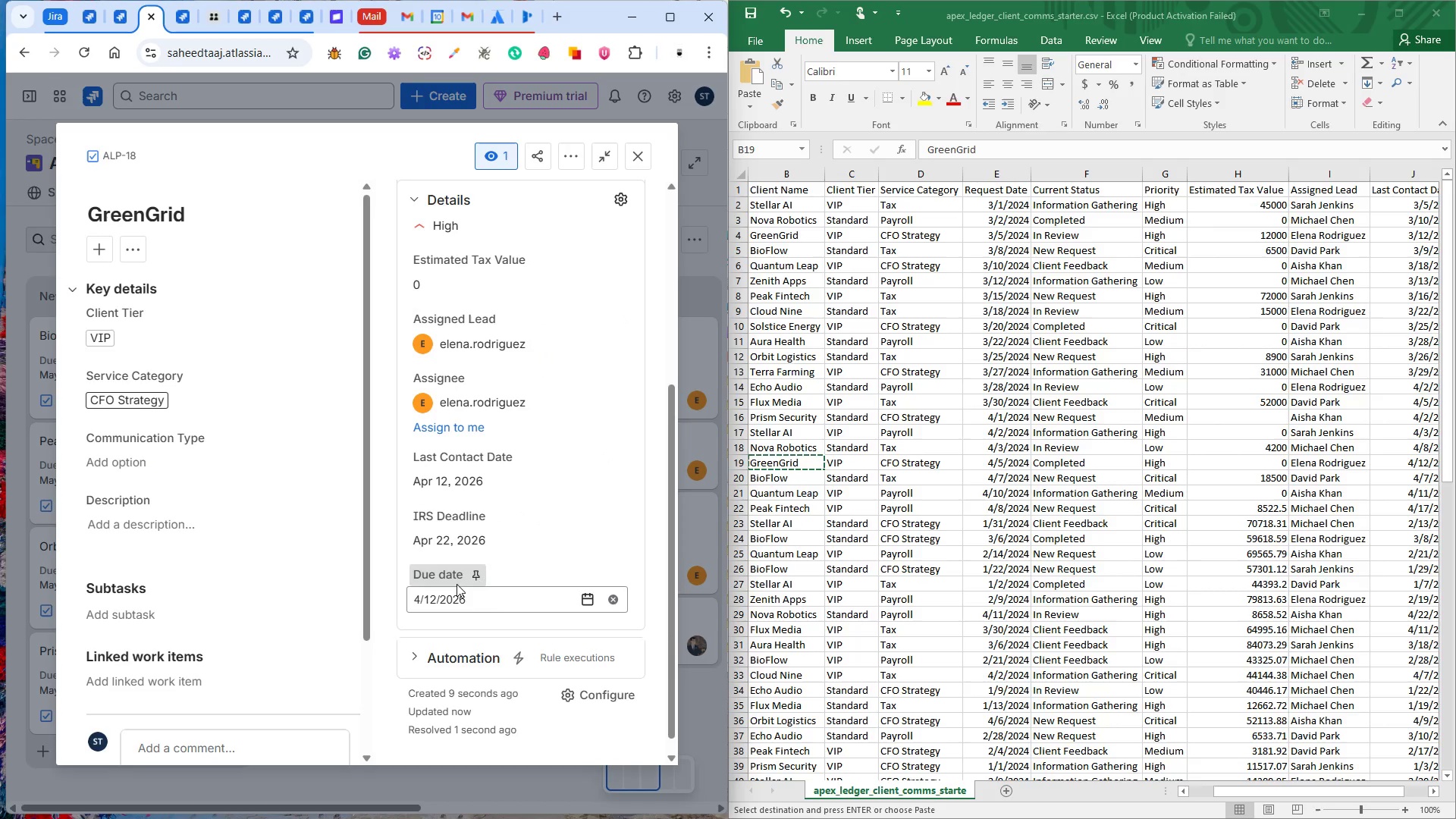 
left_click([593, 598])
 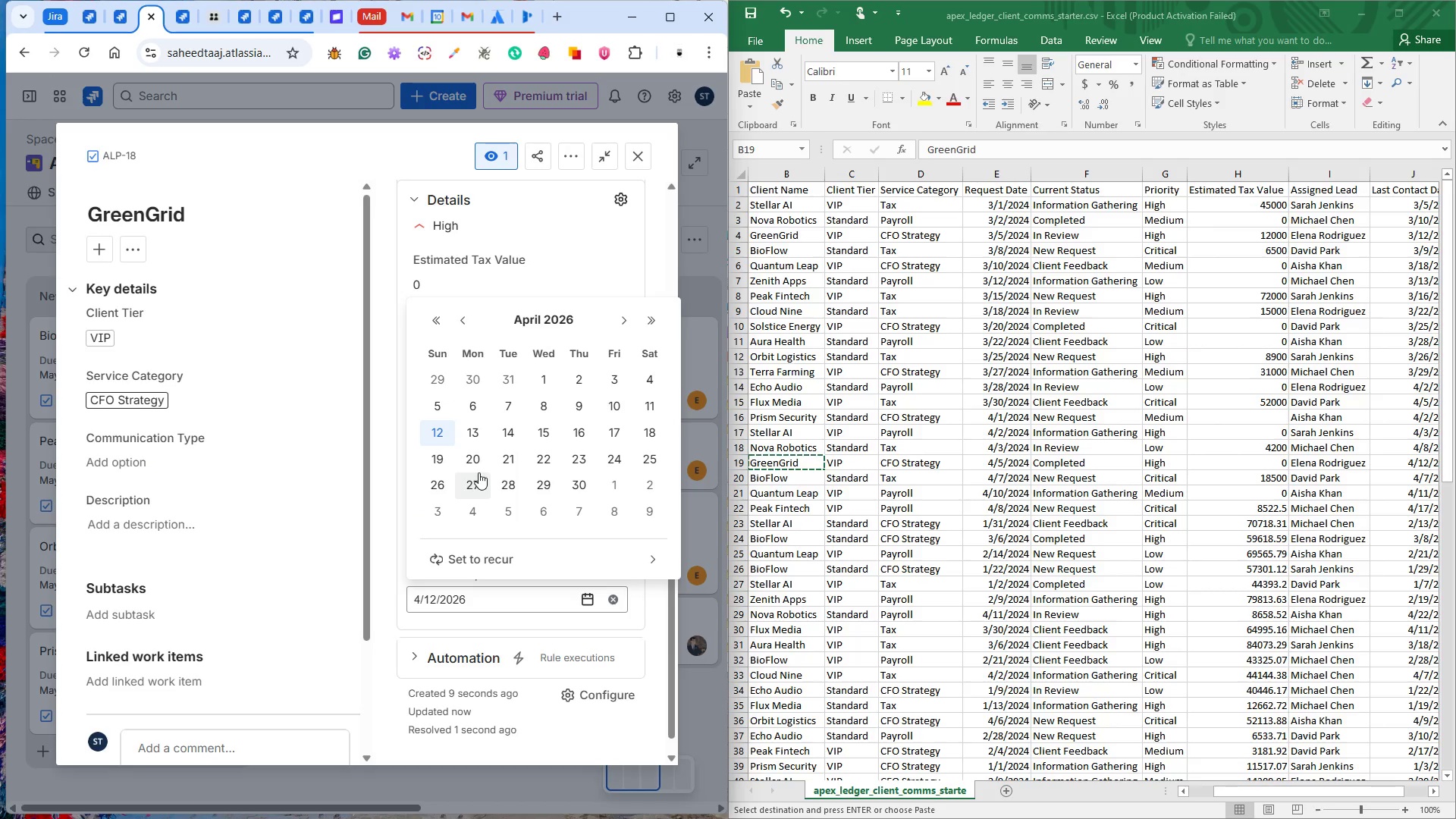 
left_click([548, 460])
 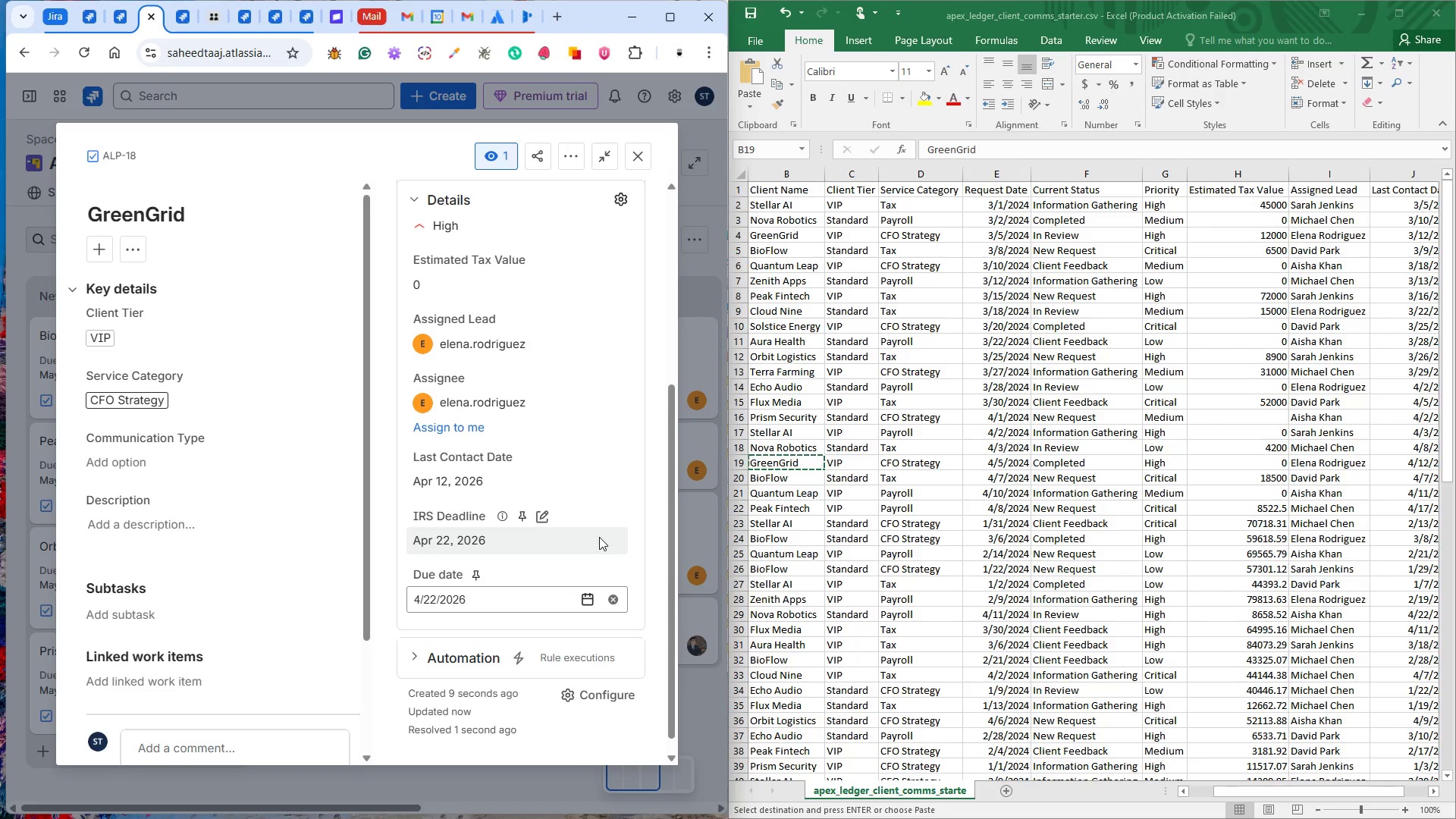 
wait(8.86)
 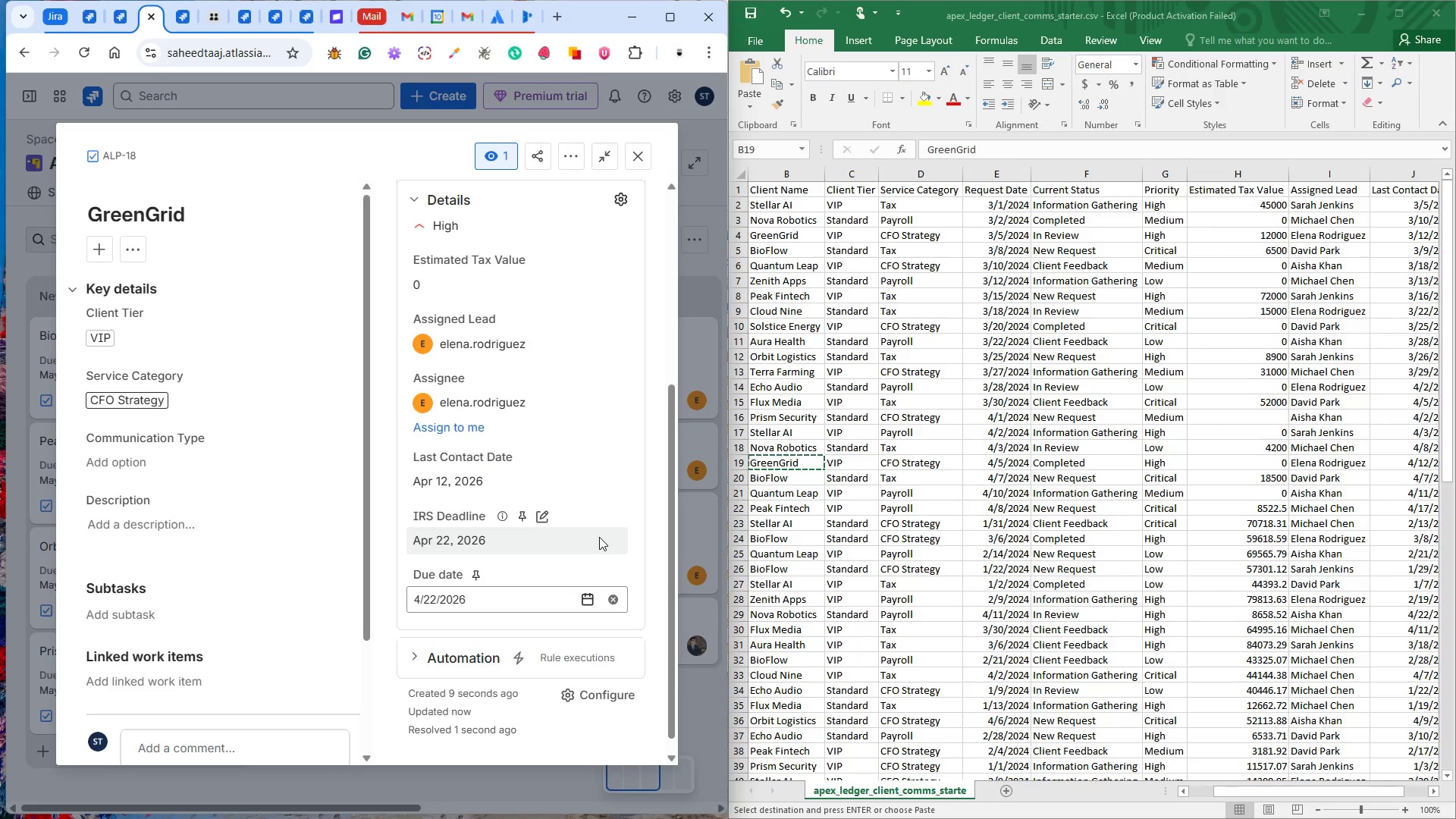 
left_click([647, 497])
 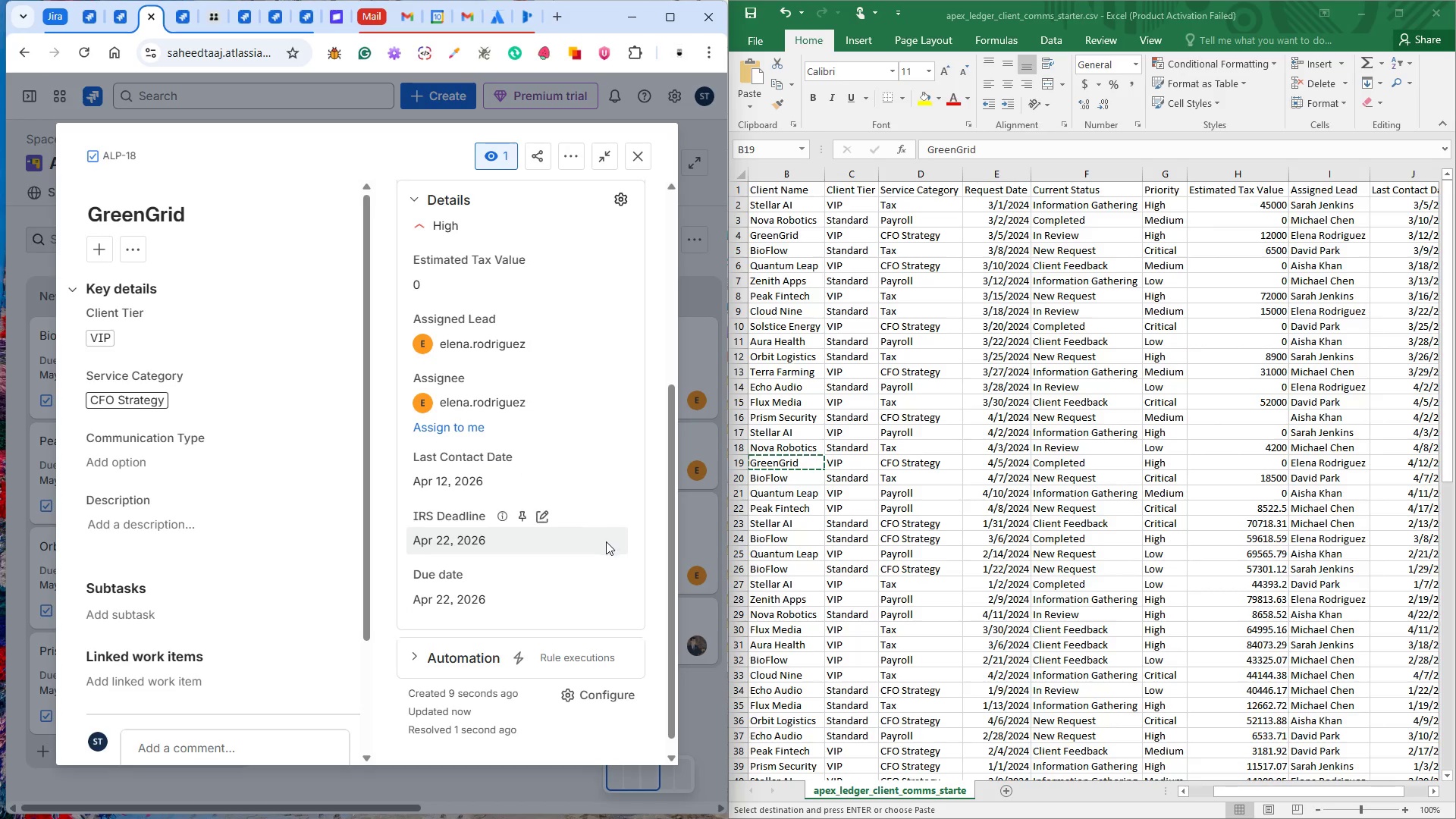 
scroll: coordinate [595, 494], scroll_direction: none, amount: 0.0
 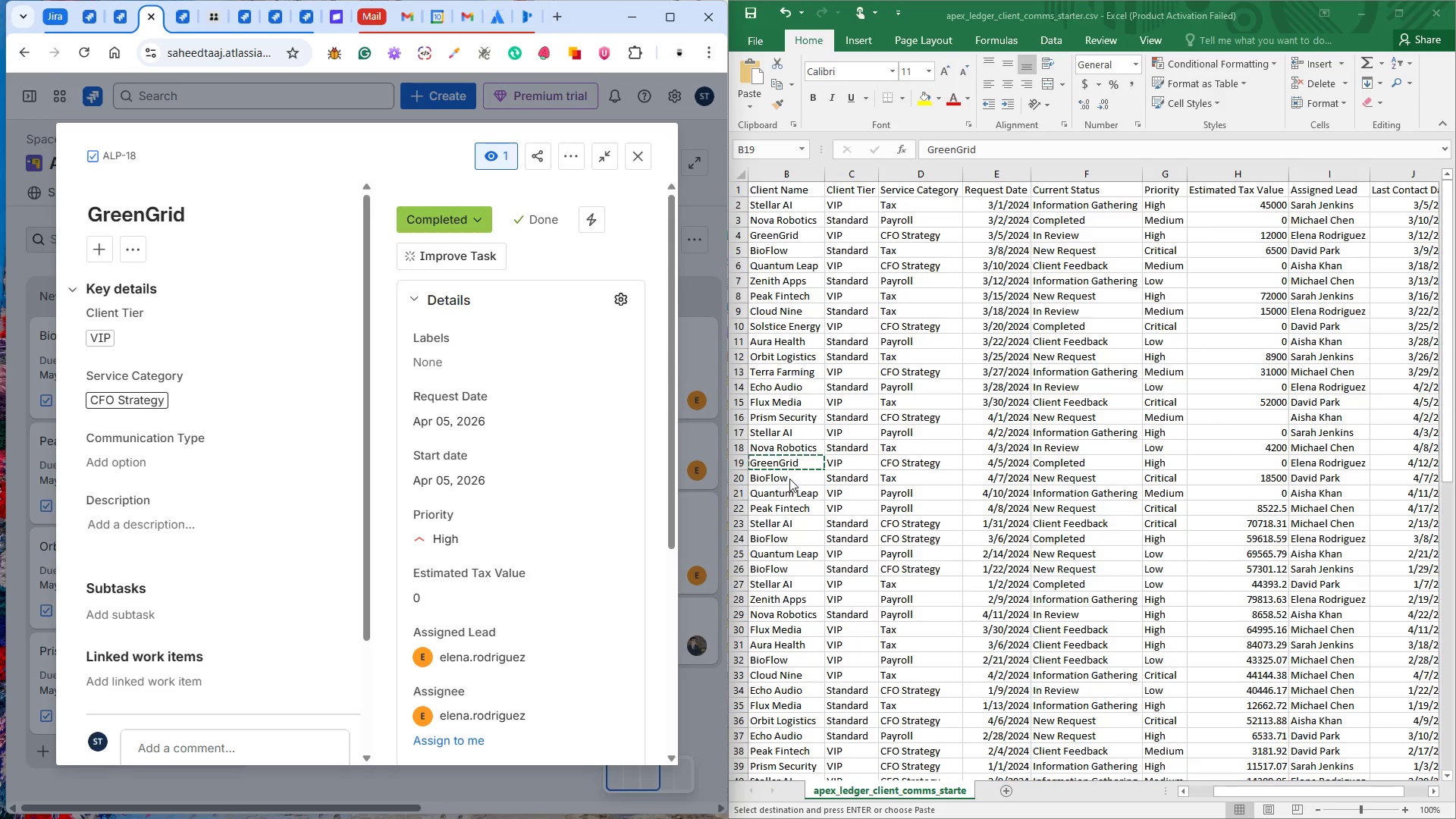 
left_click([787, 476])
 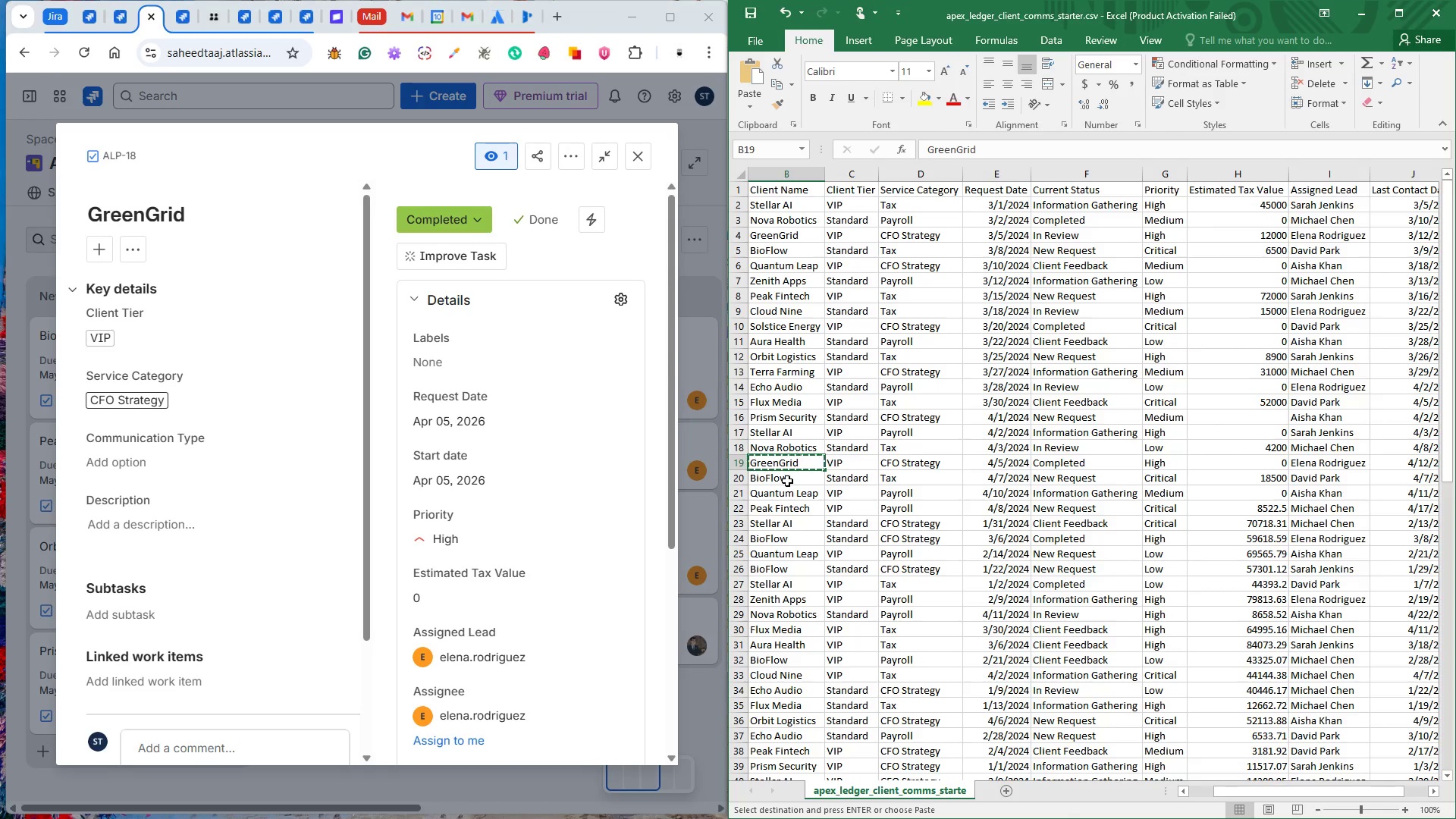 
left_click([787, 481])
 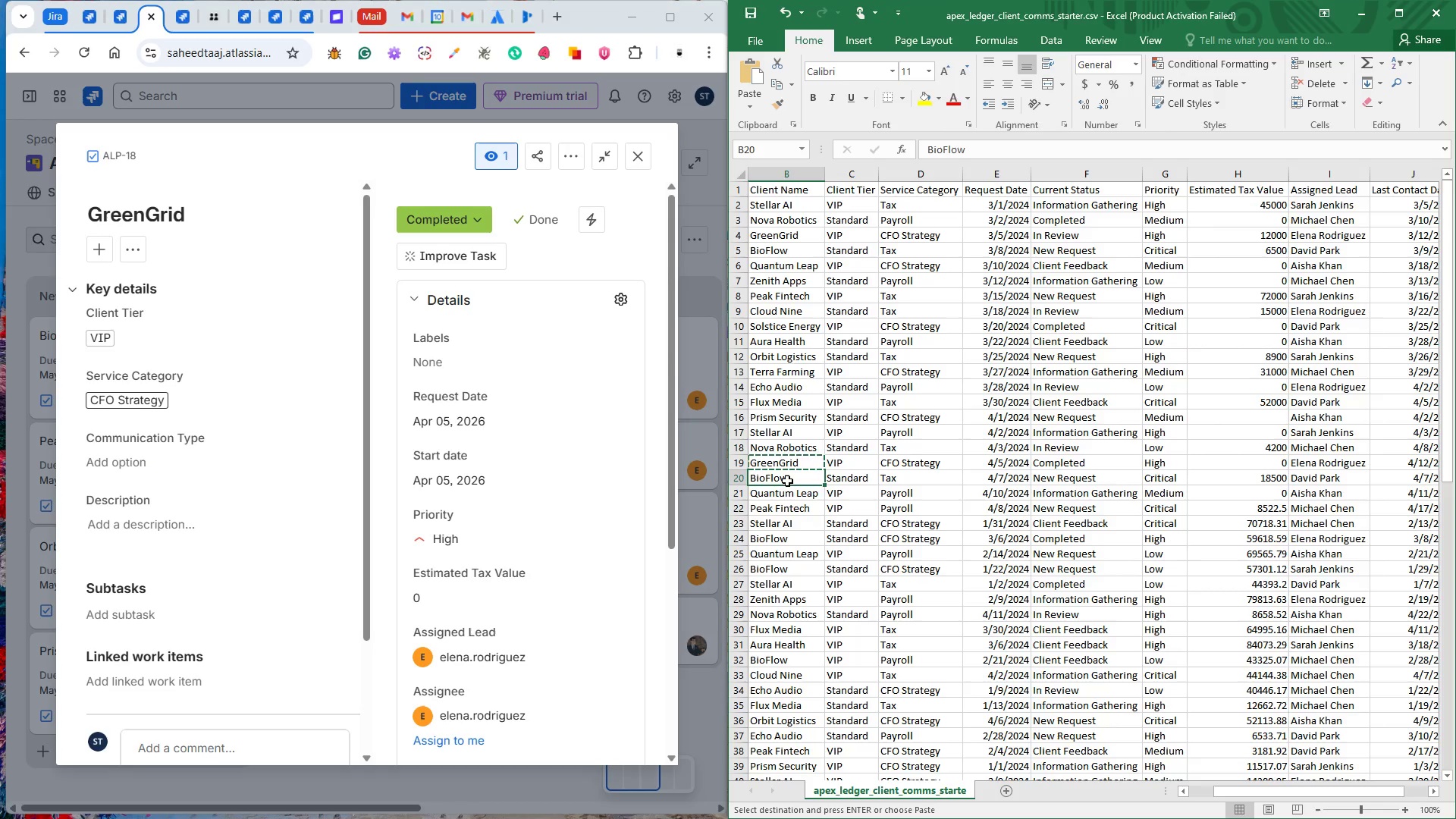 
key(Control+C)
 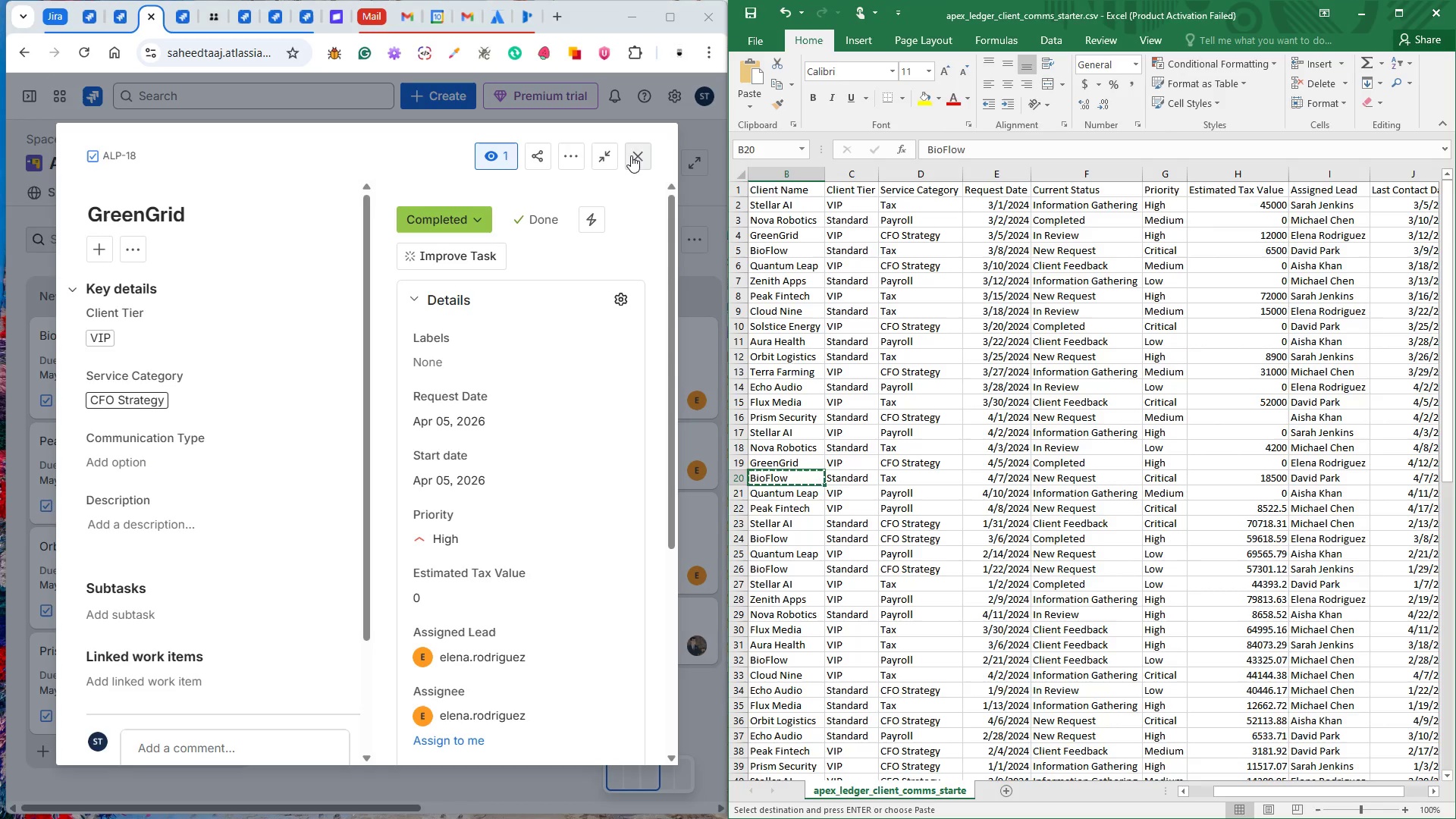 
left_click([640, 152])
 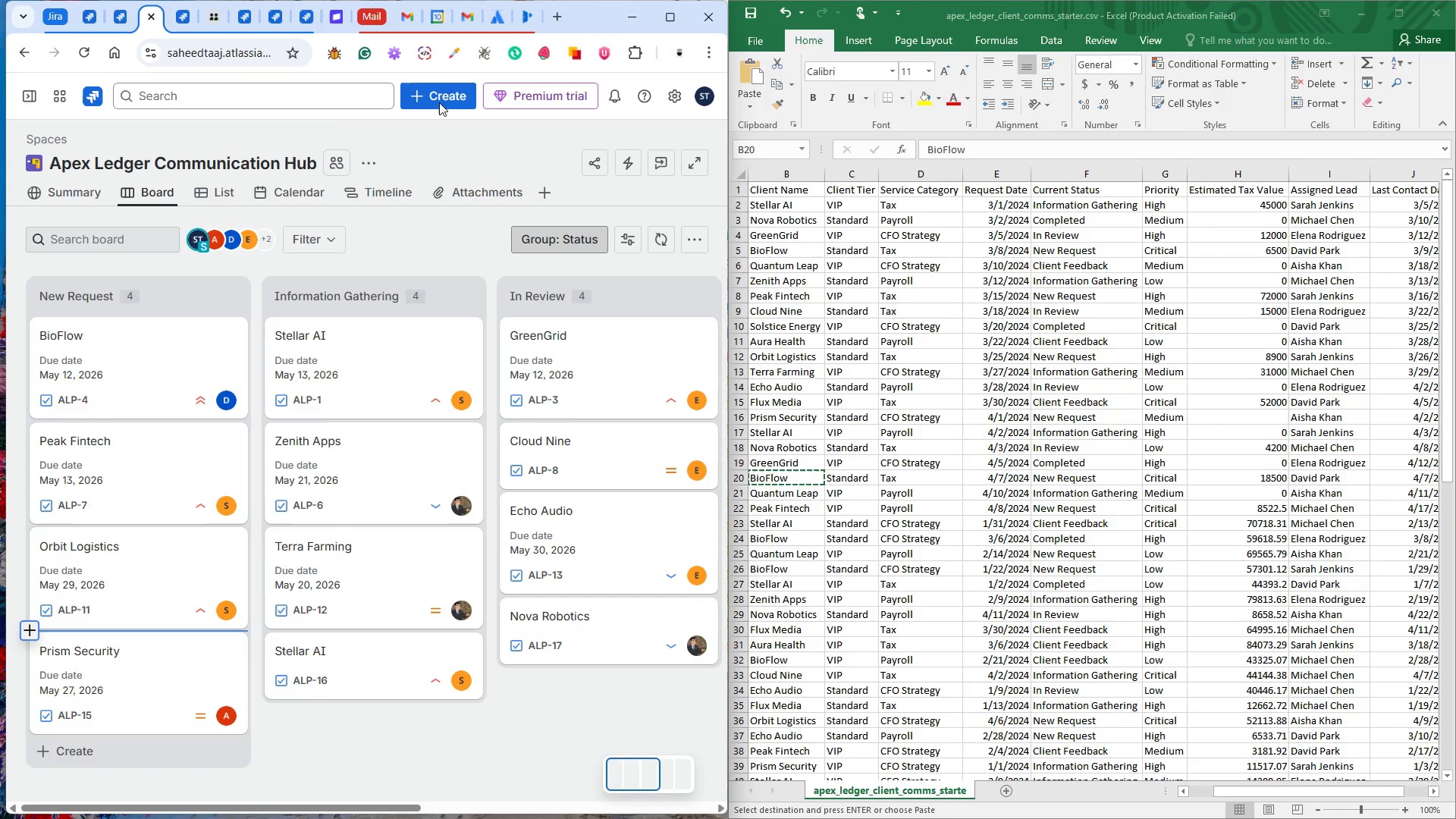 
left_click([437, 96])
 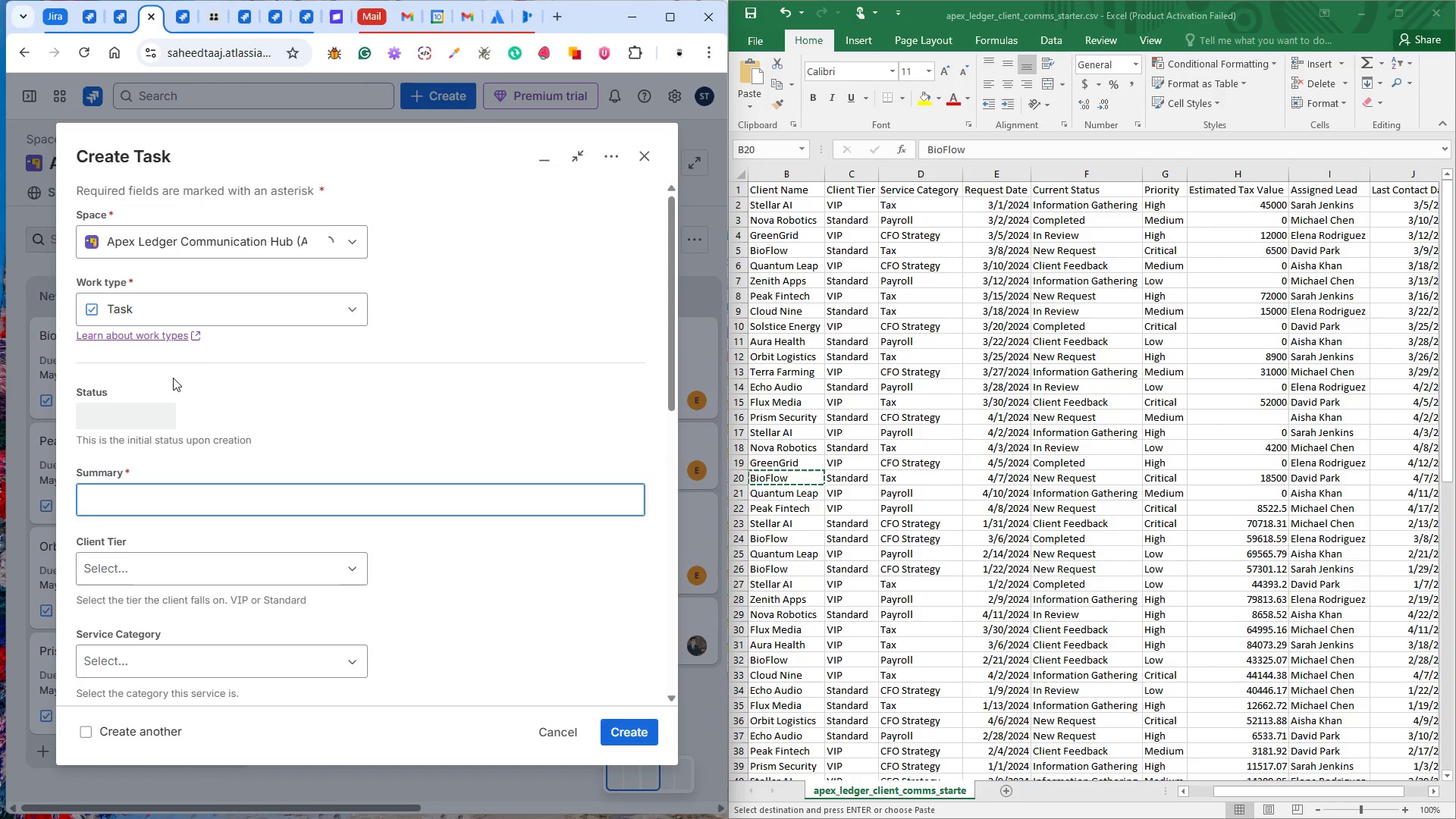 
left_click([199, 491])
 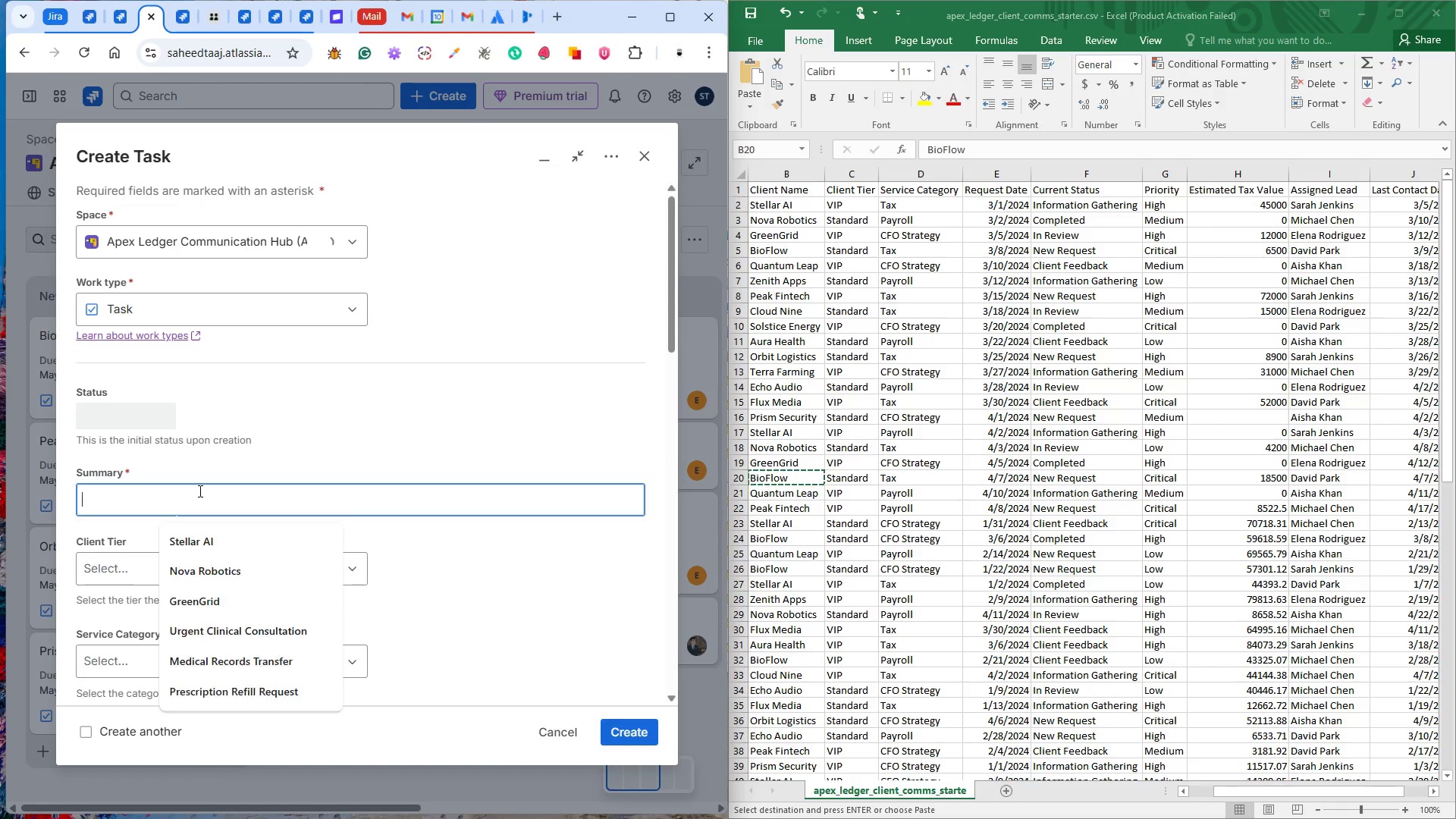 
hold_key(key=ControlLeft, duration=0.52)
 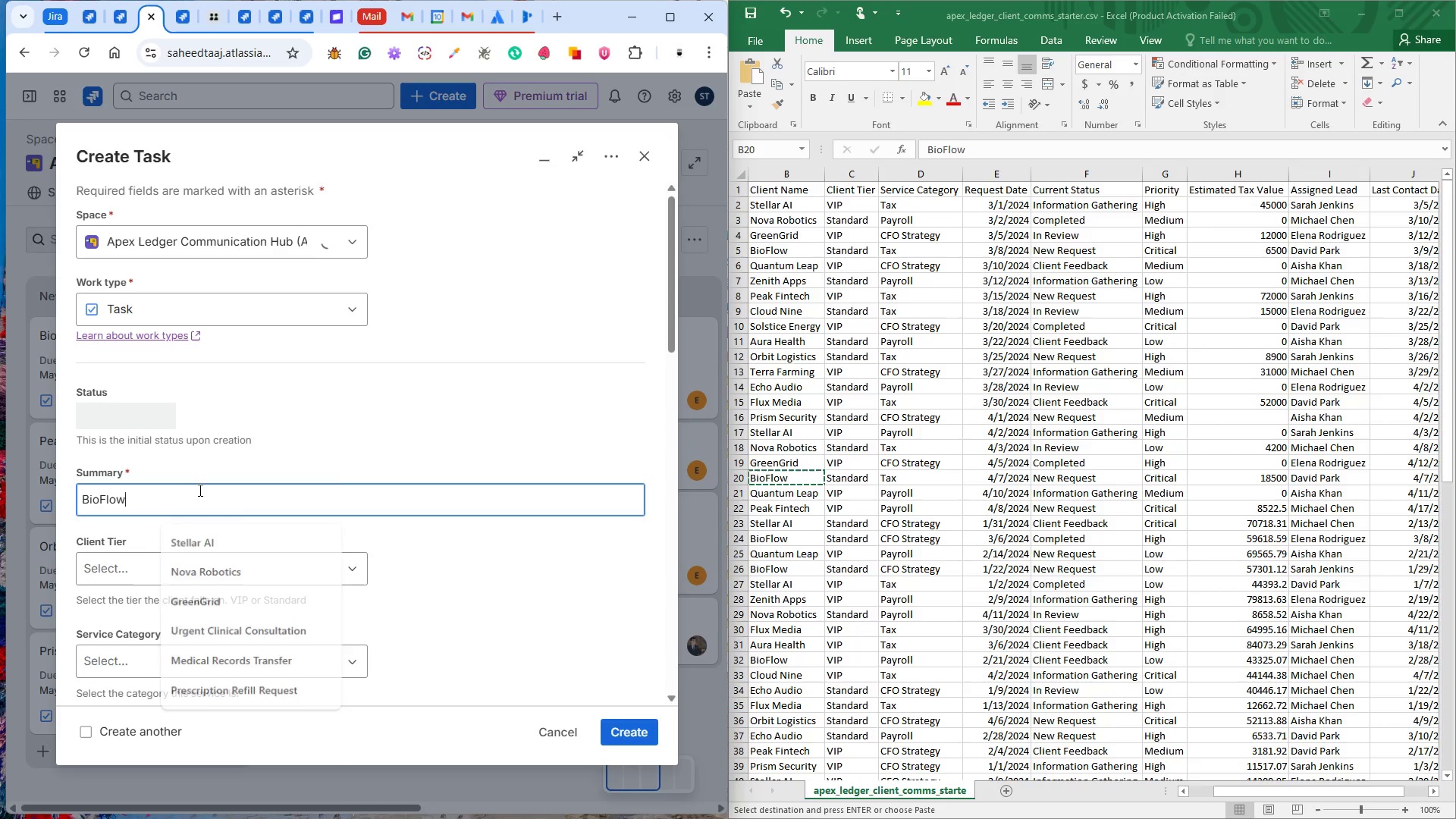 
key(V)
 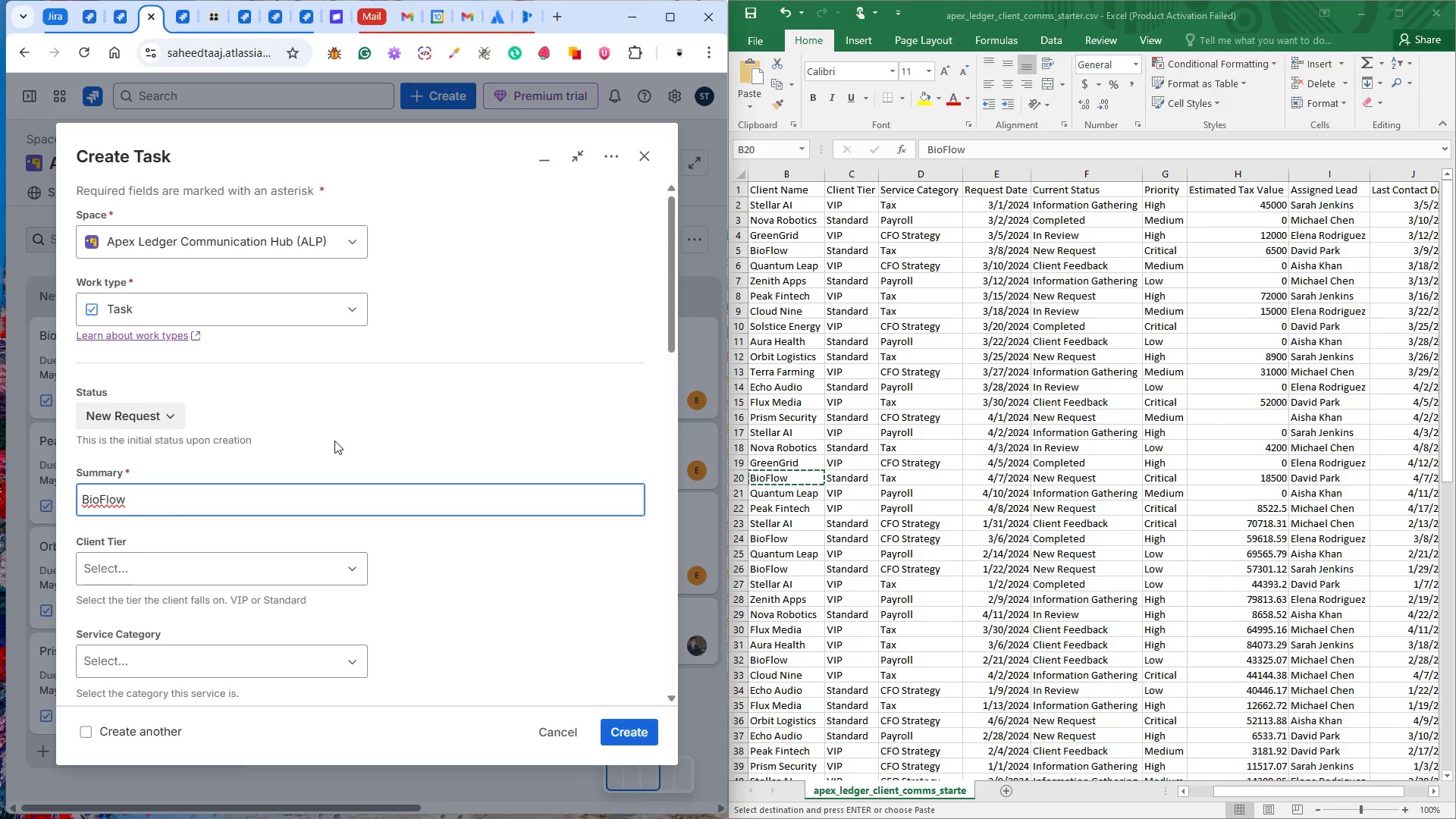 
left_click([441, 443])
 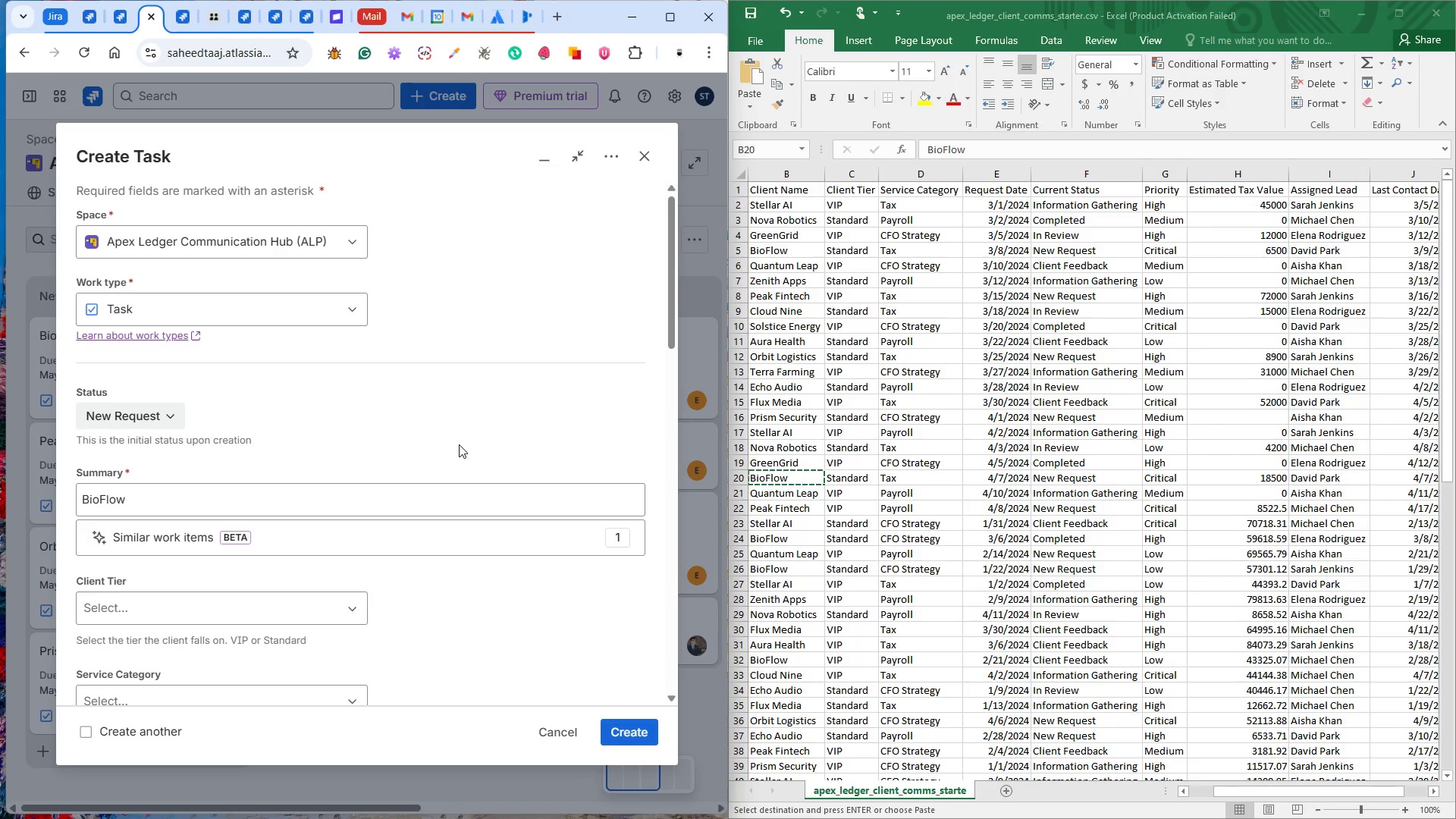 
wait(31.45)
 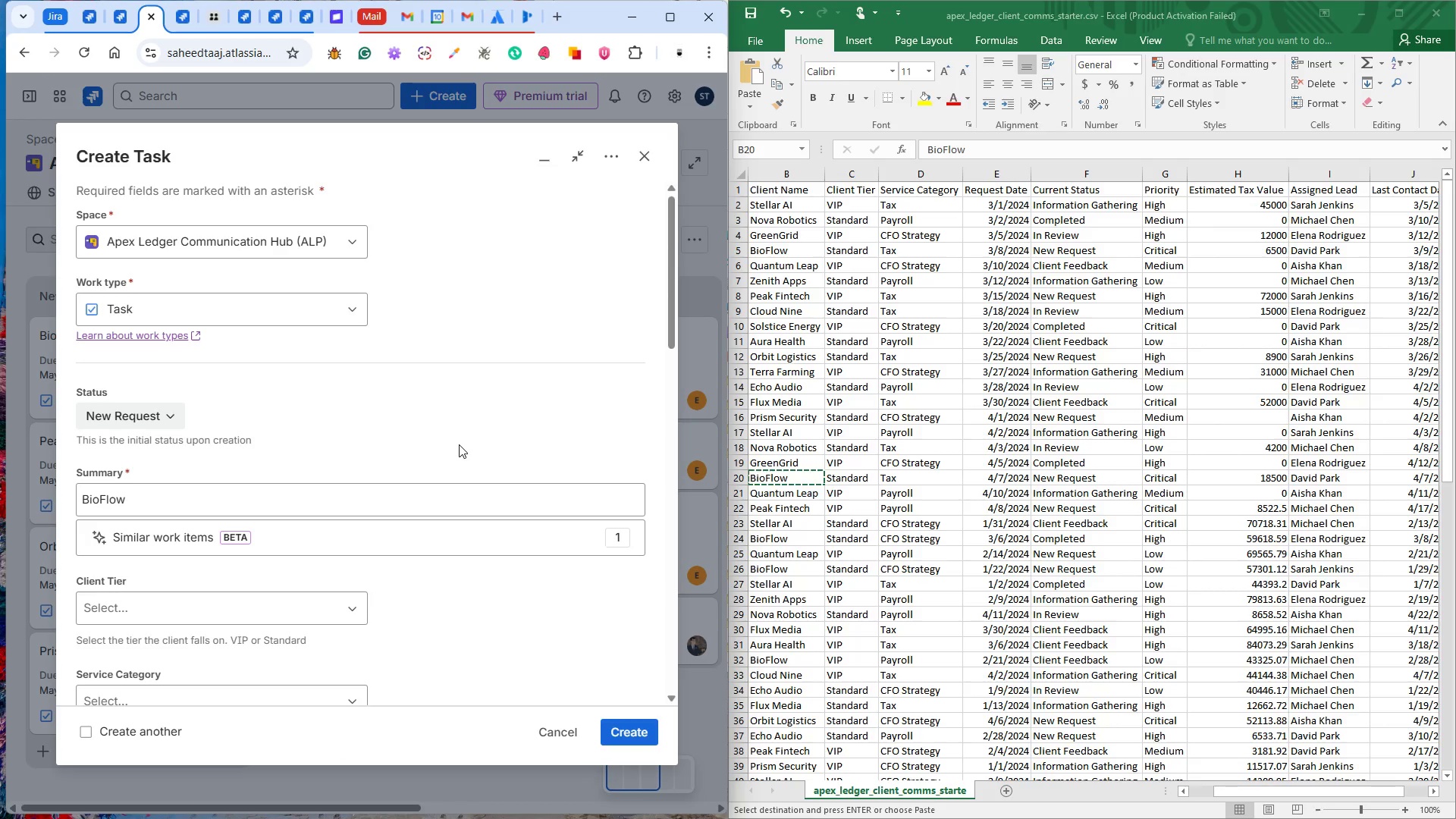 
left_click([109, 595])
 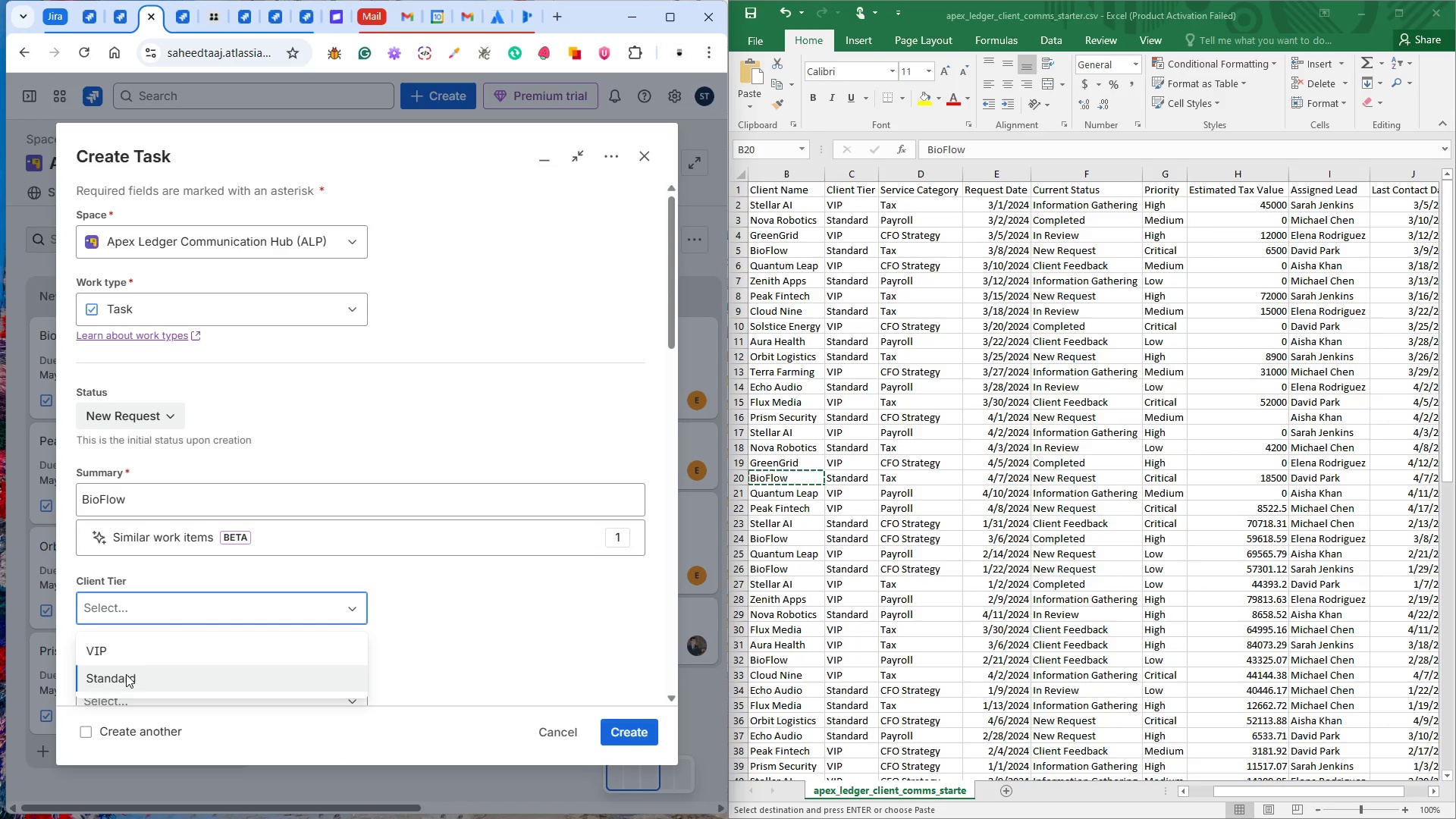 
left_click([124, 681])
 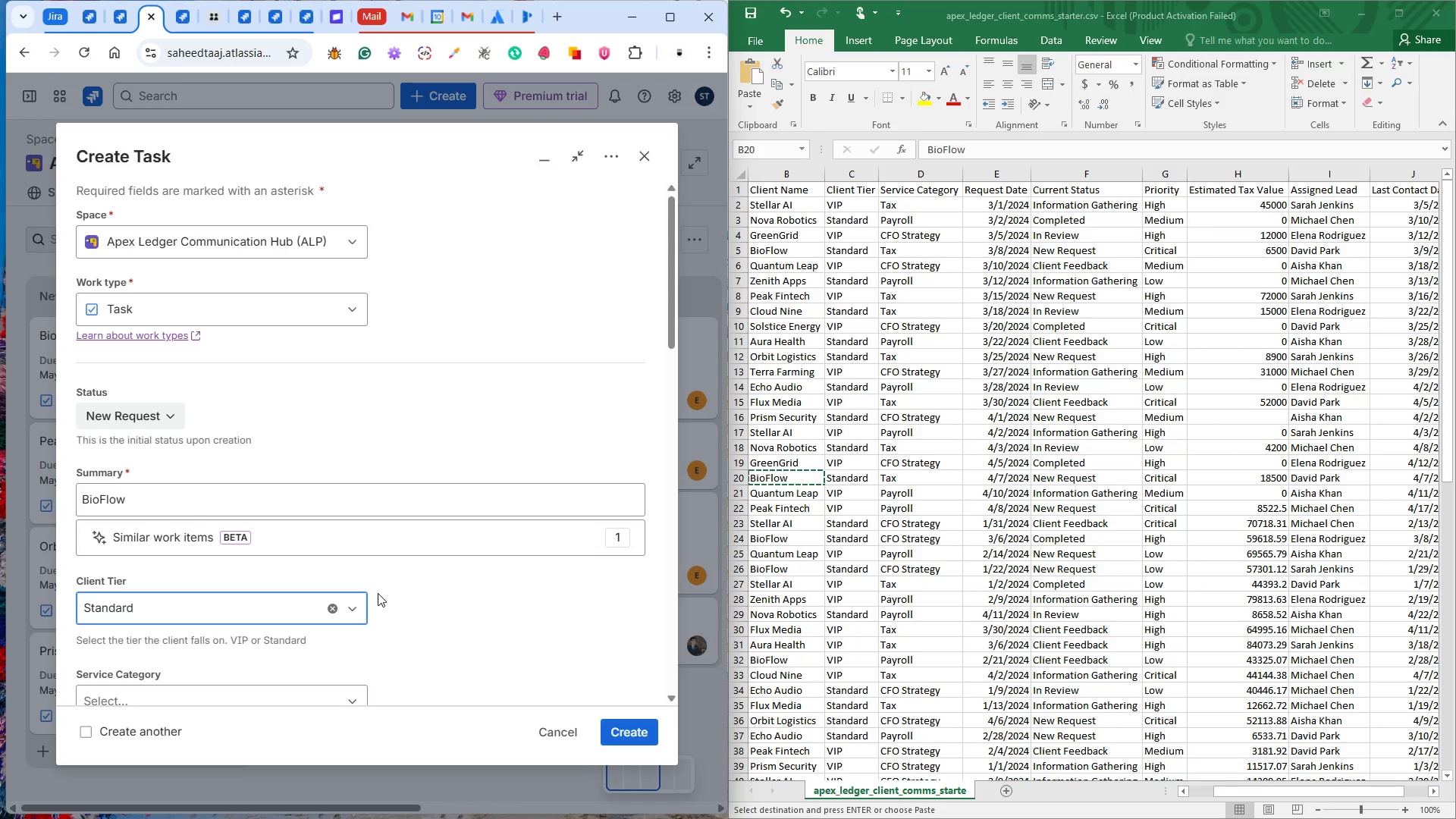 
scroll: coordinate [379, 587], scroll_direction: down, amount: 3.0
 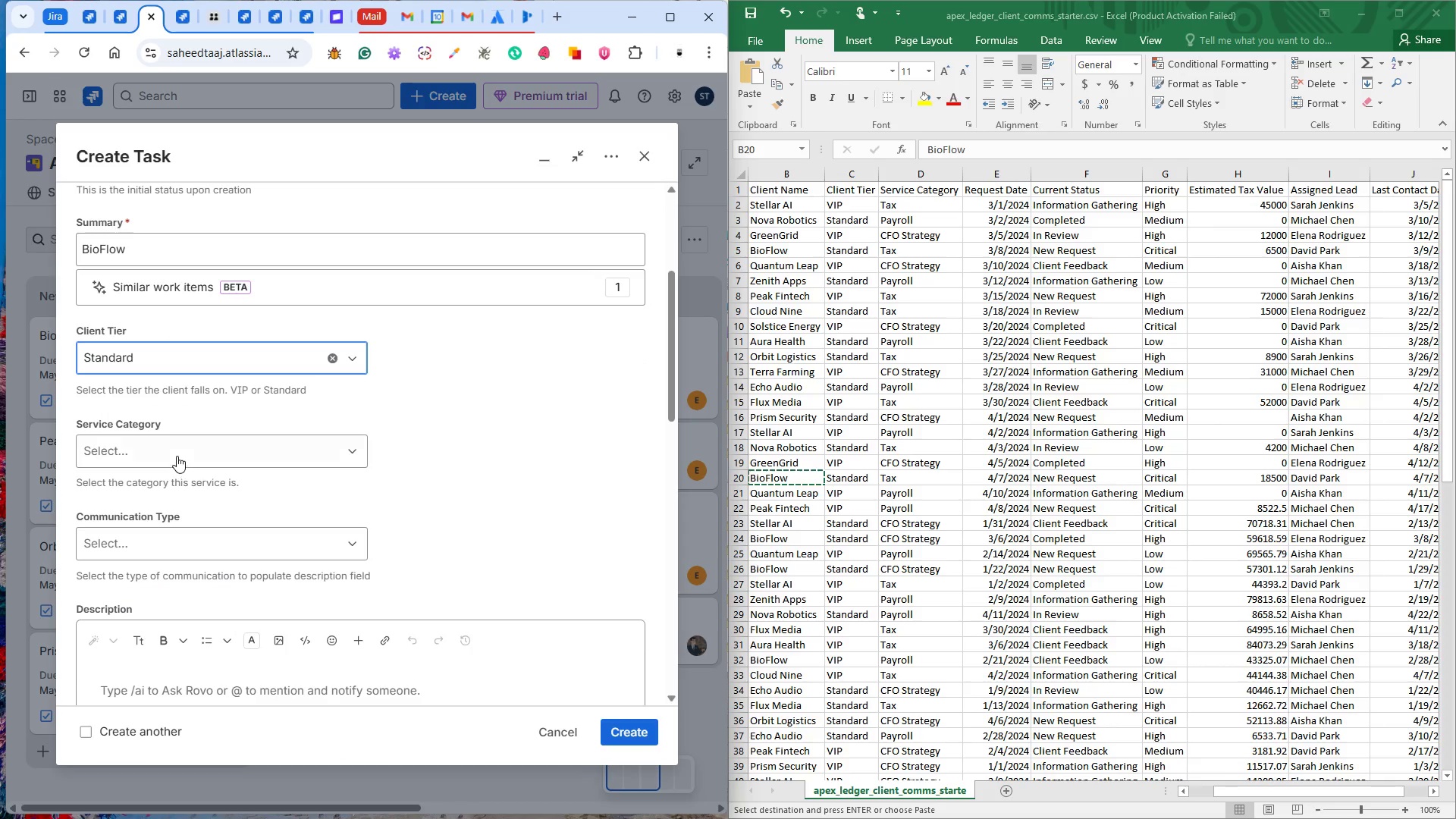 
left_click([176, 456])
 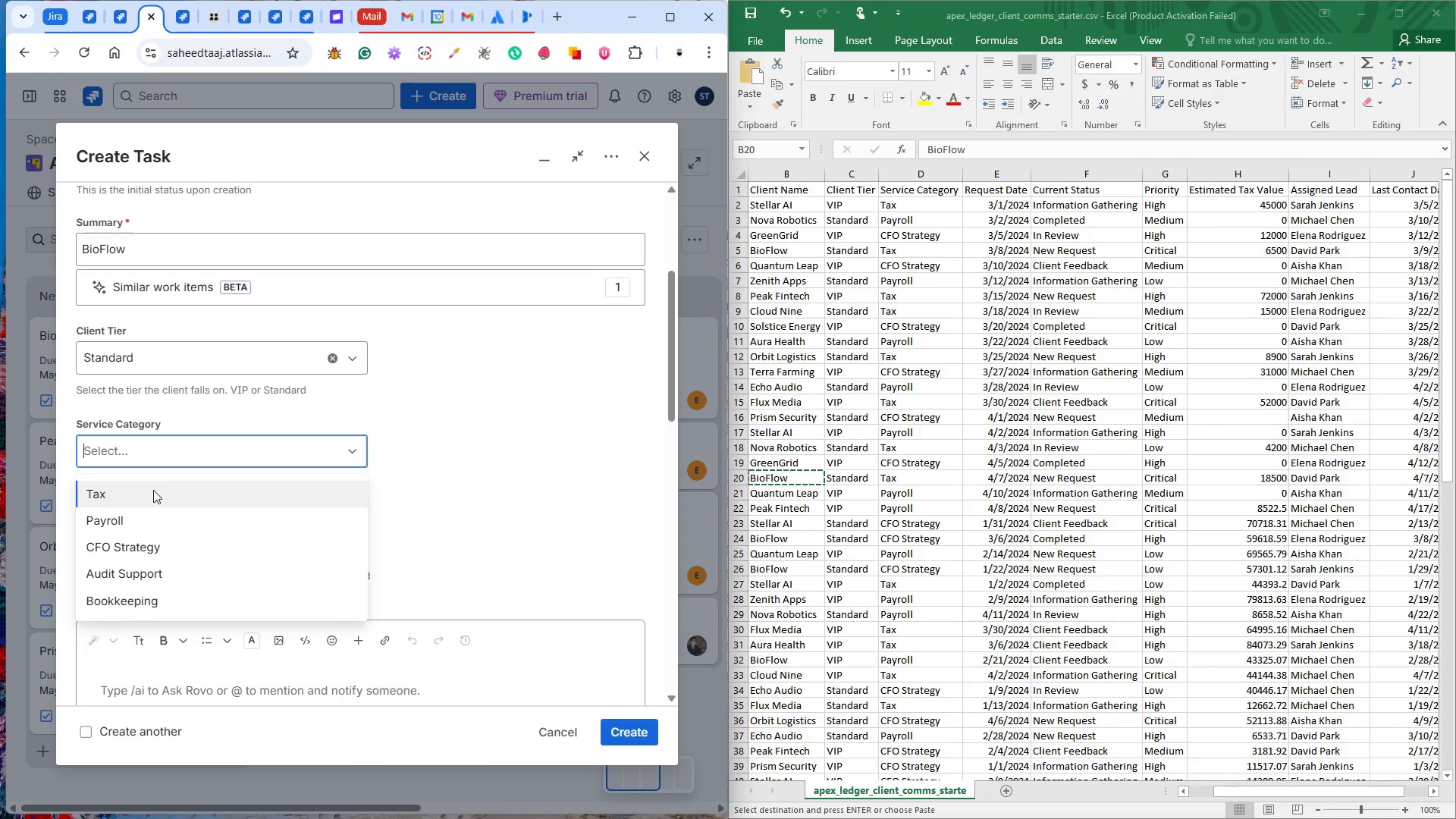 
left_click([149, 493])
 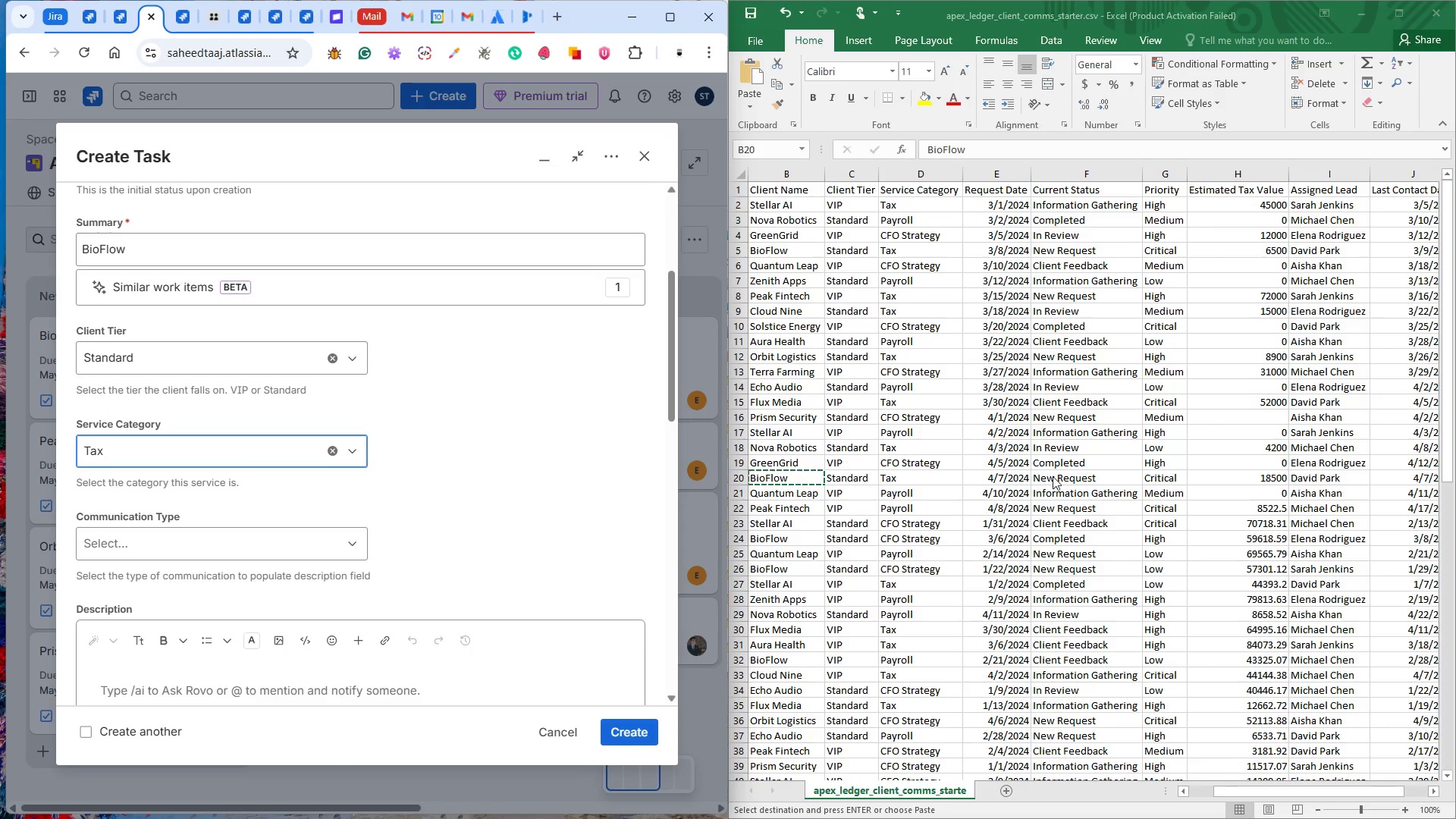 
wait(9.27)
 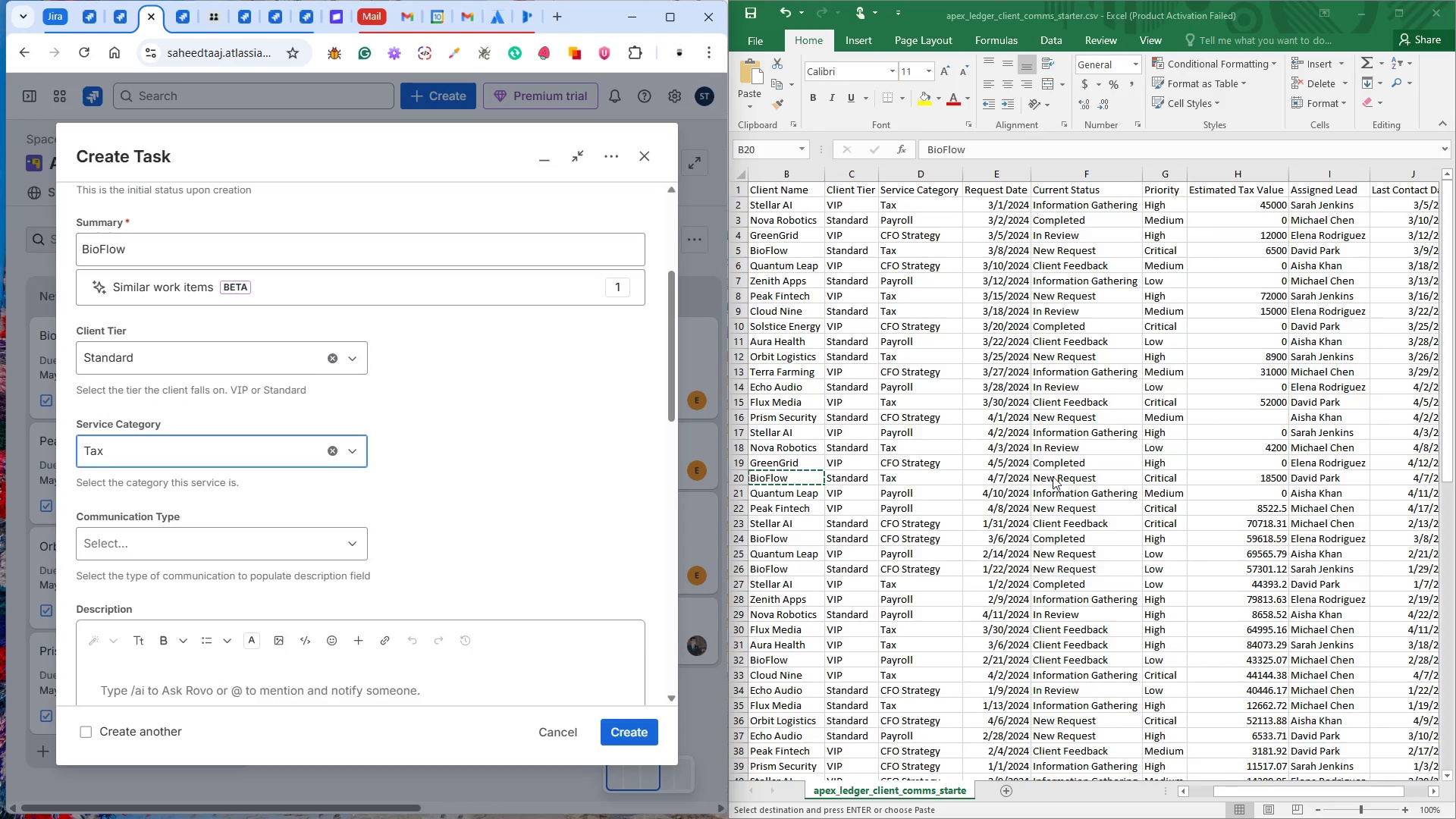 
scroll: coordinate [344, 527], scroll_direction: down, amount: 4.0
 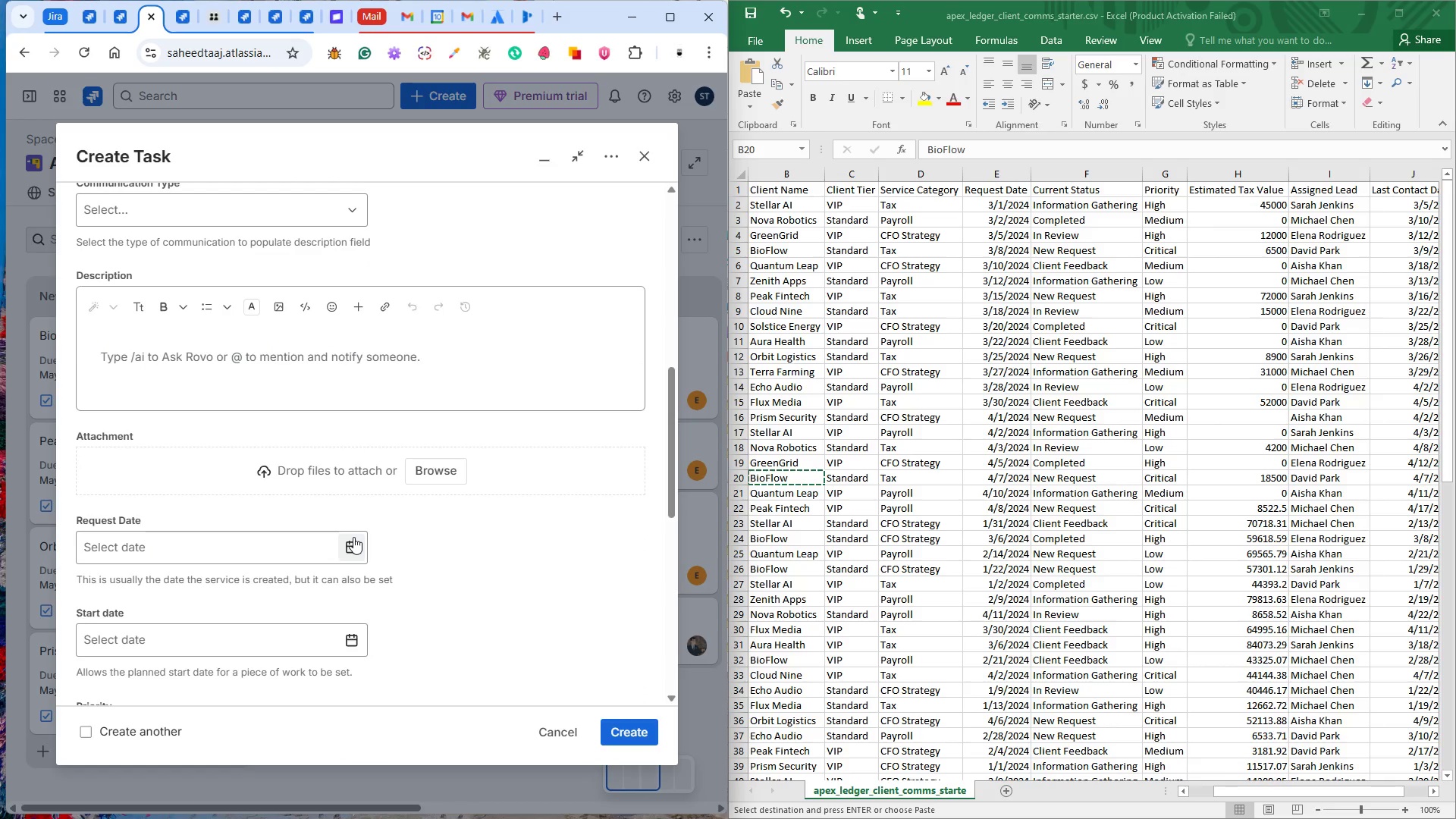 
left_click([353, 538])
 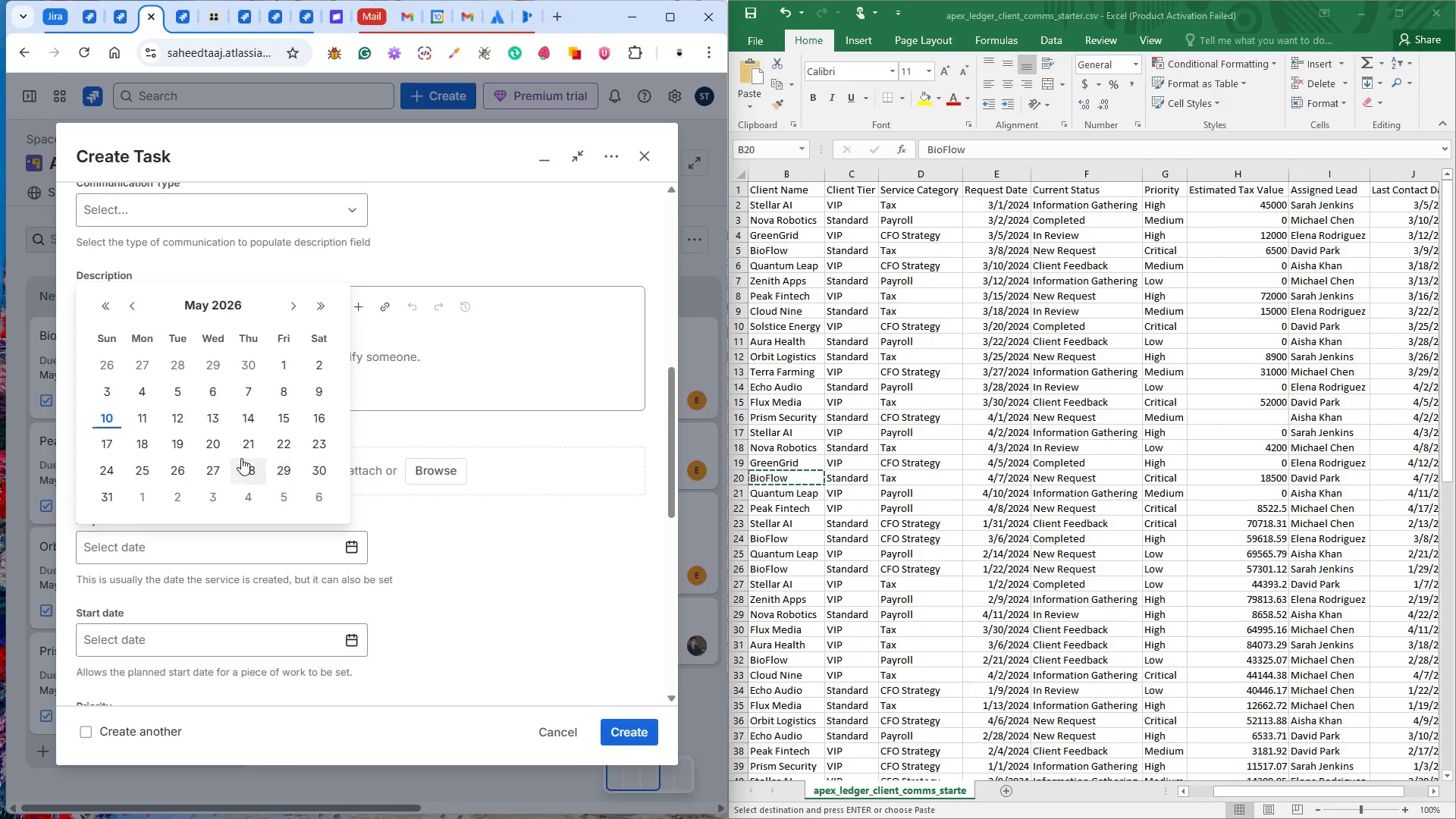 
left_click([124, 306])
 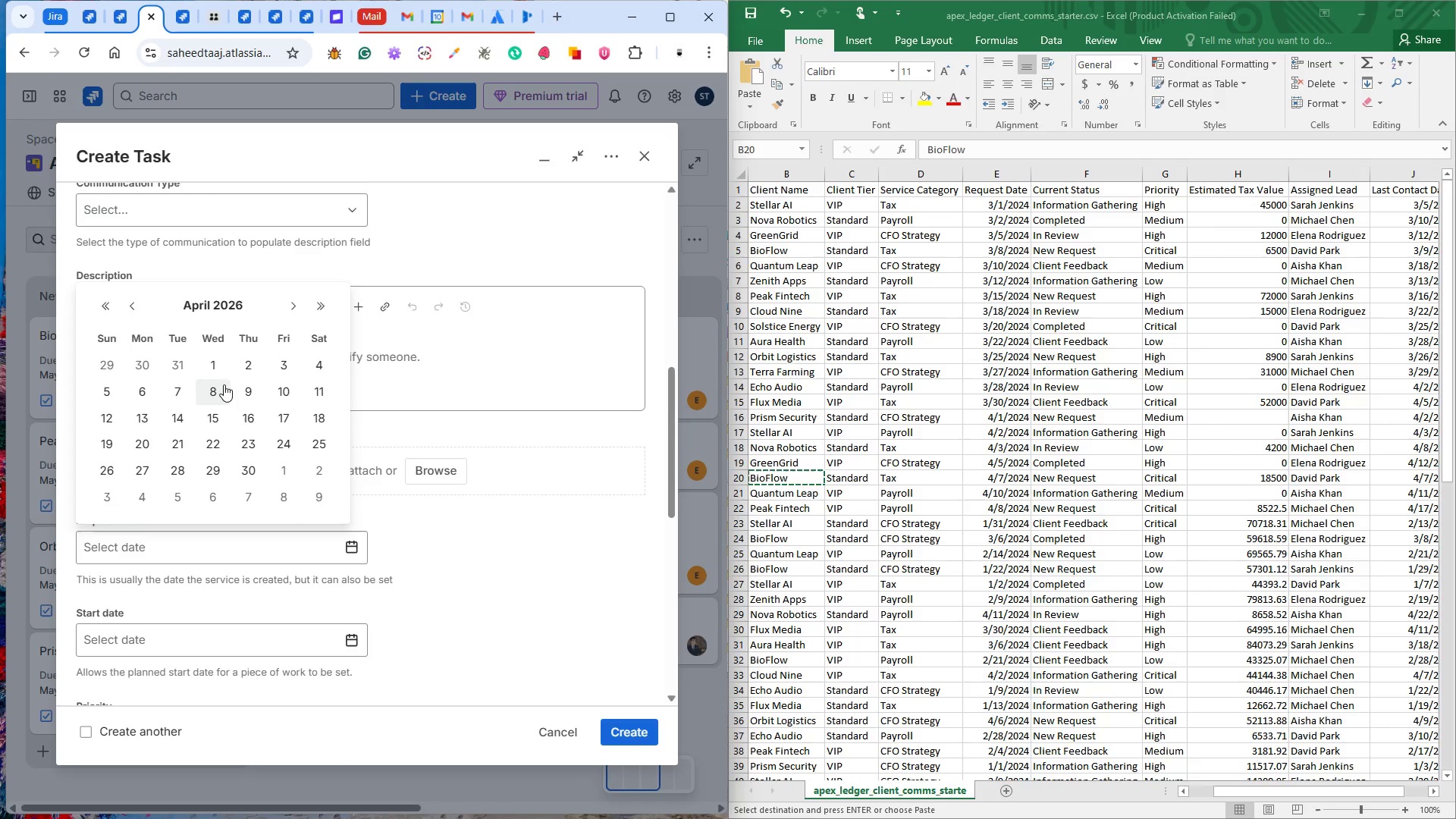 
left_click([177, 395])
 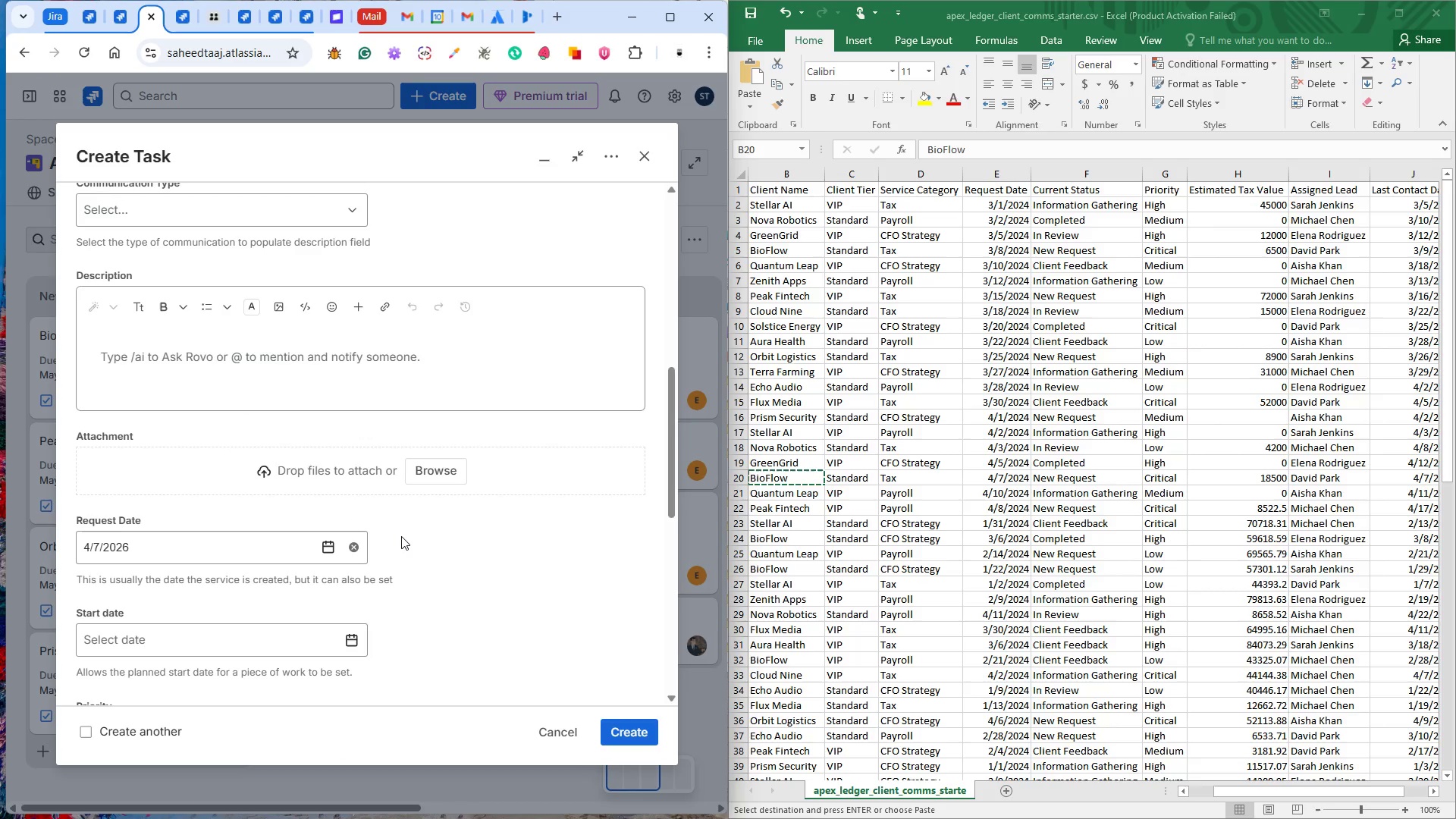 
scroll: coordinate [286, 542], scroll_direction: down, amount: 3.0
 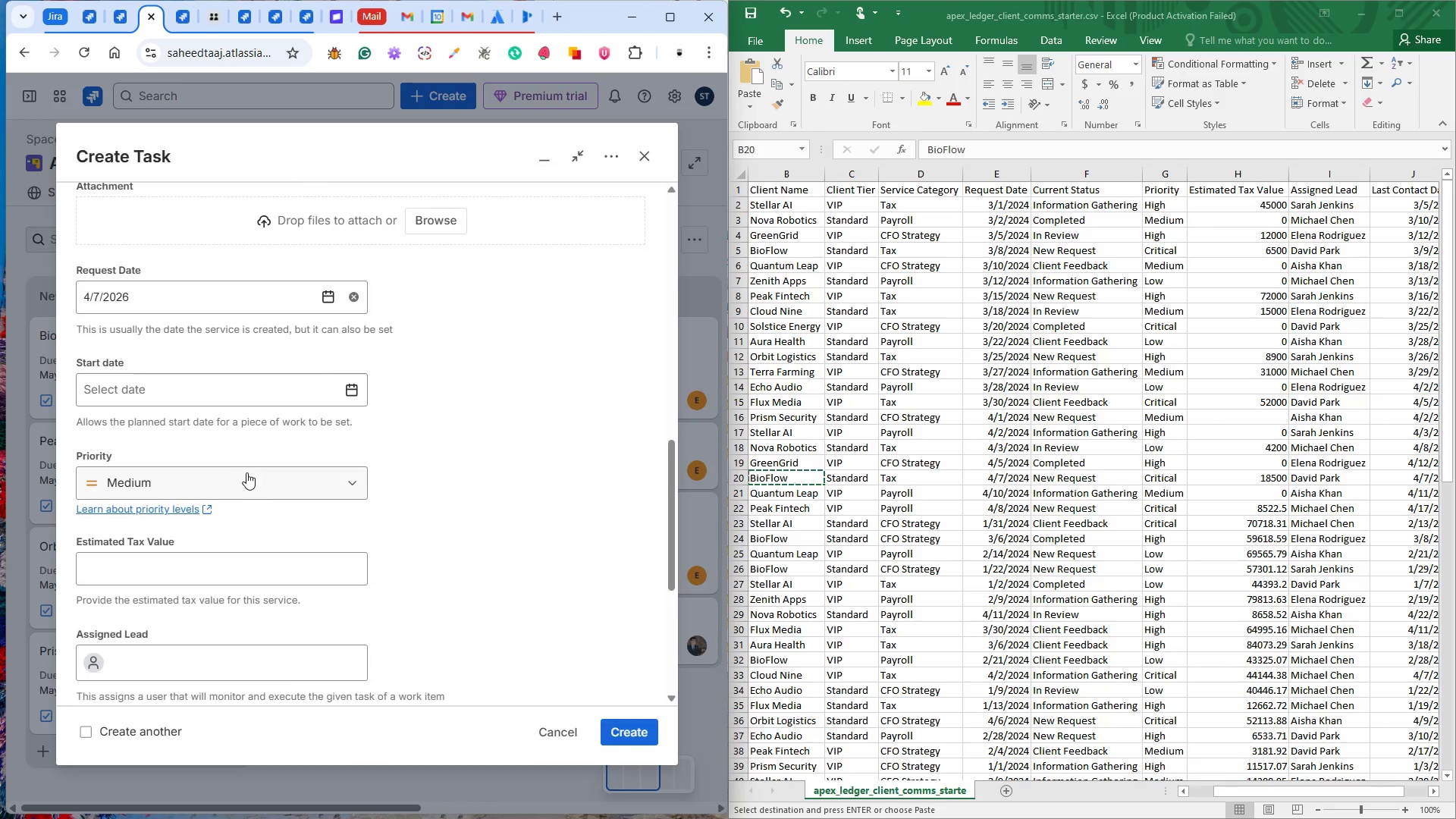 
left_click([236, 474])
 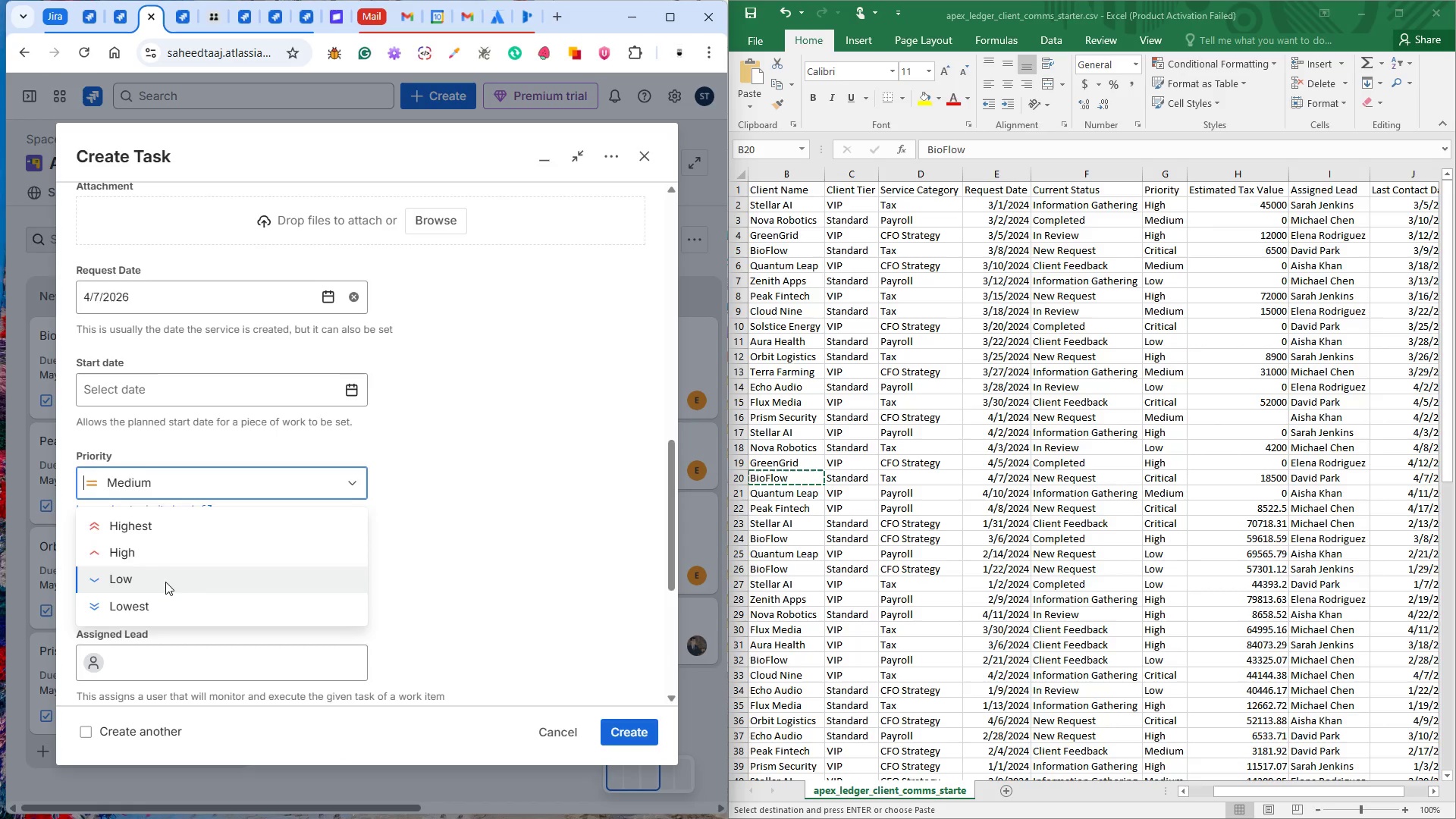 
left_click([178, 530])
 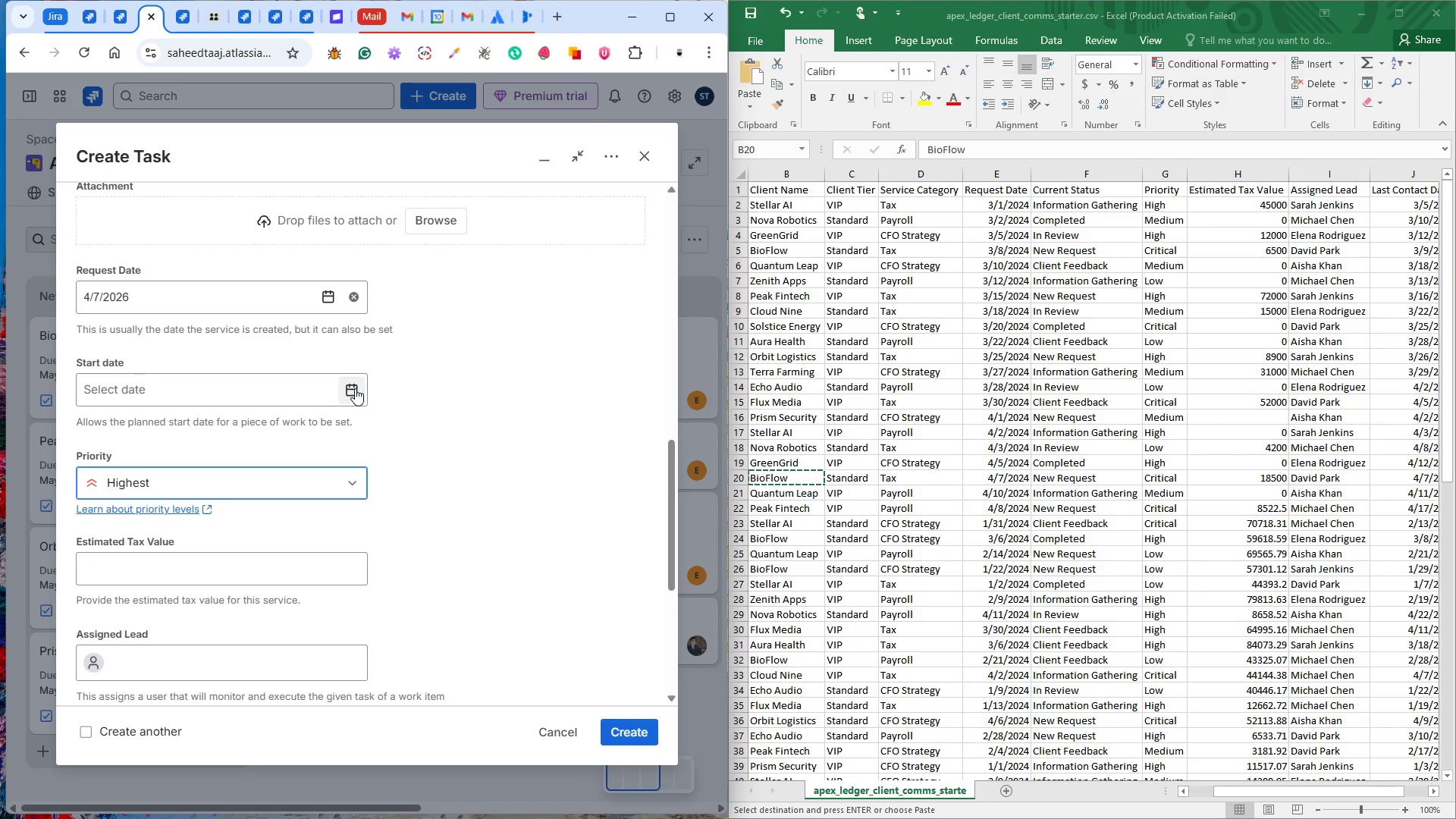 
left_click([352, 388])
 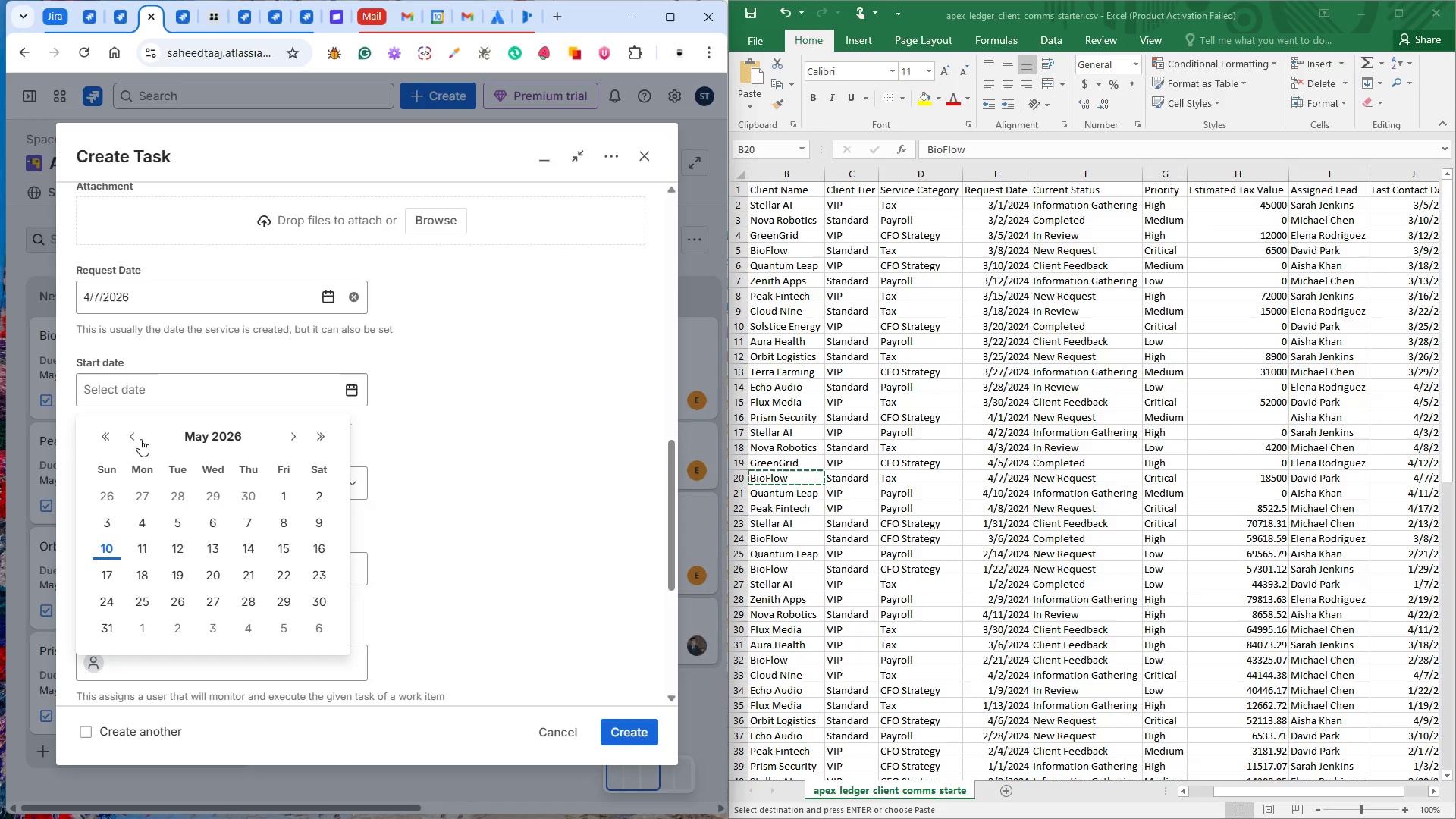 
left_click([133, 434])
 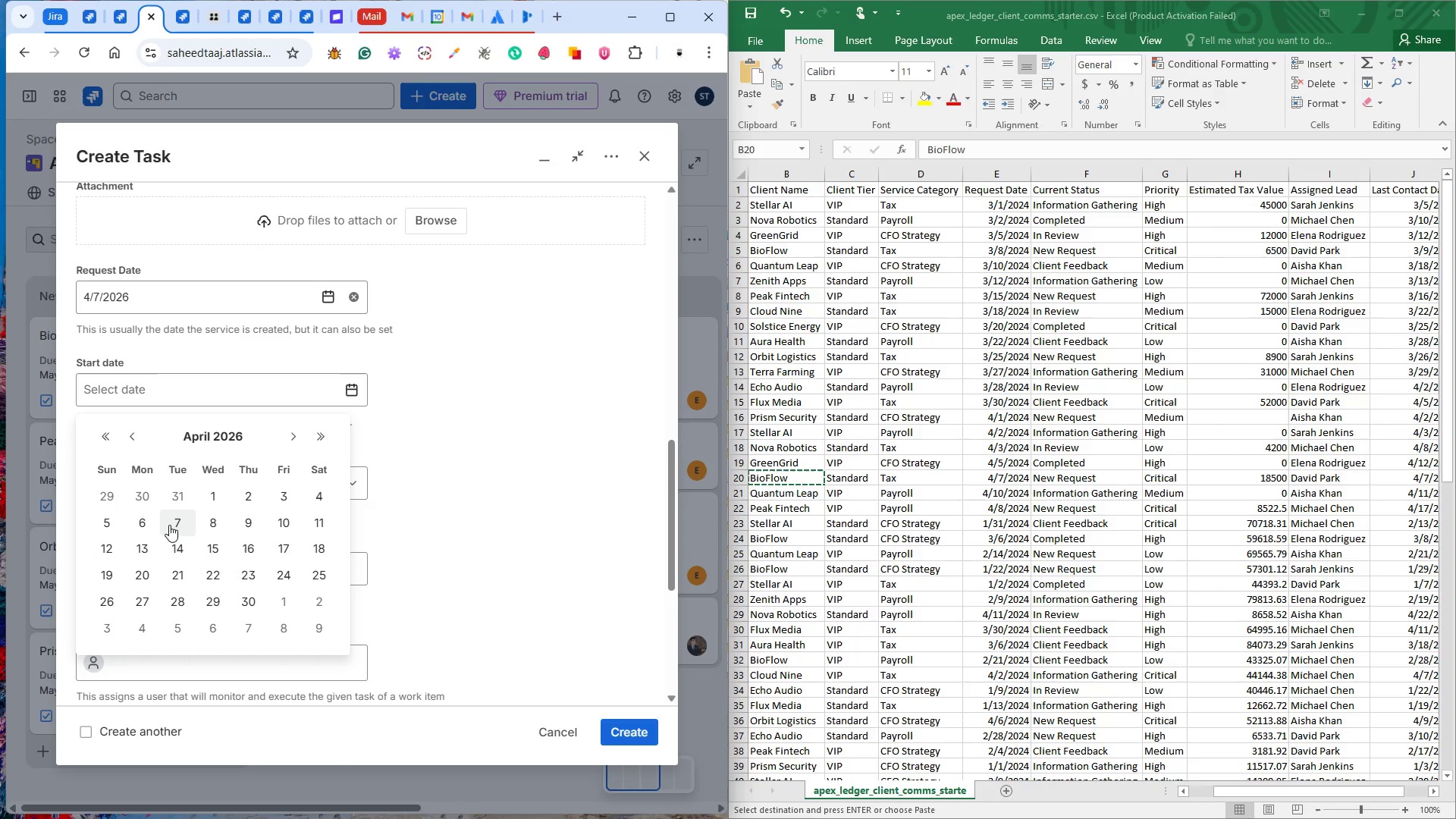 
left_click([170, 523])
 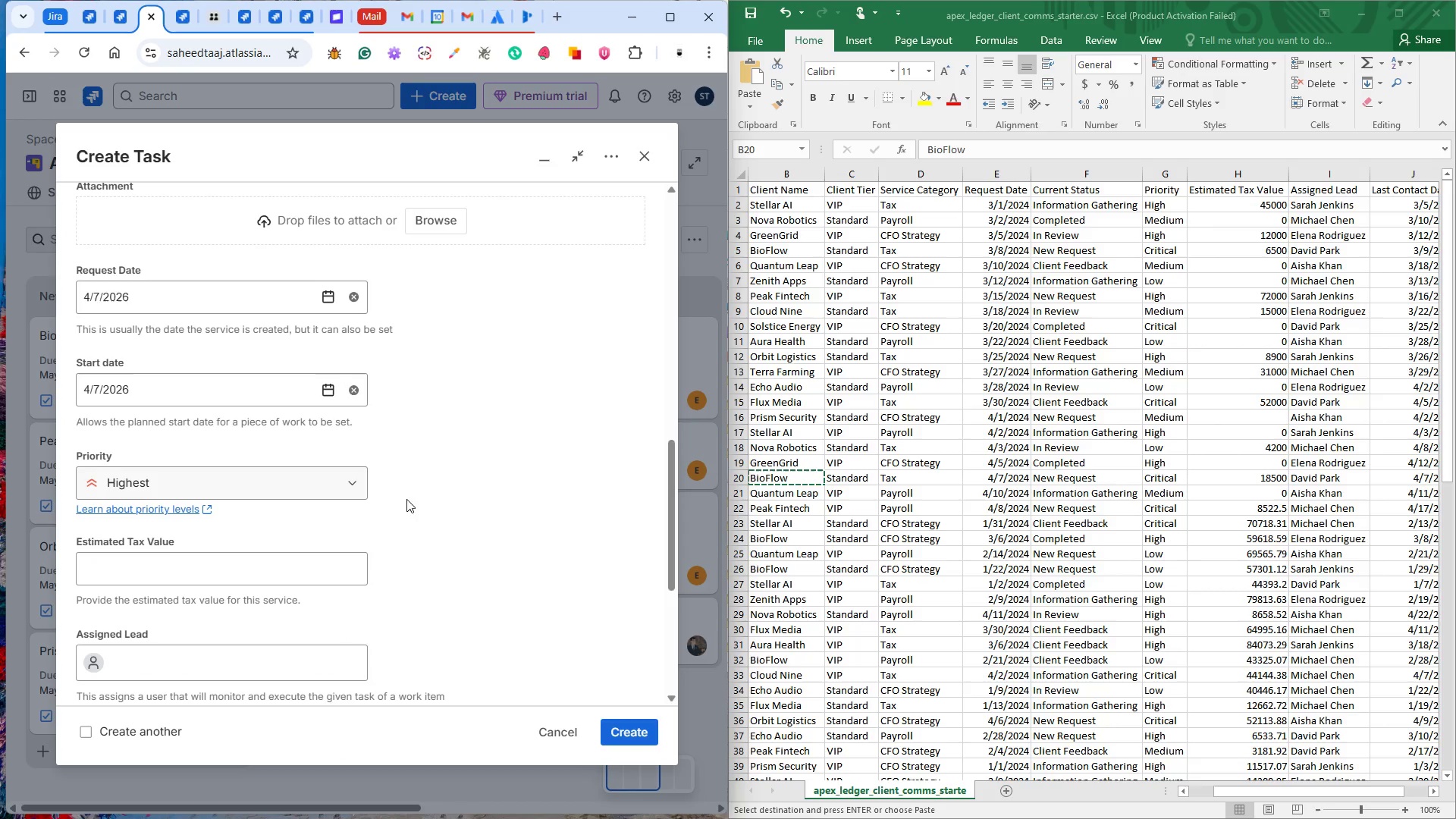 
scroll: coordinate [447, 510], scroll_direction: down, amount: 2.0
 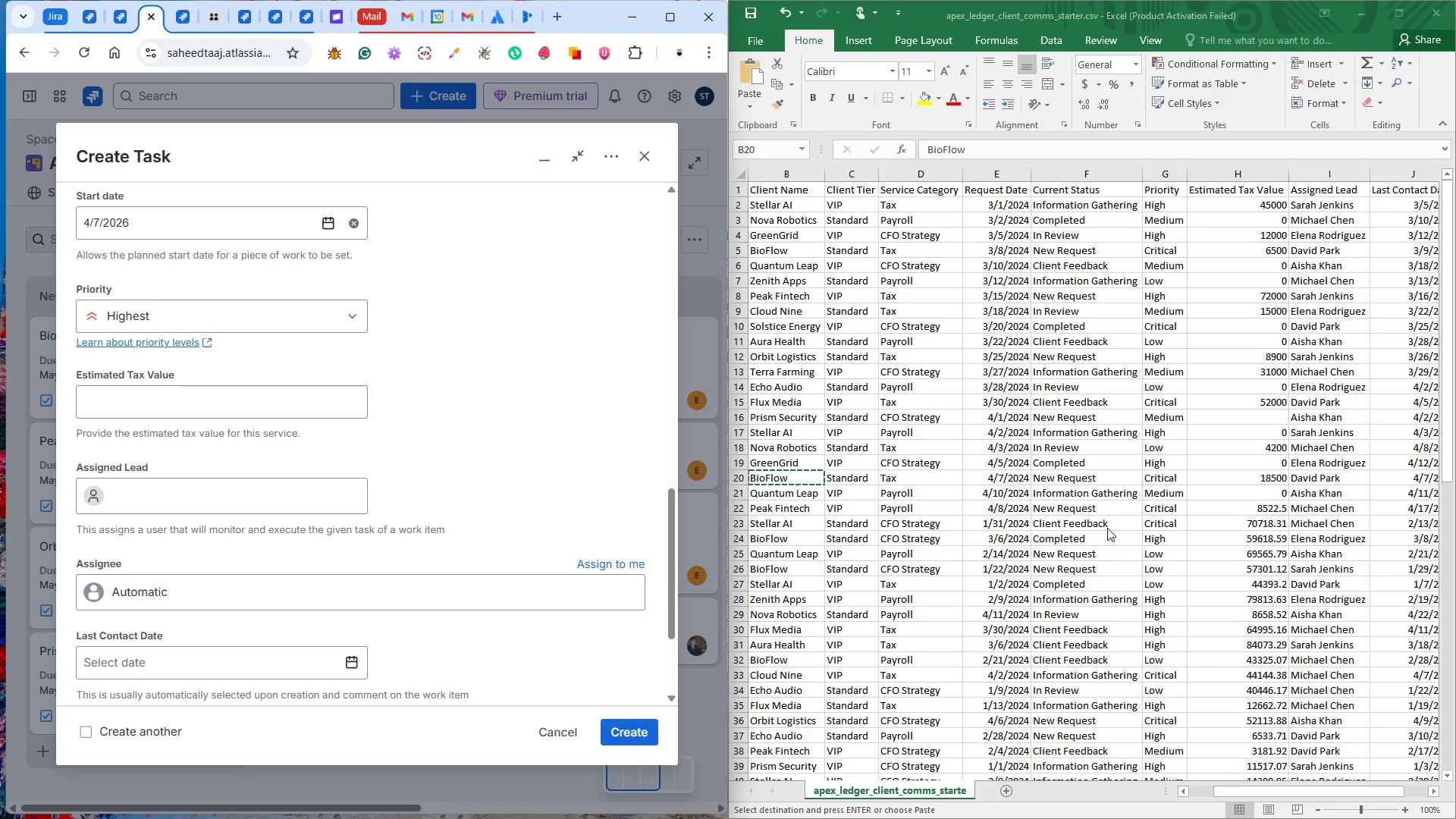 
left_click([1267, 477])
 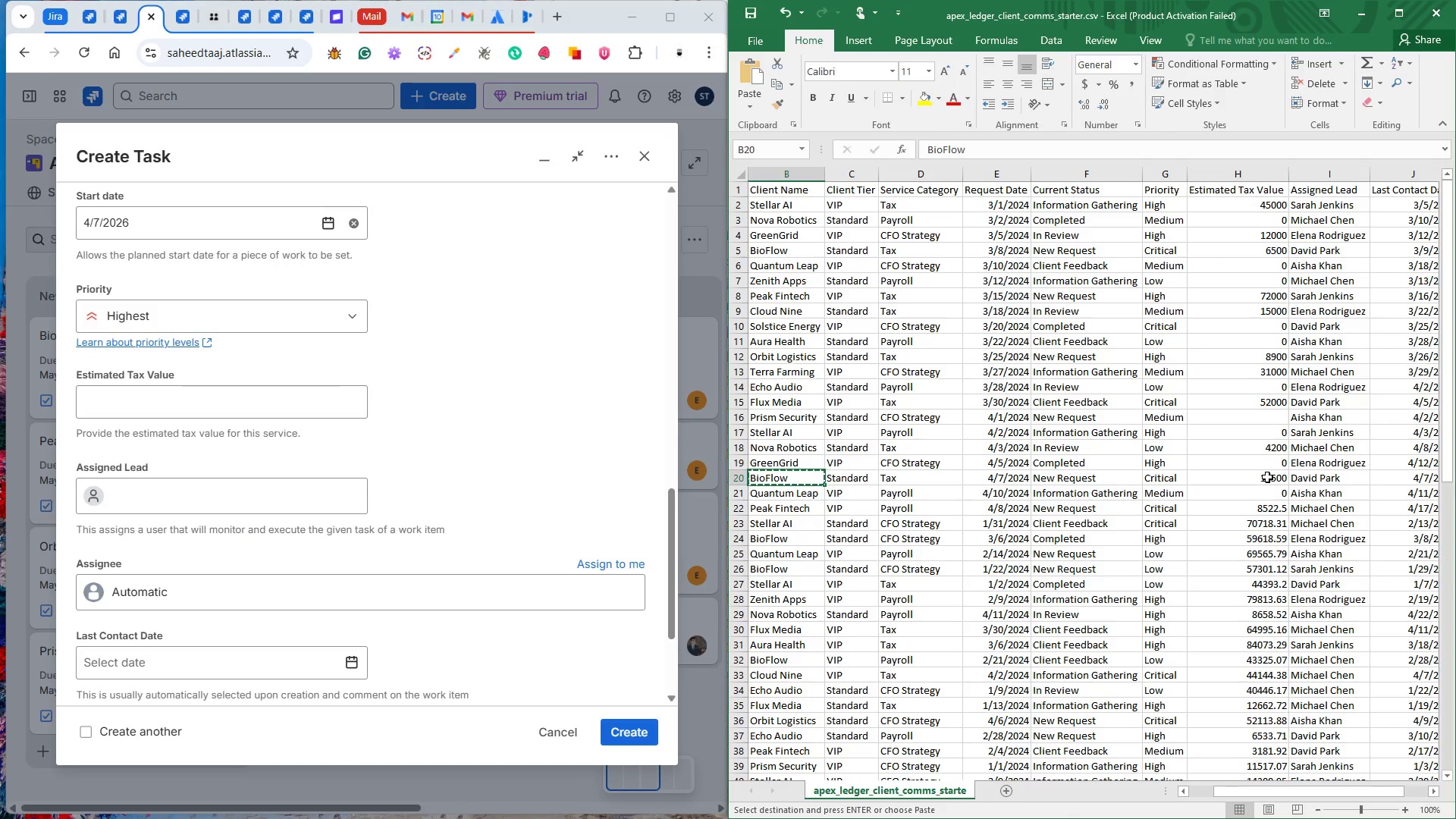 
left_click([1267, 477])
 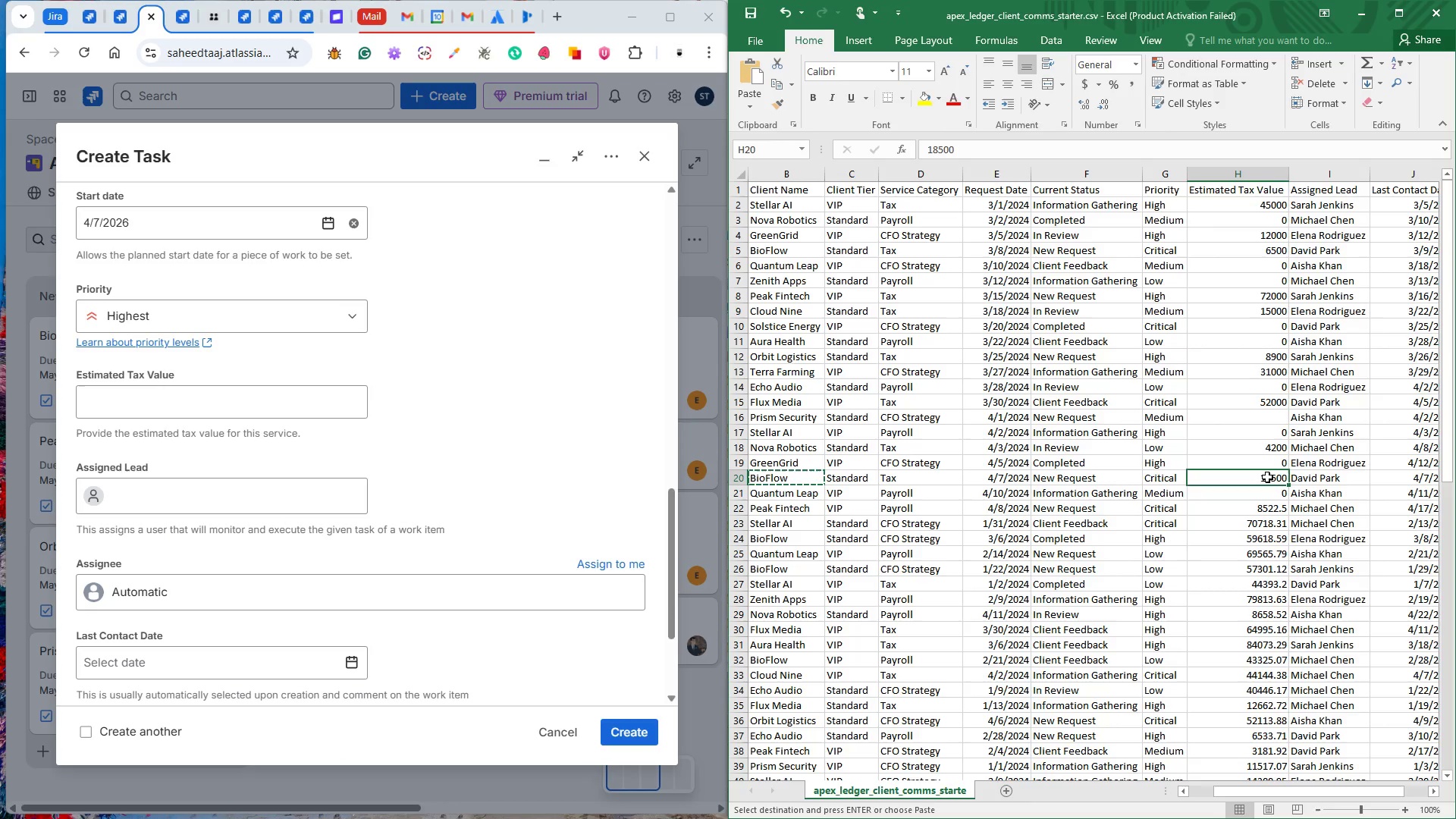 
key(Control+C)
 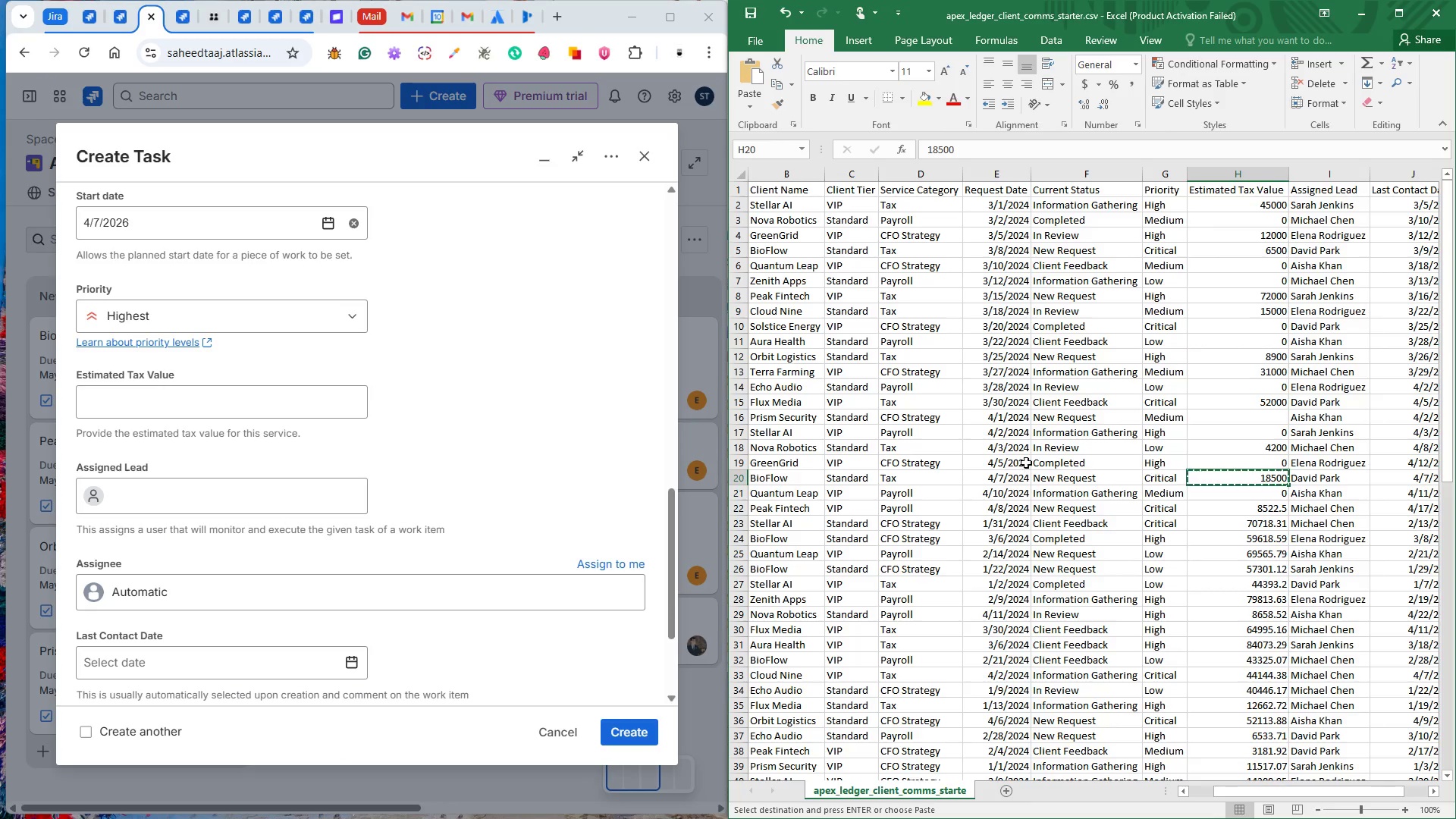 
wait(8.48)
 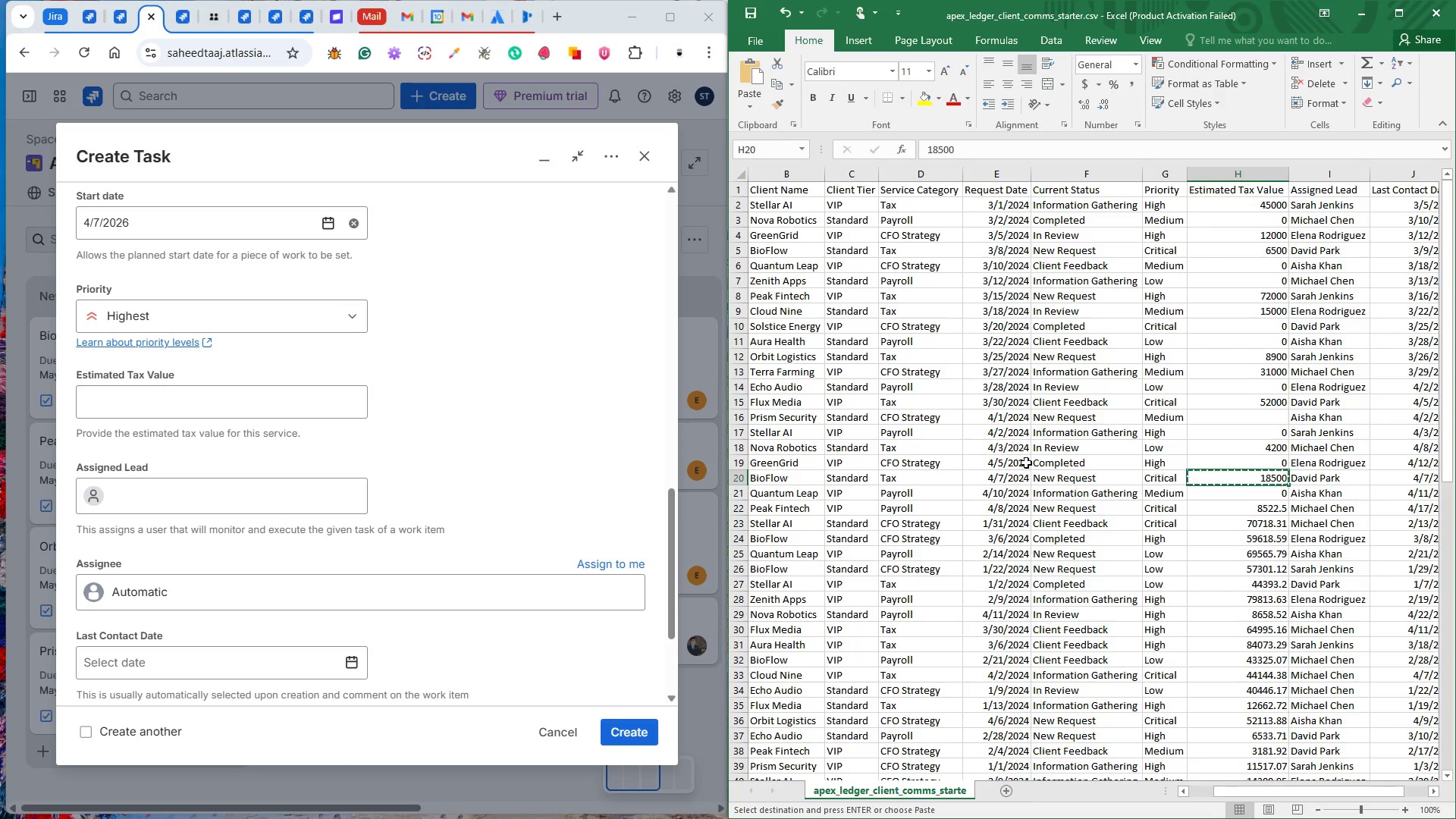 
left_click([206, 397])
 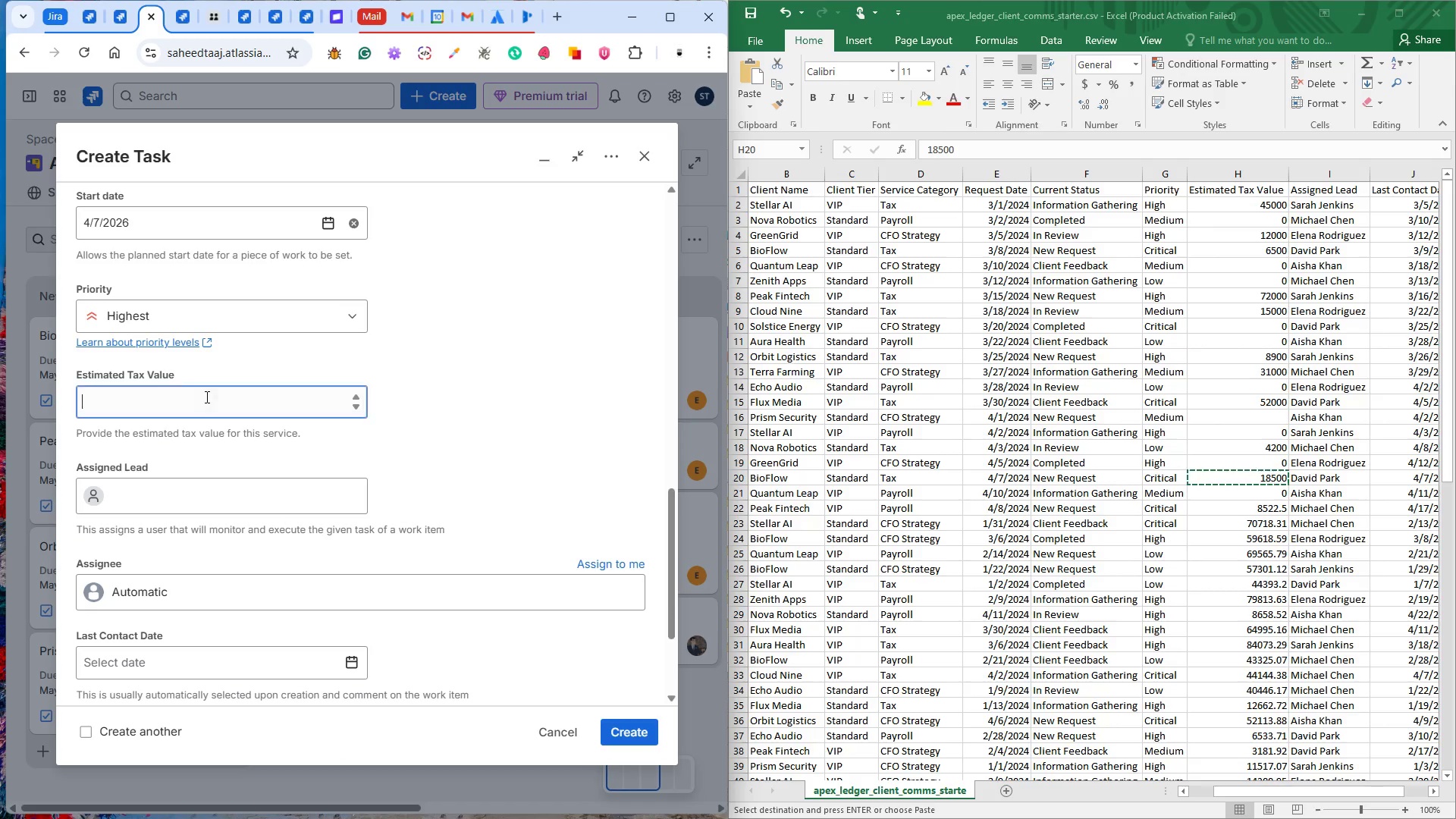 
key(Control+V)
 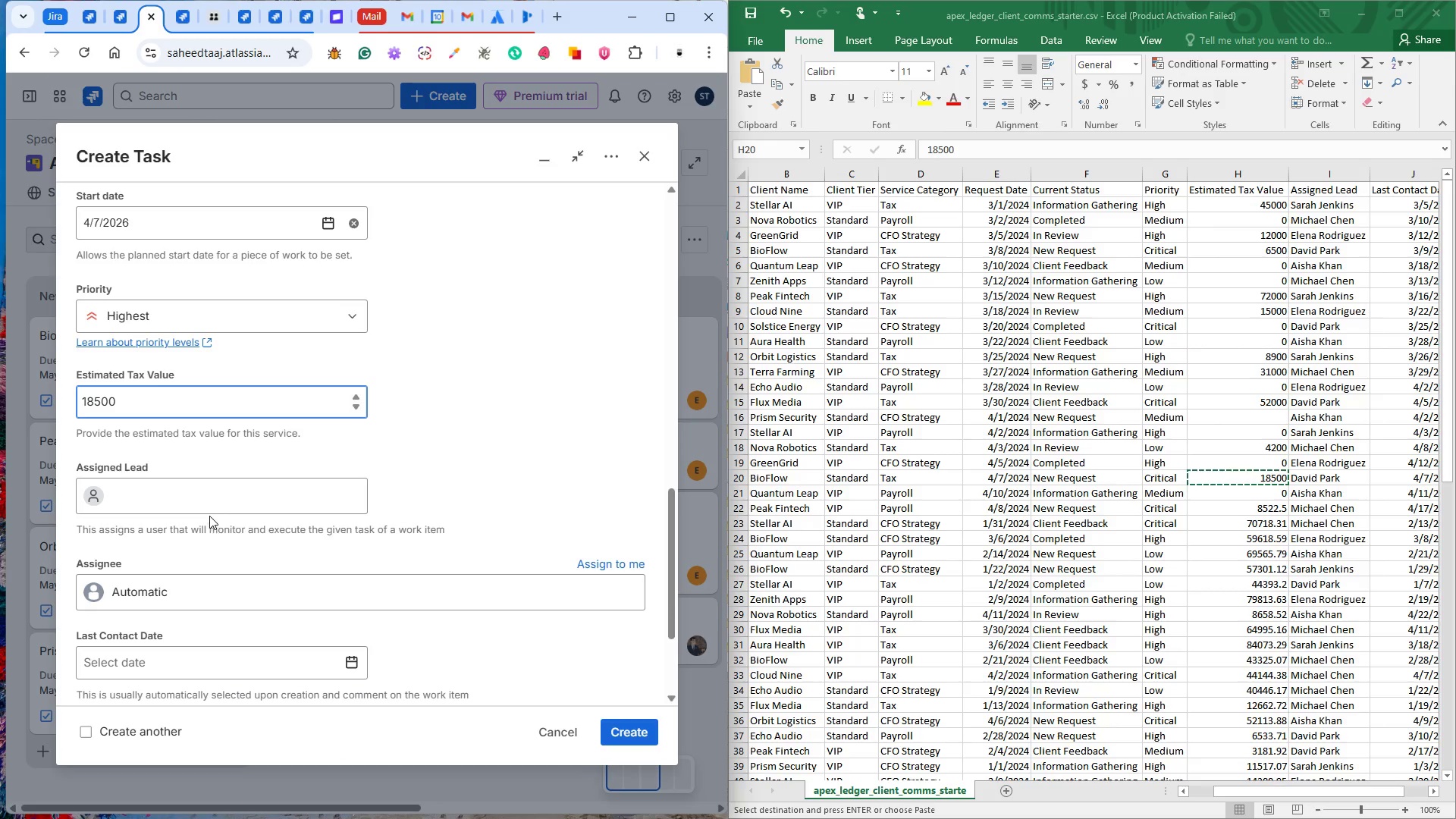 
left_click([206, 500])
 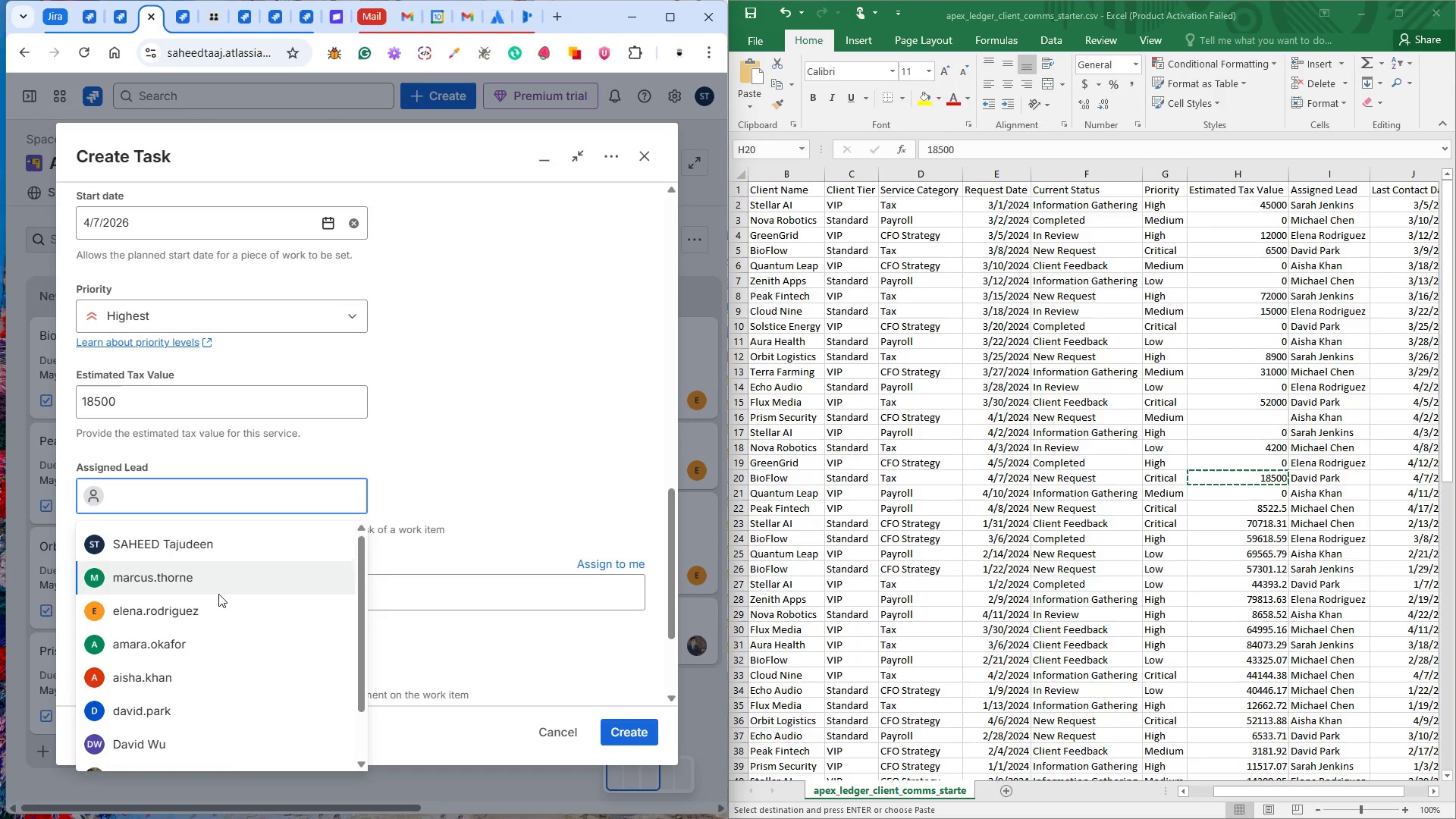 
left_click([206, 703])
 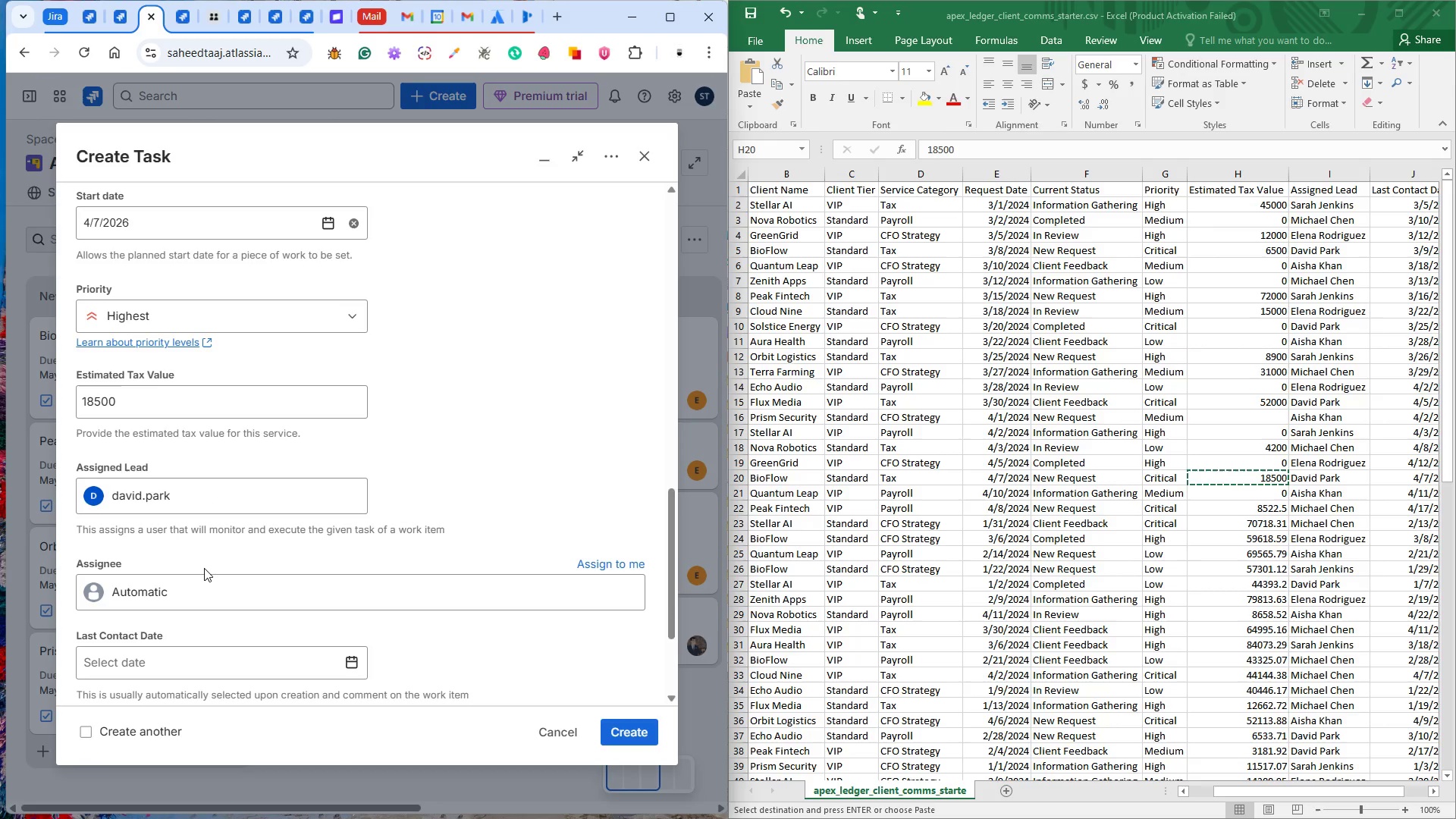 
left_click_drag(start_coordinate=[203, 568], to_coordinate=[202, 580])
 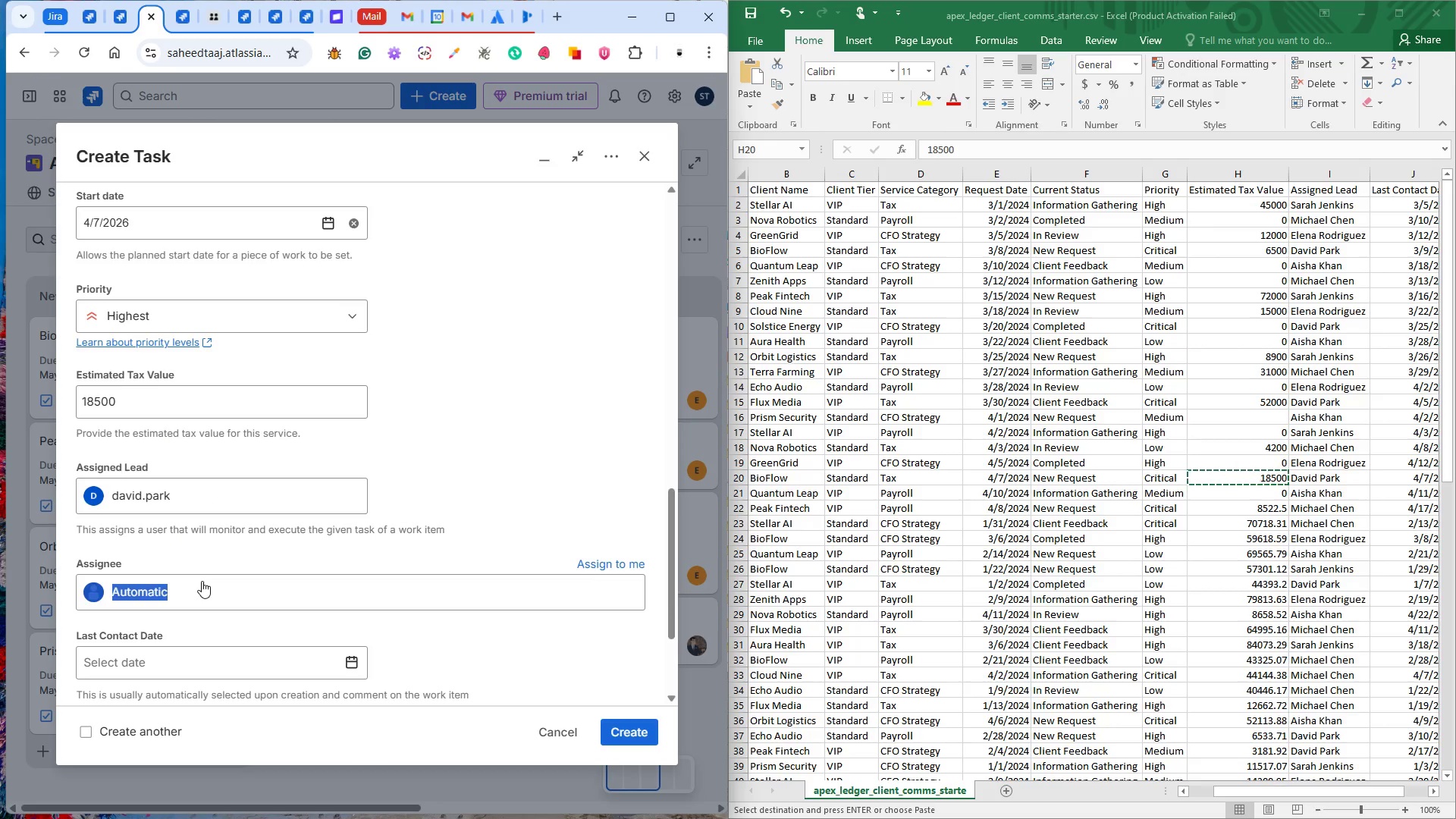 
double_click([202, 581])
 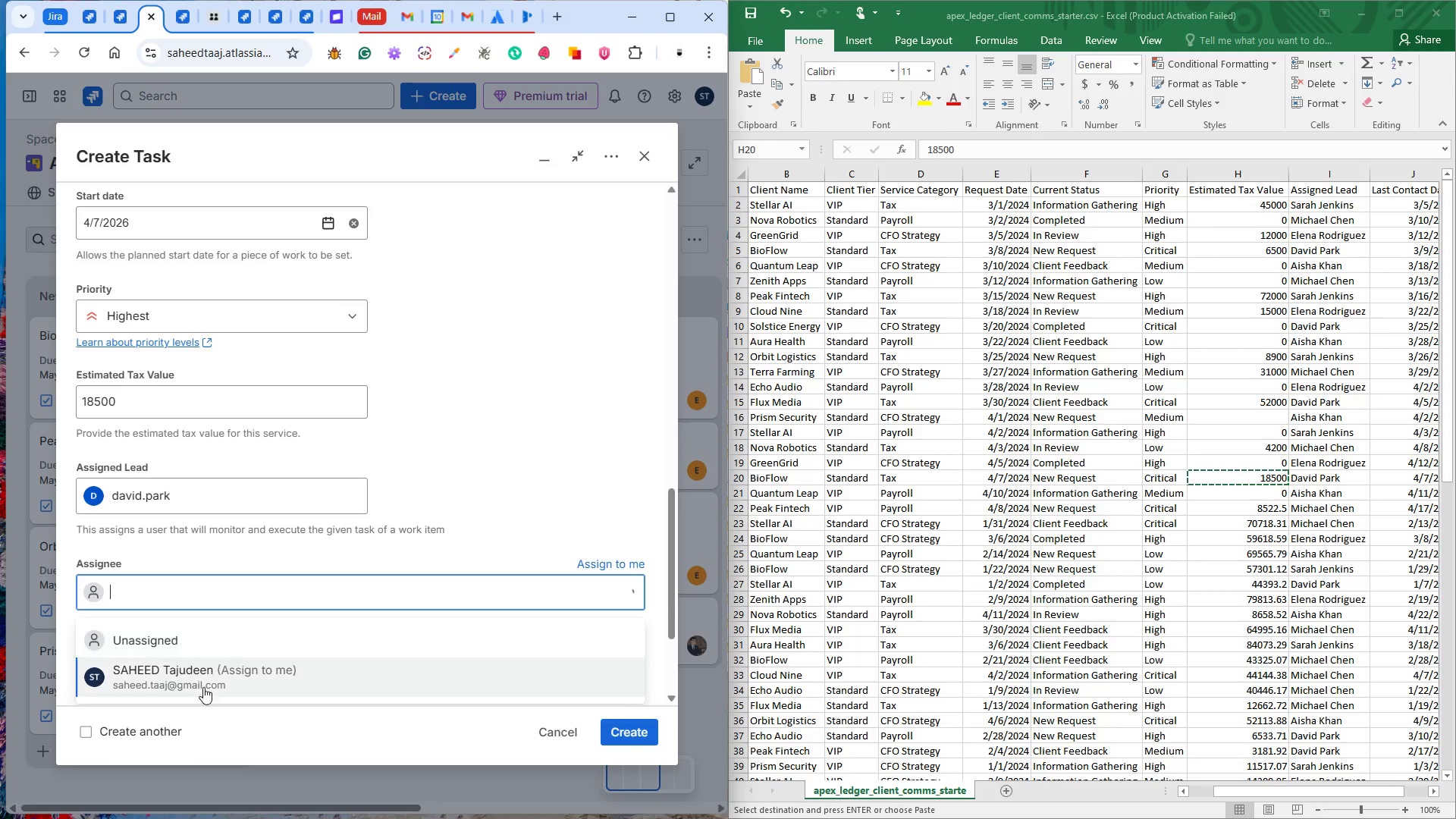 
scroll: coordinate [460, 535], scroll_direction: down, amount: 12.0
 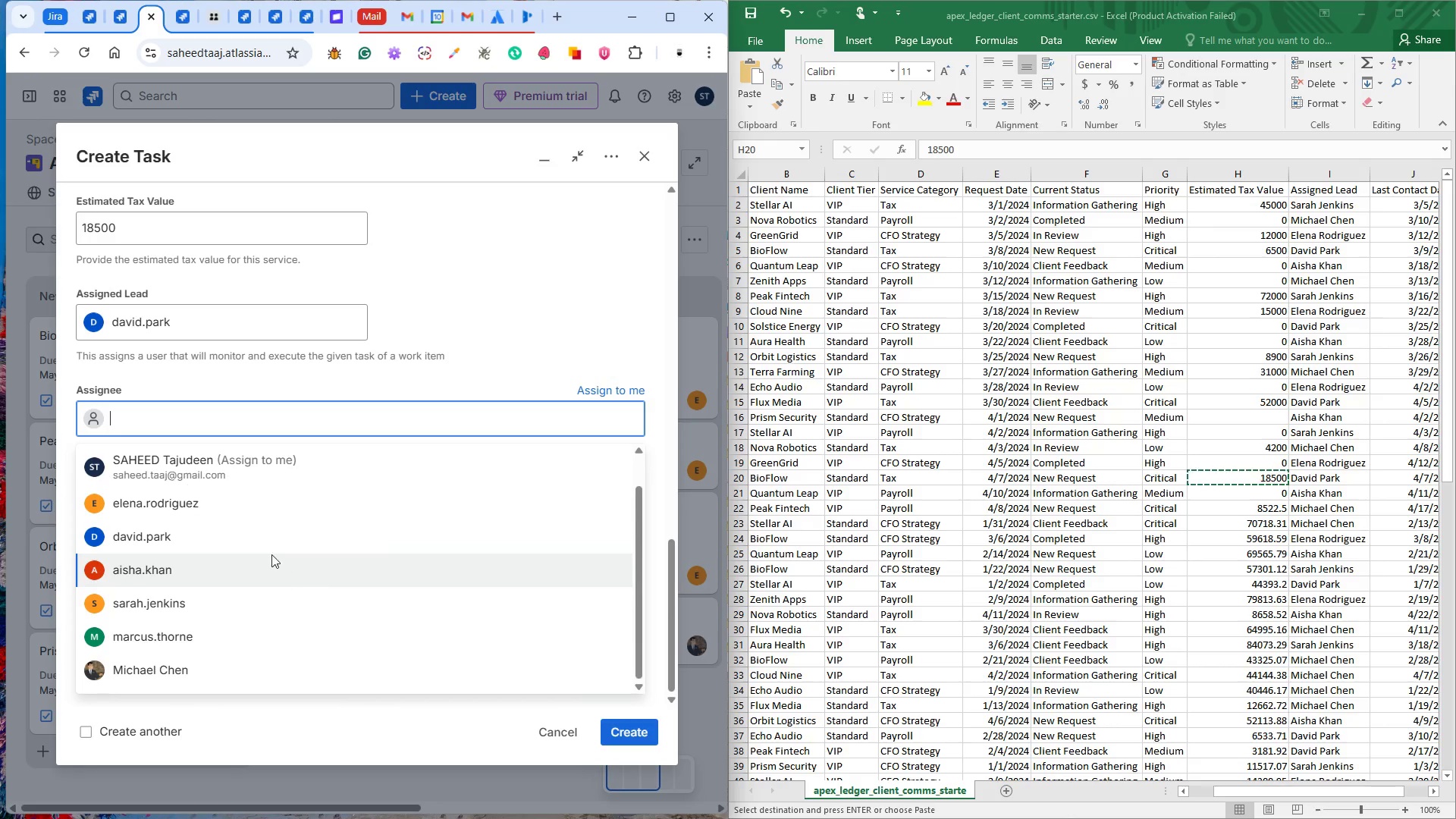 
left_click([262, 535])
 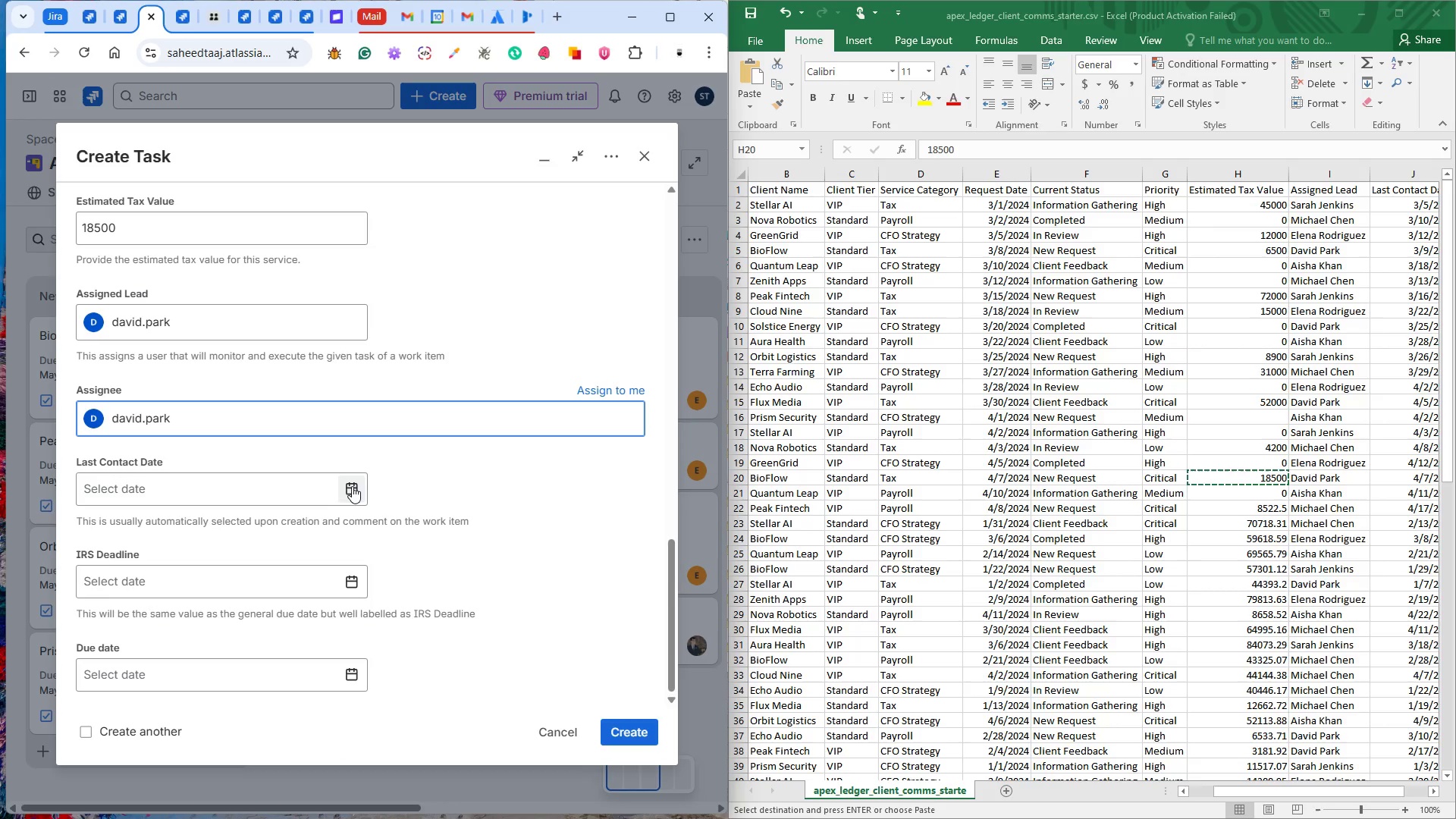 
left_click([352, 486])
 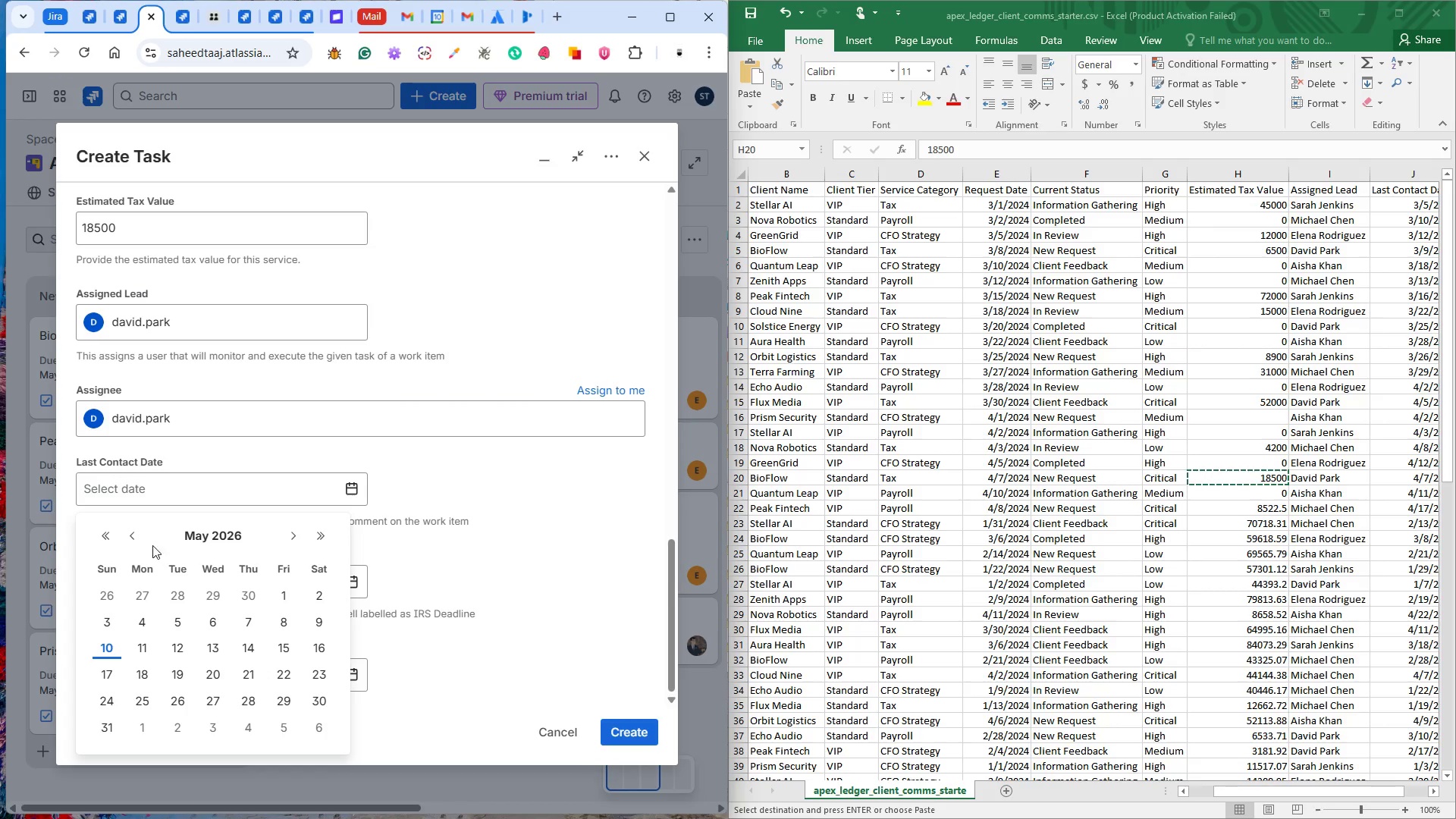 
left_click([140, 540])
 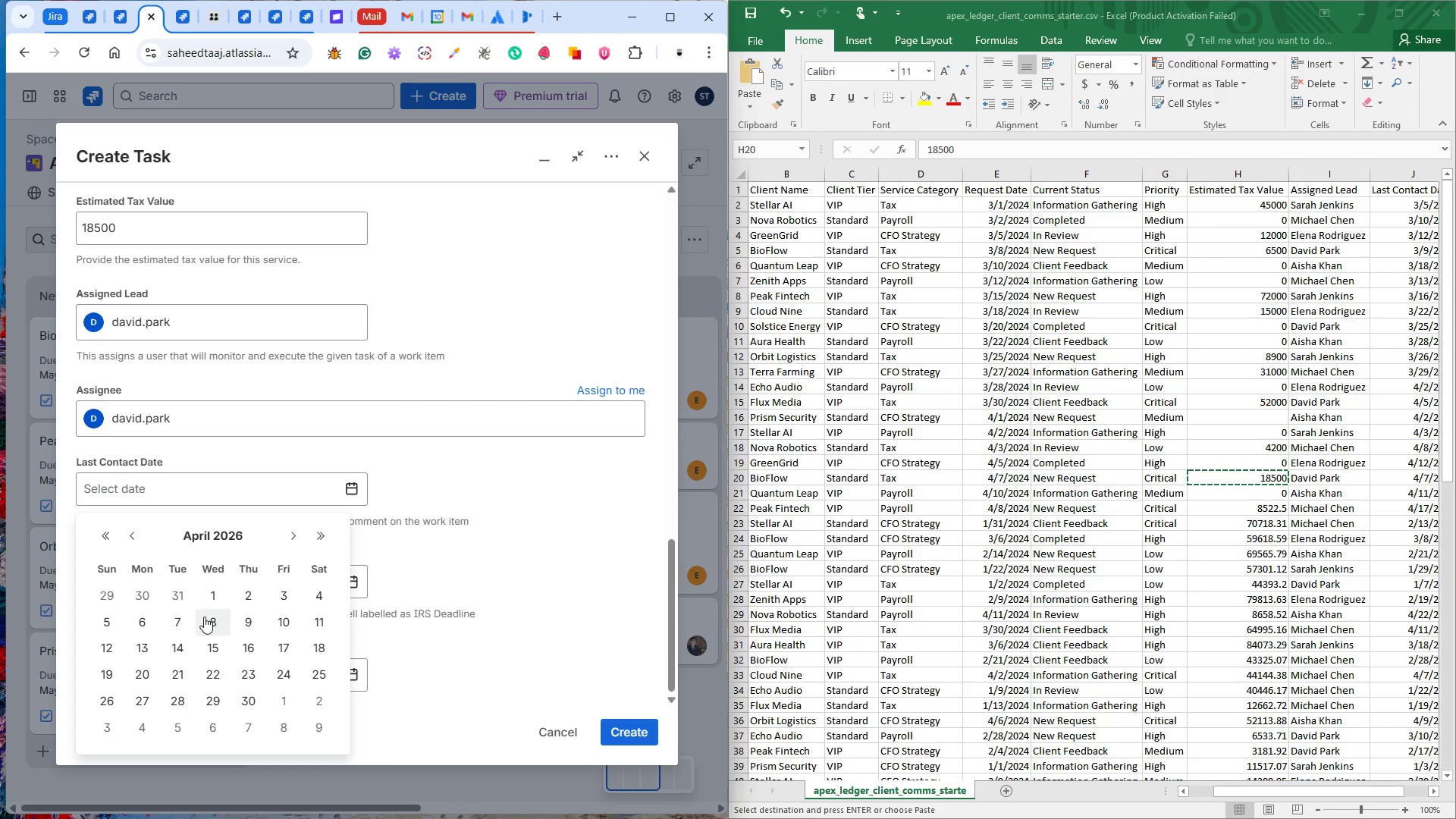 
left_click([194, 618])
 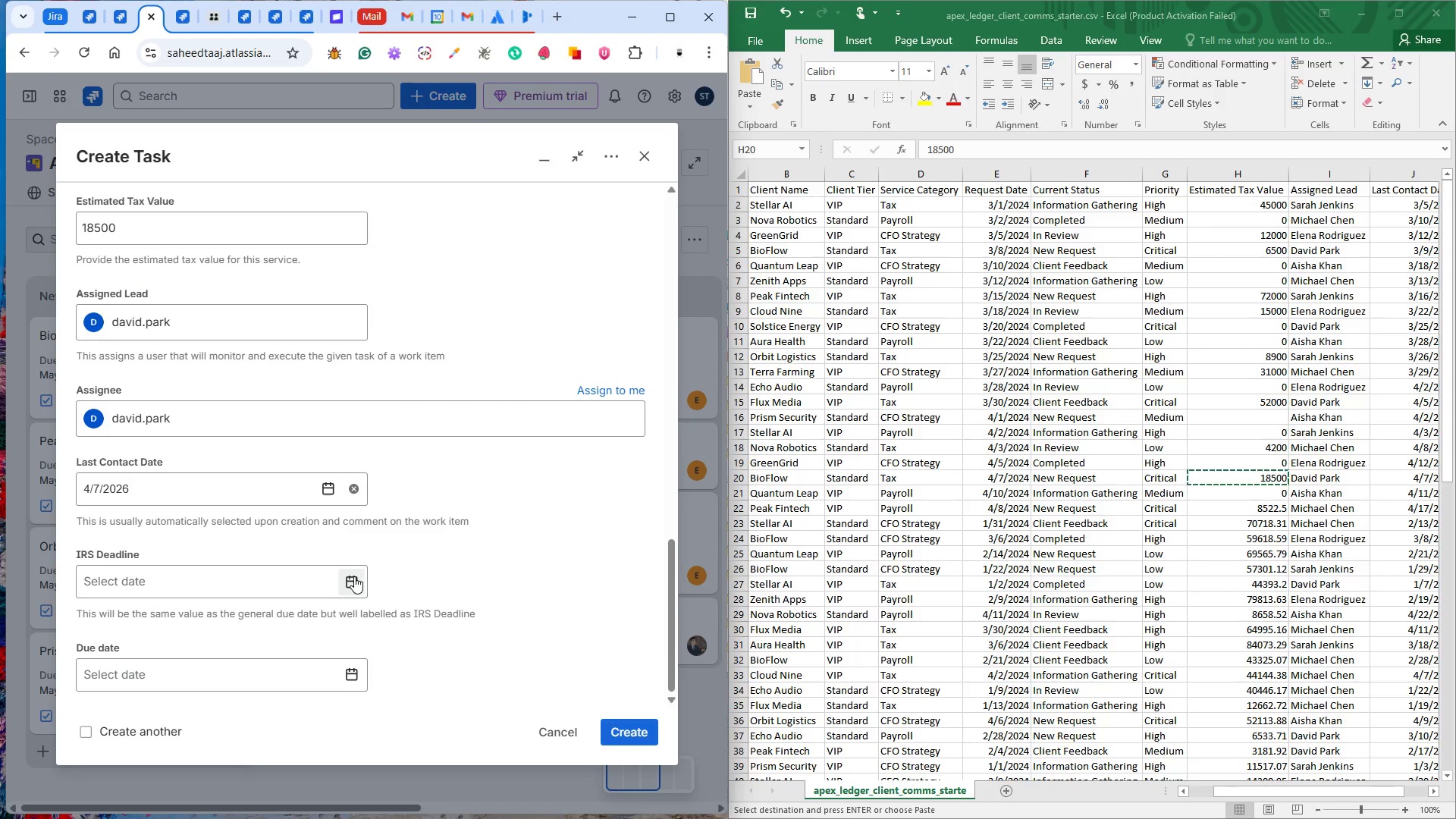 
wait(9.72)
 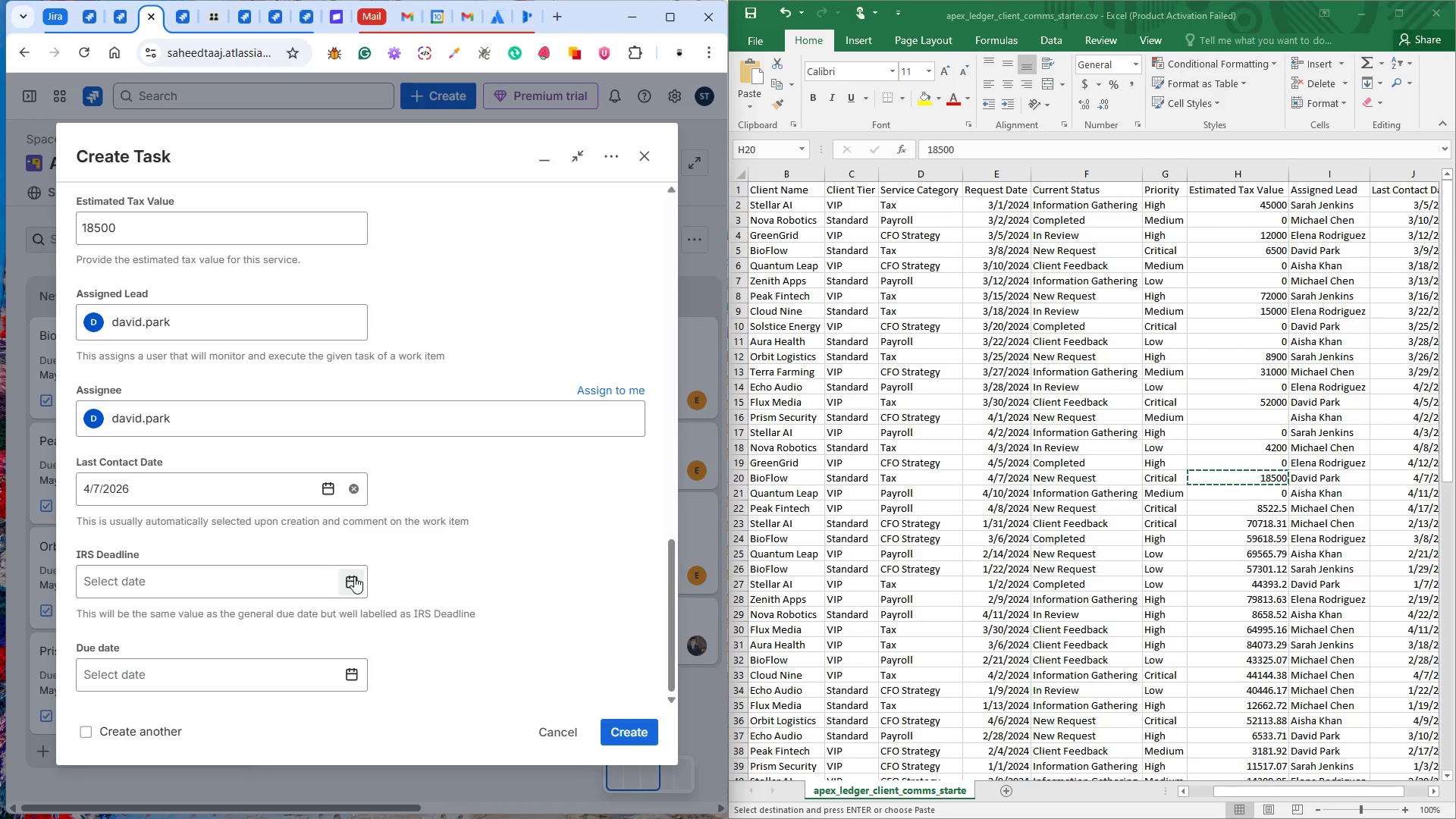 
scroll: coordinate [557, 649], scroll_direction: up, amount: 9.0
 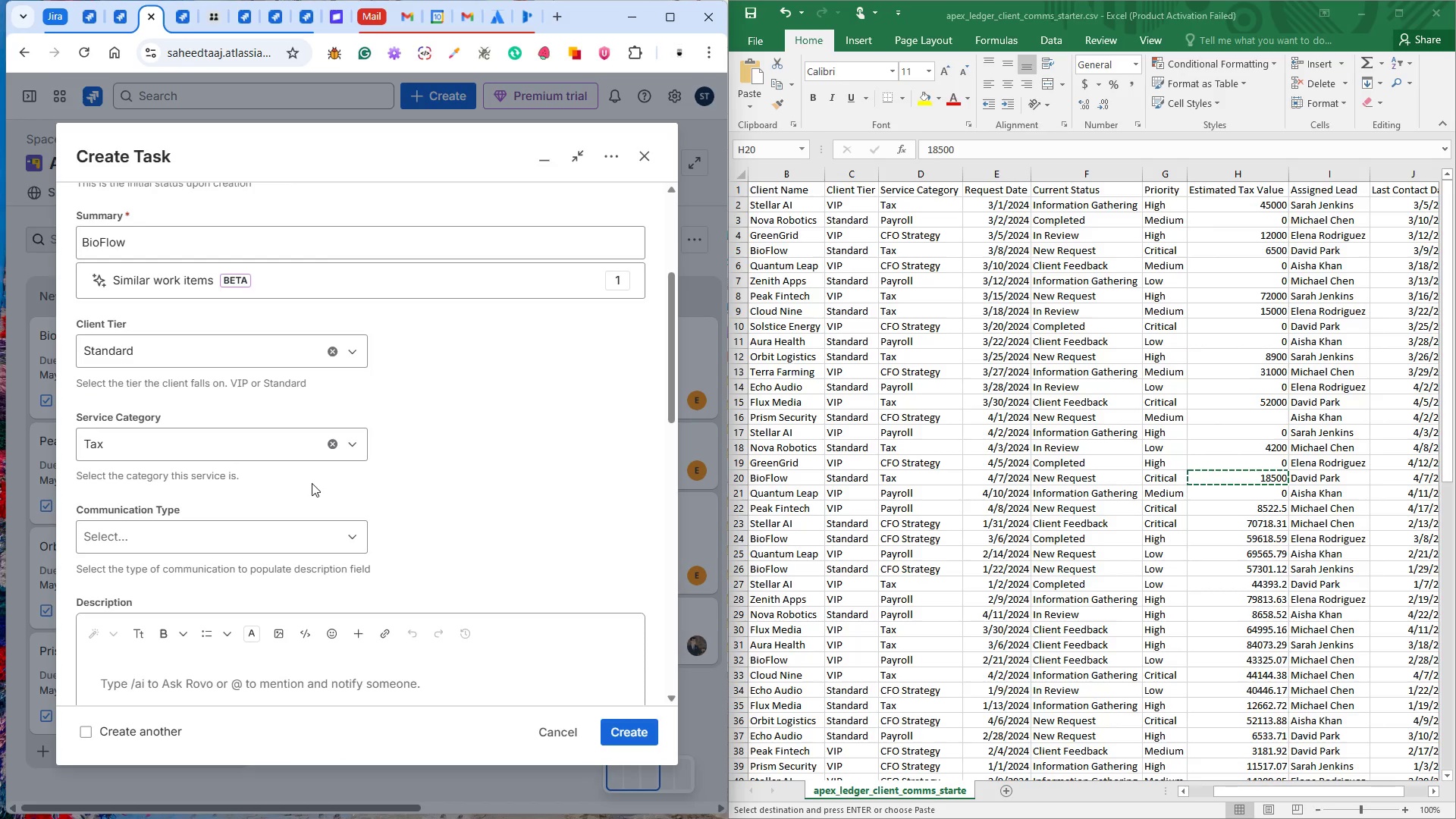 
wait(89.67)
 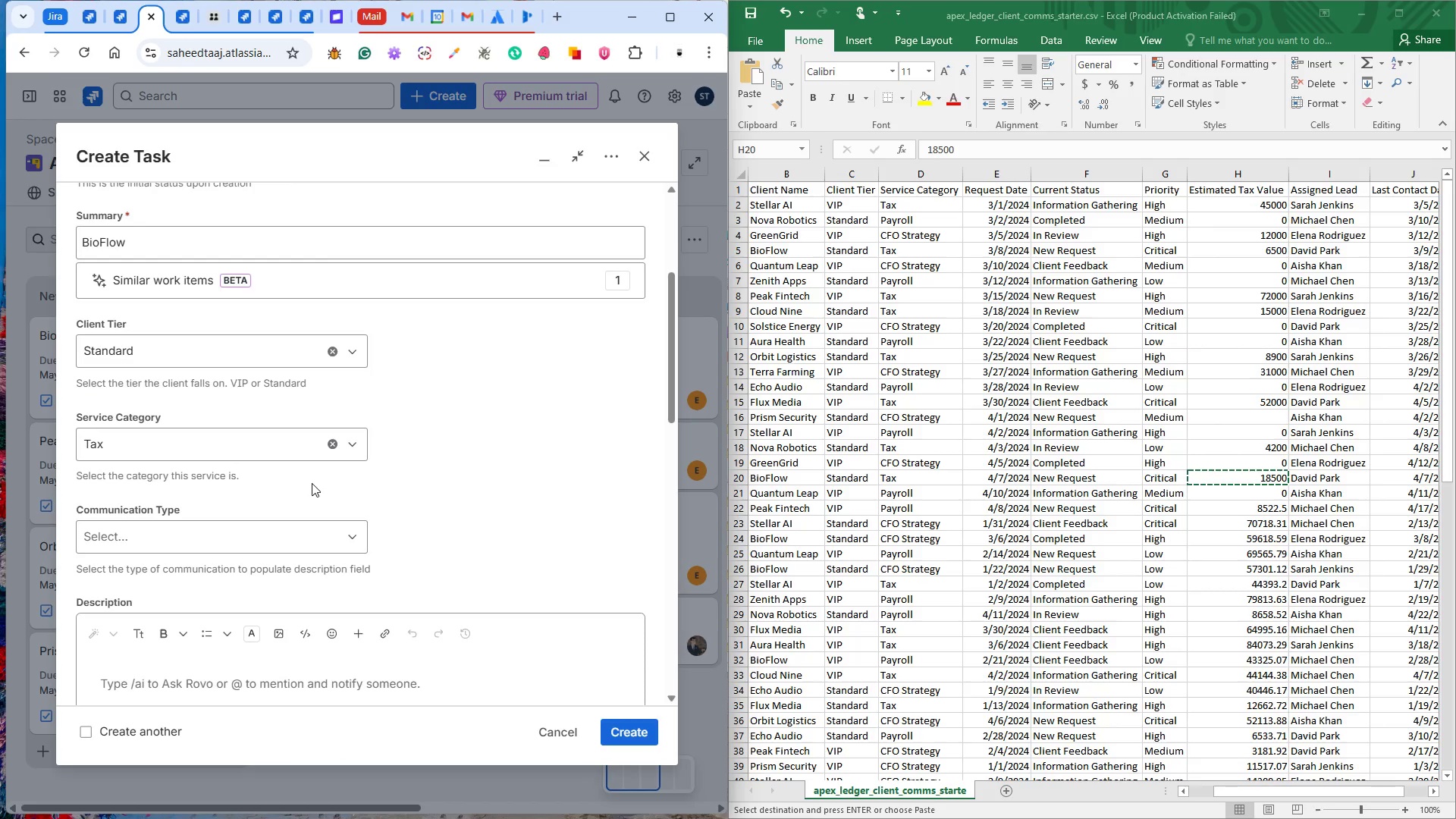 
scroll: coordinate [275, 463], scroll_direction: down, amount: 13.0
 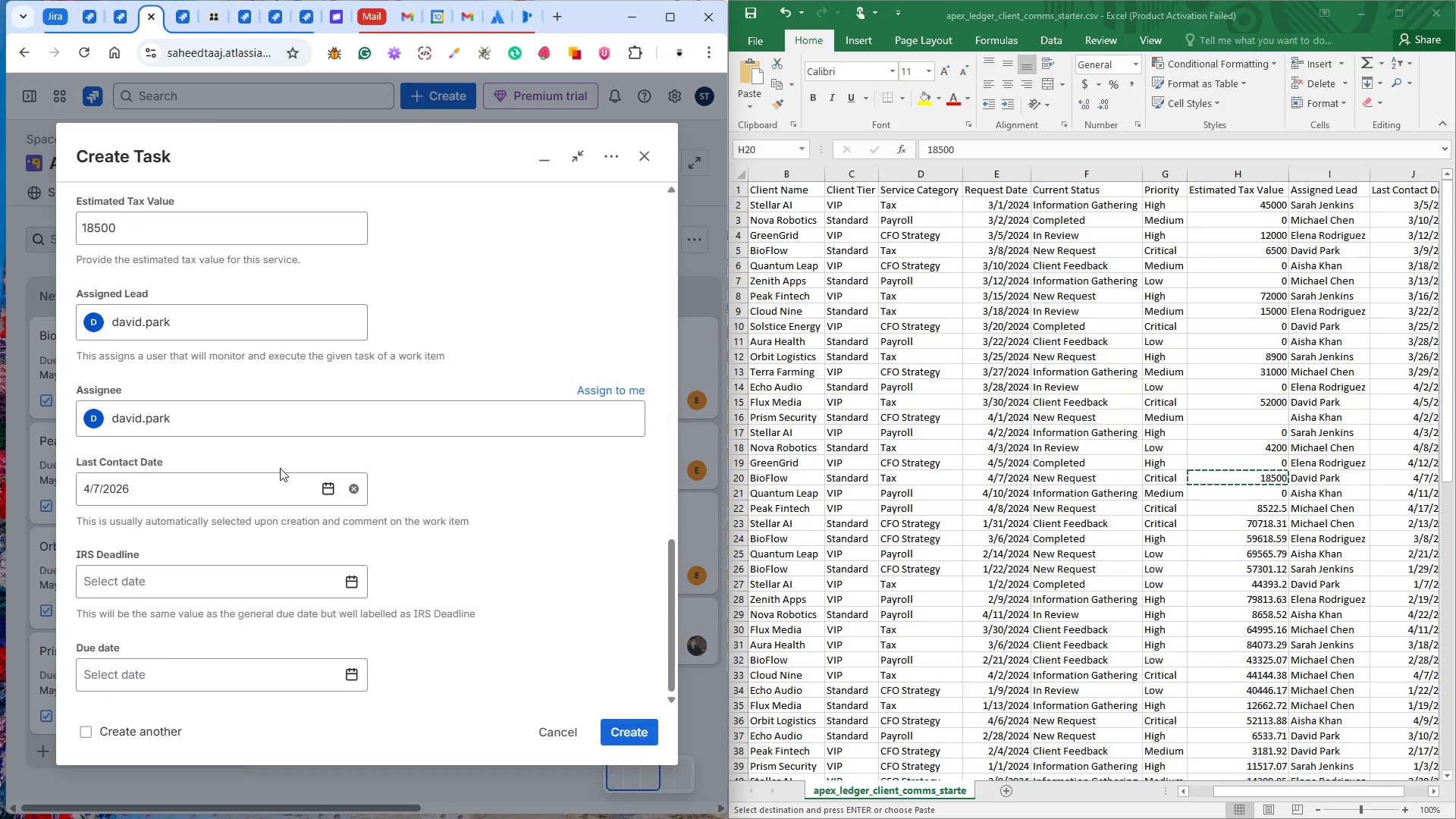 
wait(8.59)
 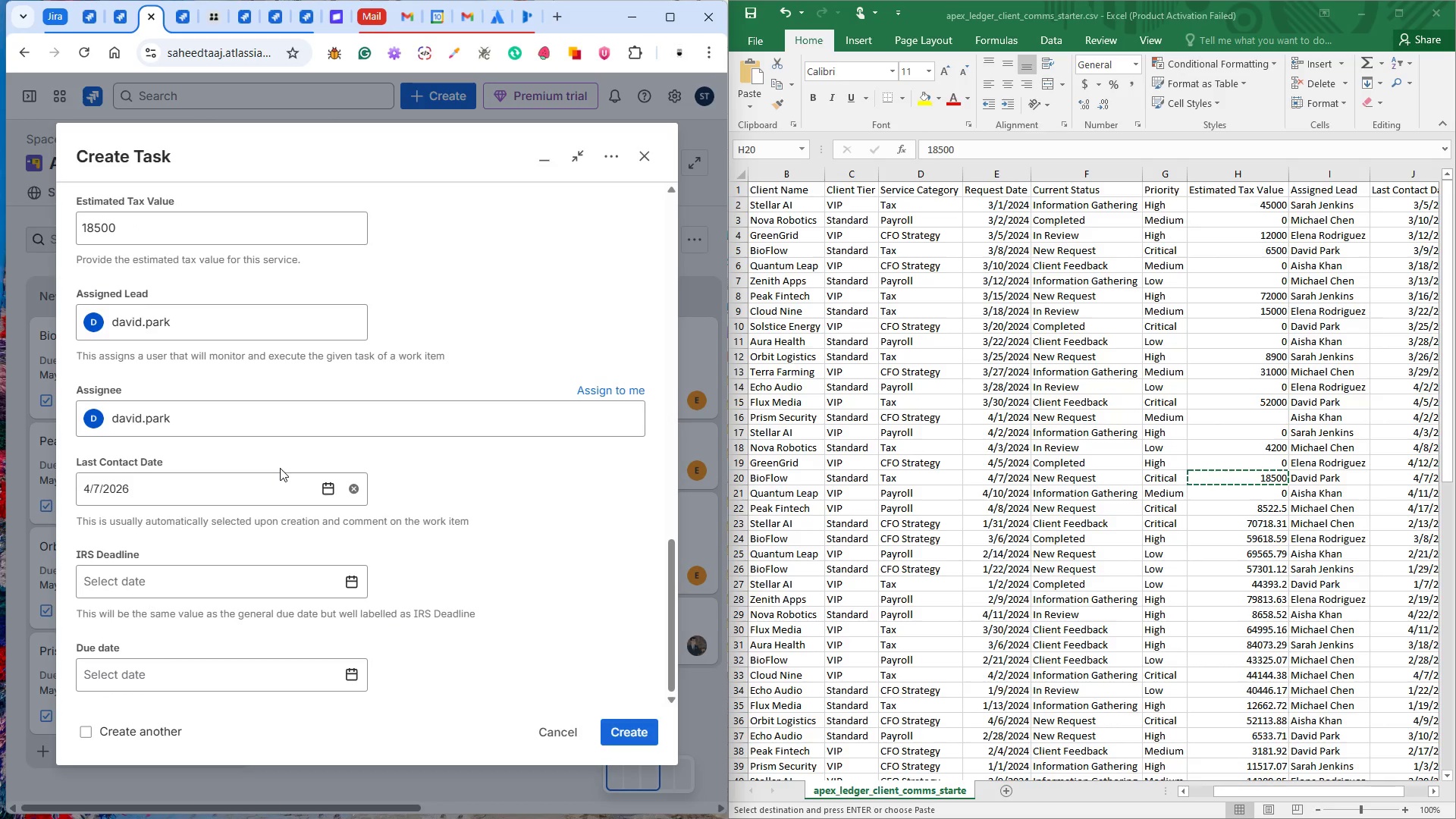 
left_click([631, 736])
 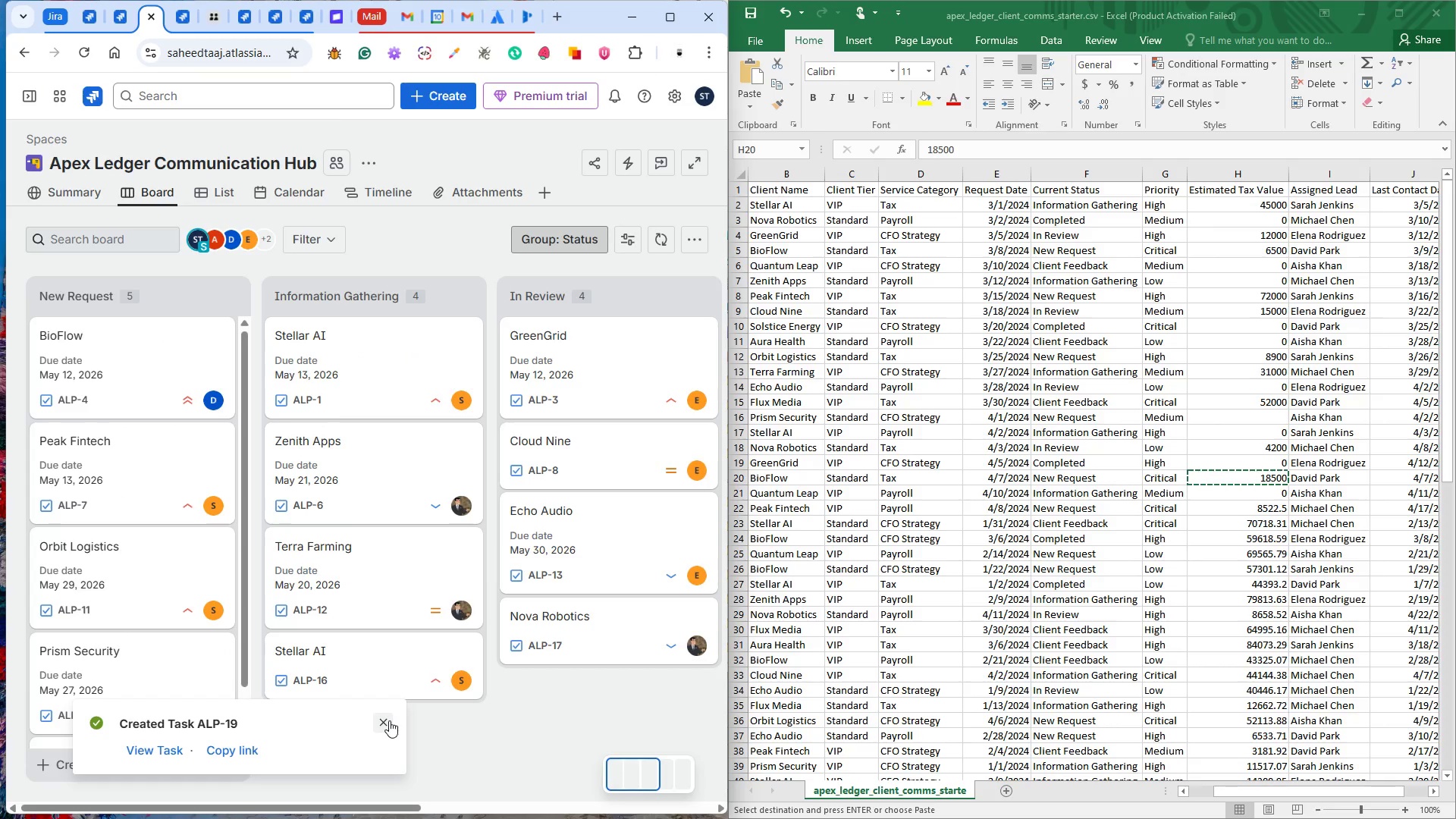 
wait(7.41)
 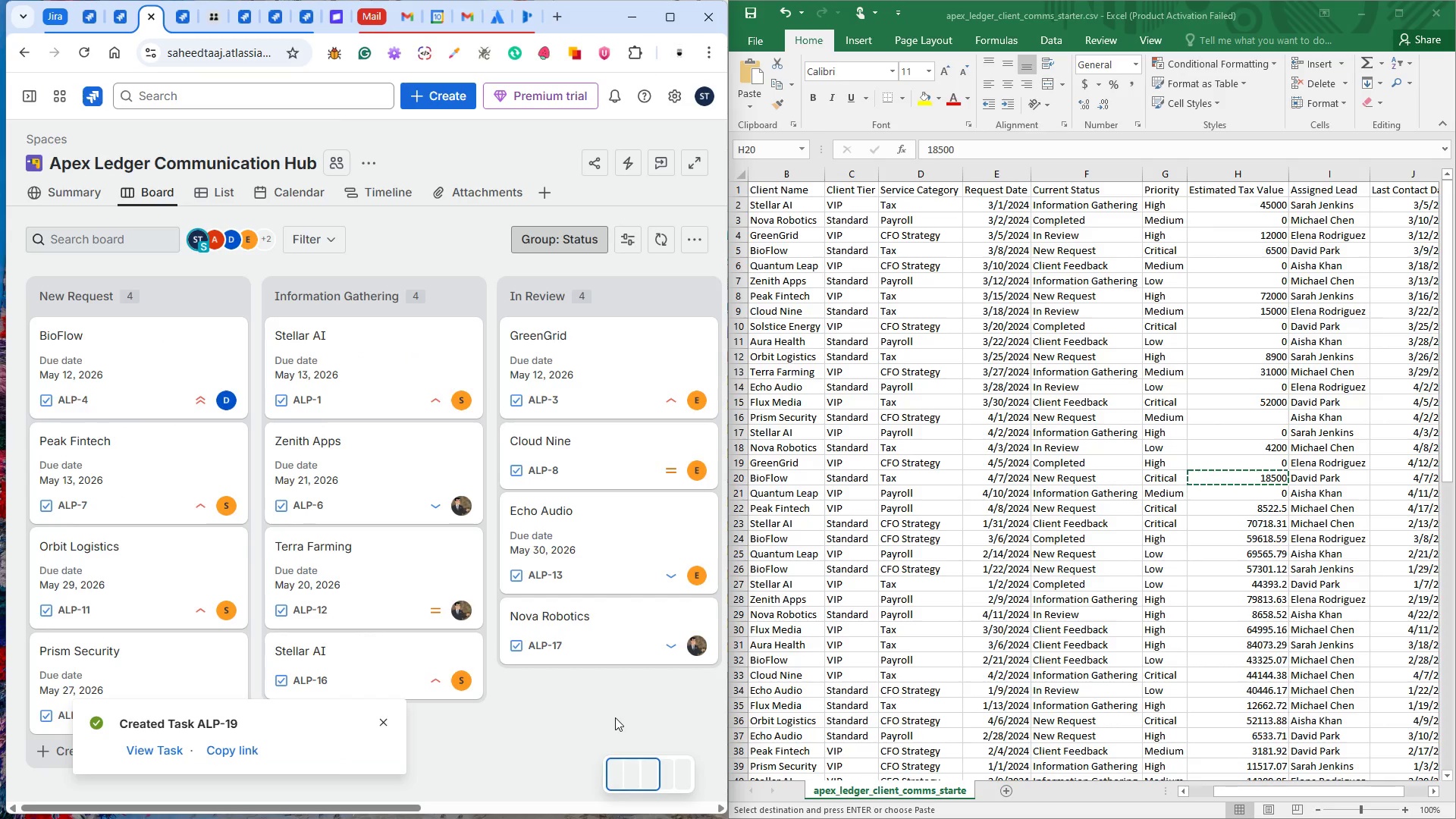 
left_click([388, 720])
 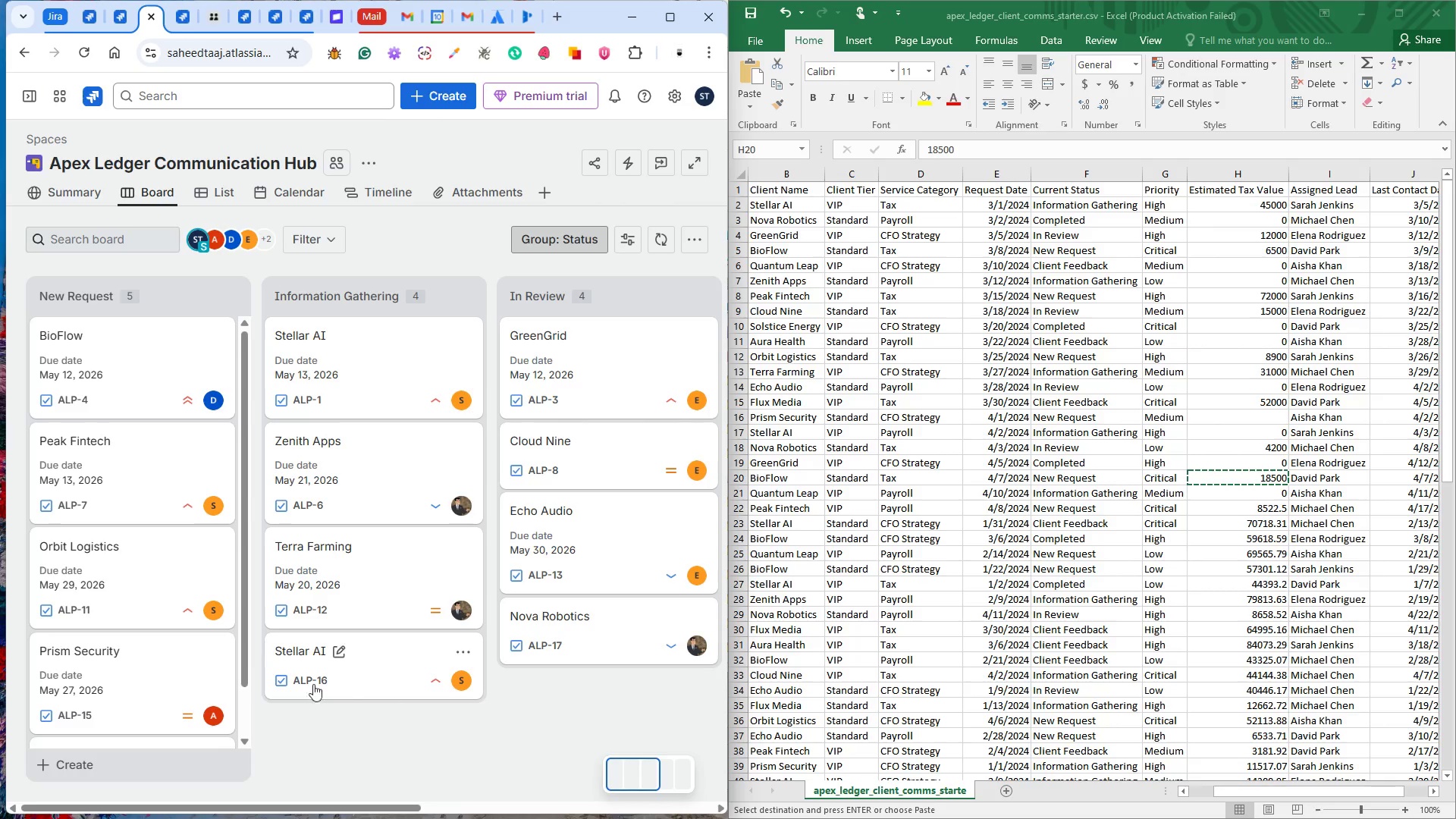 
scroll: coordinate [187, 623], scroll_direction: down, amount: 11.0
 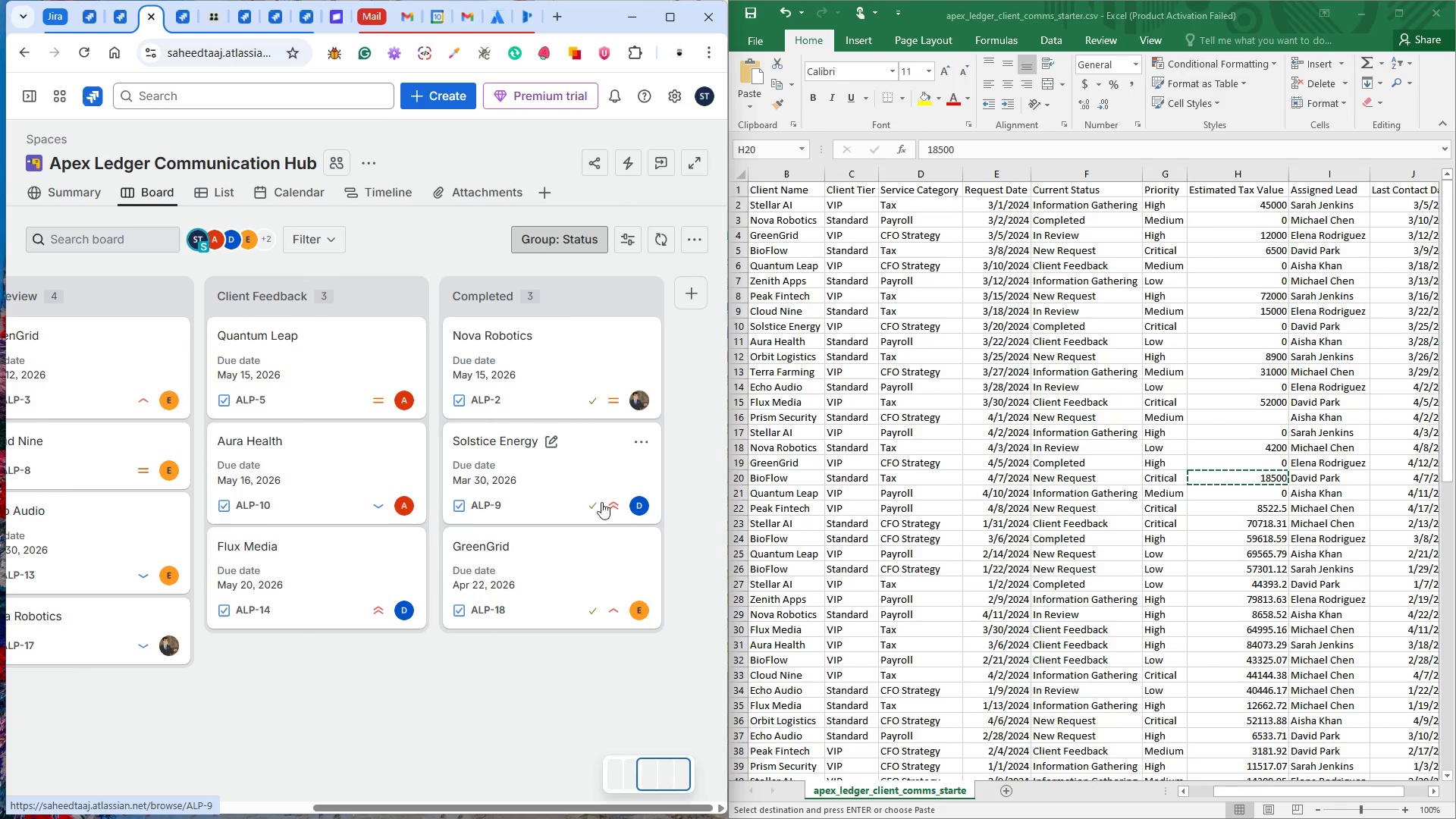 
wait(32.13)
 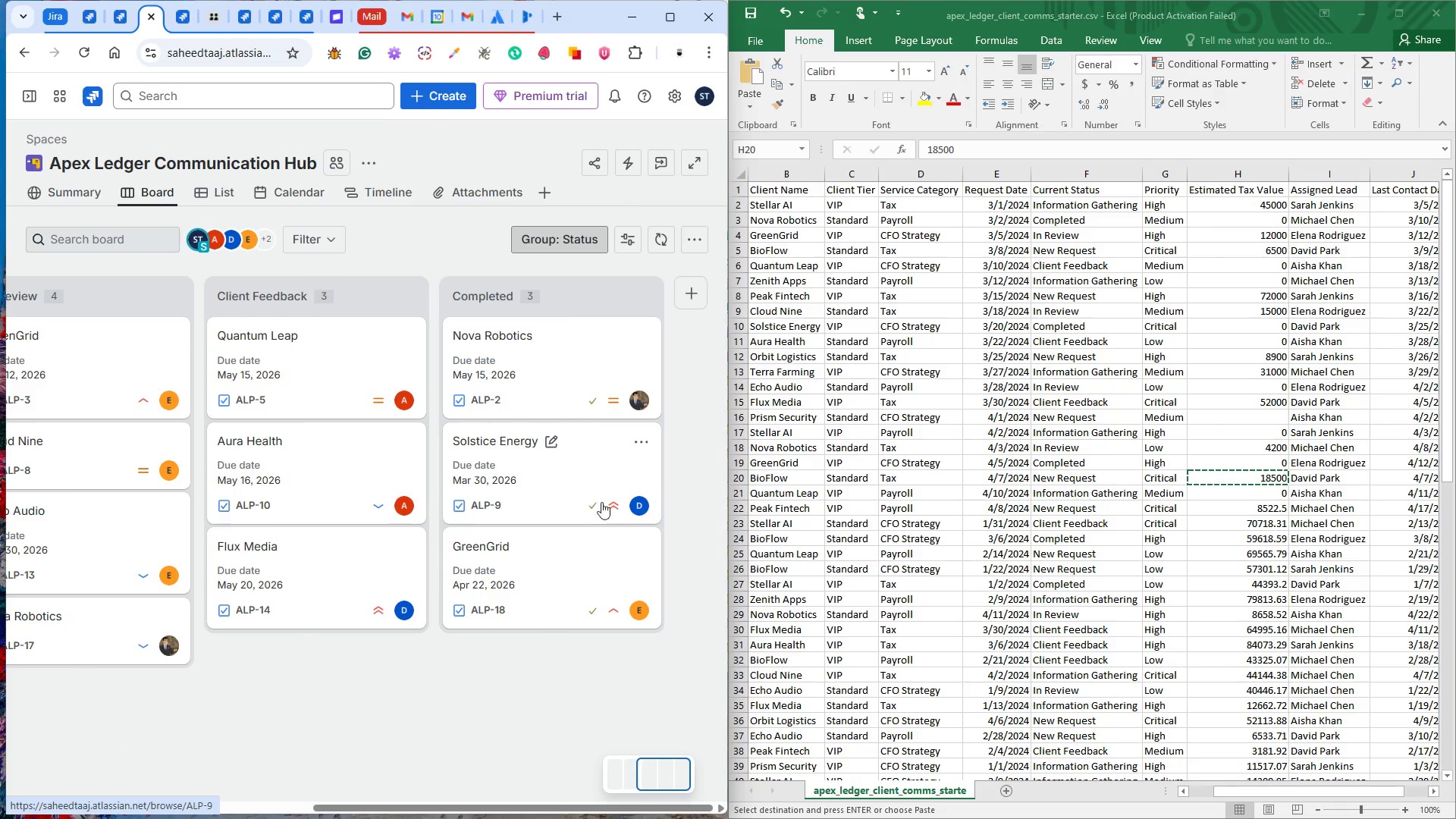 
left_click([557, 561])
 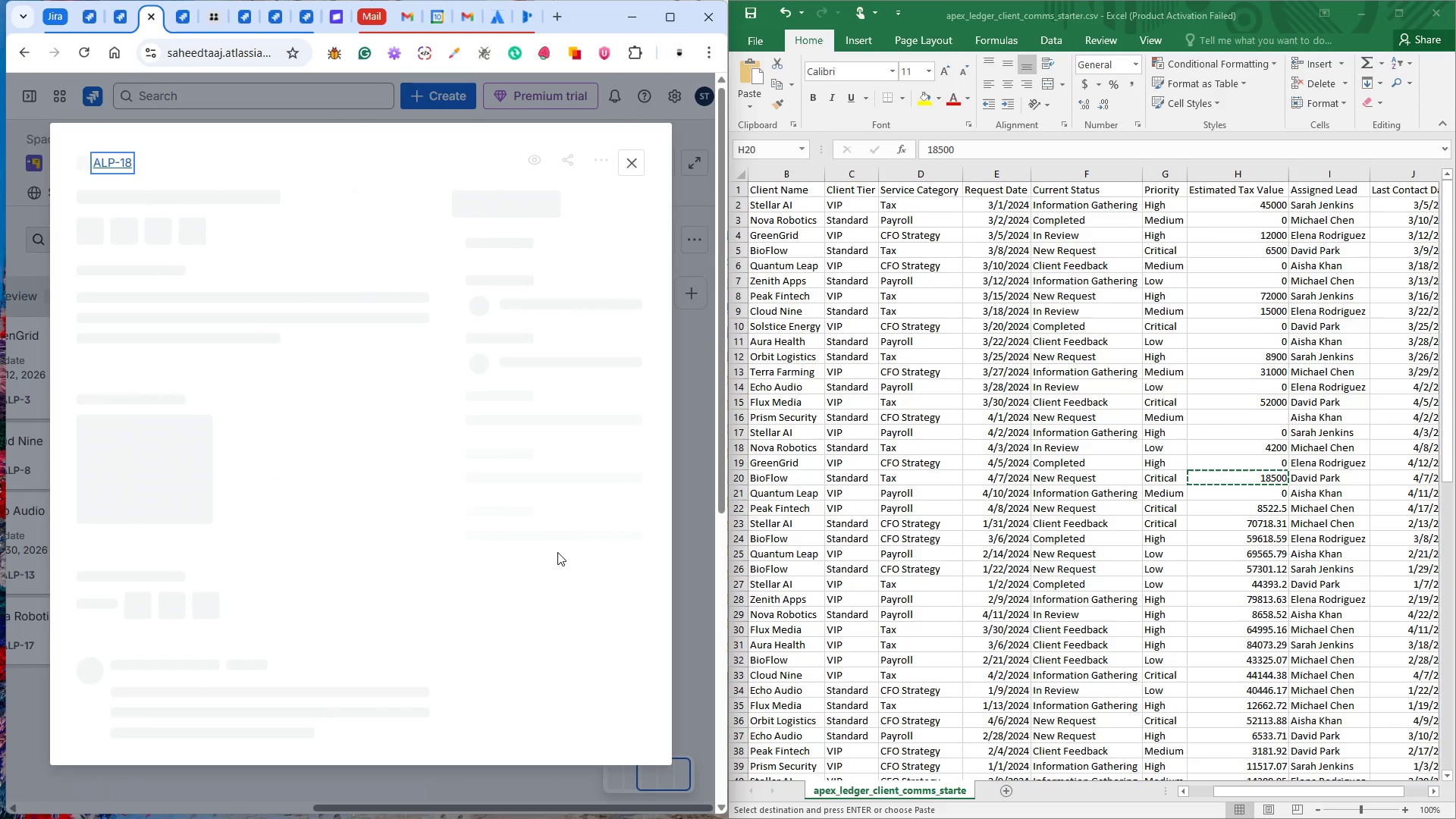 
mouse_move([548, 527])
 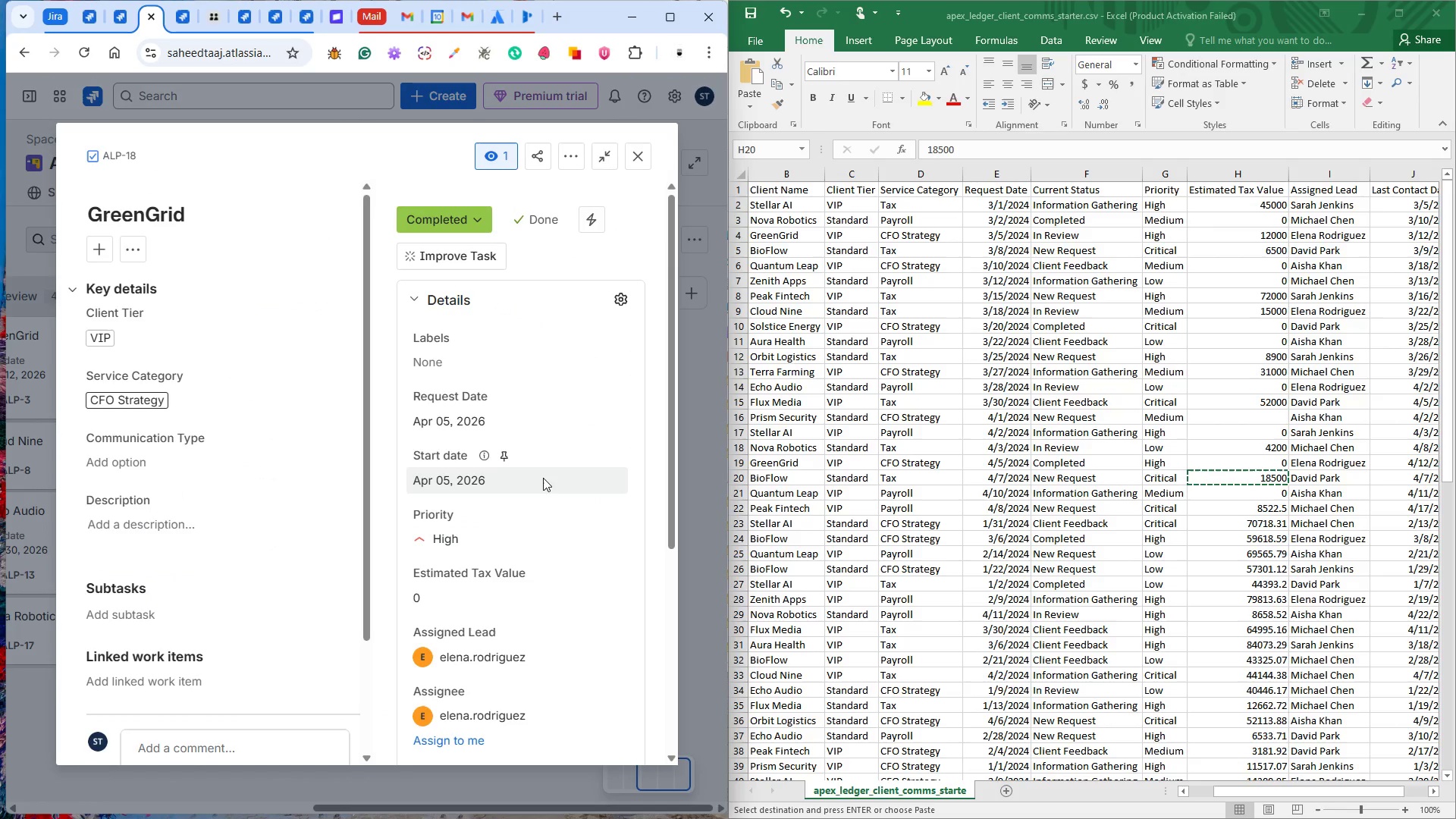 
wait(5.61)
 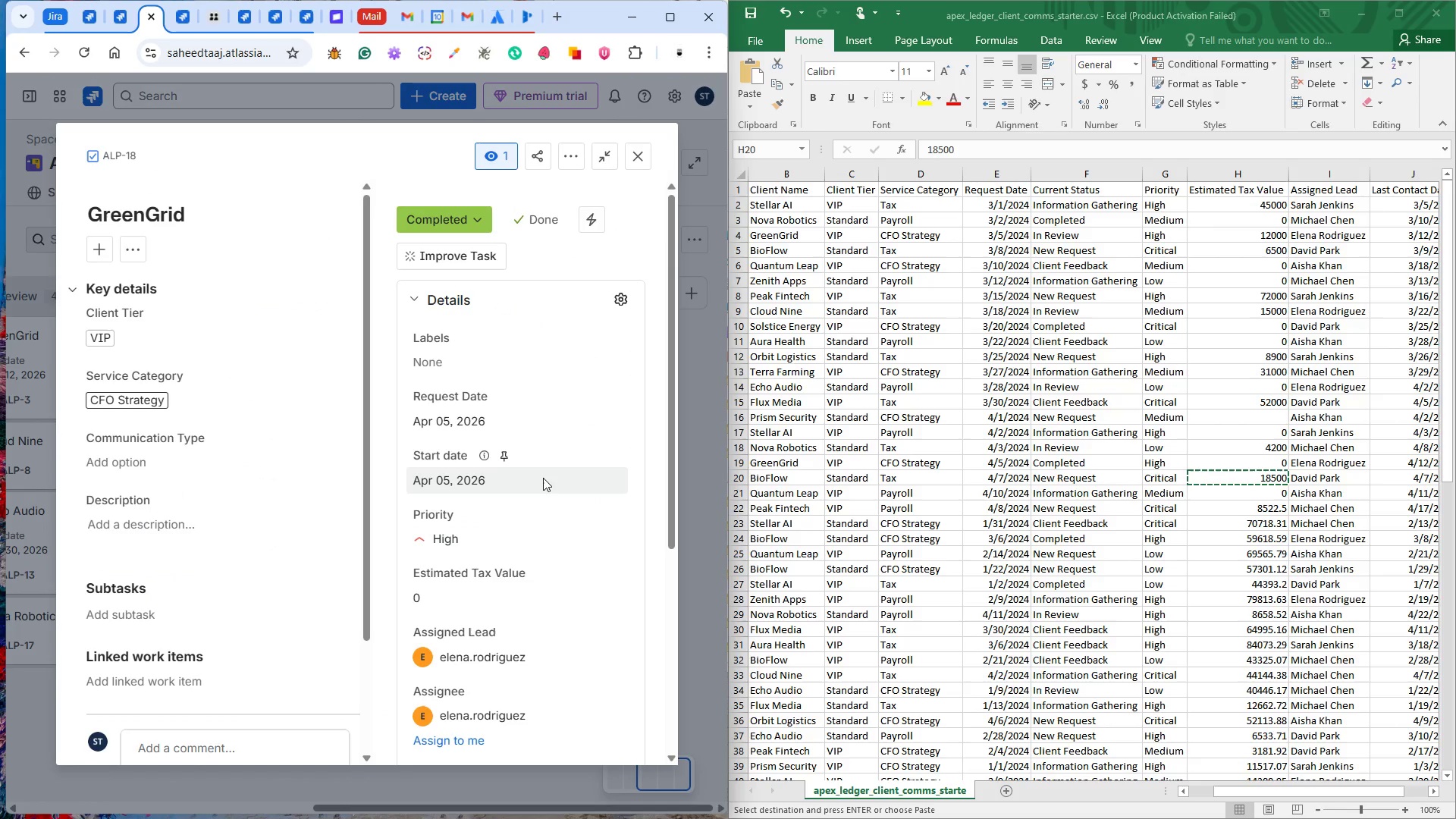 
scroll: coordinate [543, 477], scroll_direction: down, amount: 6.0
 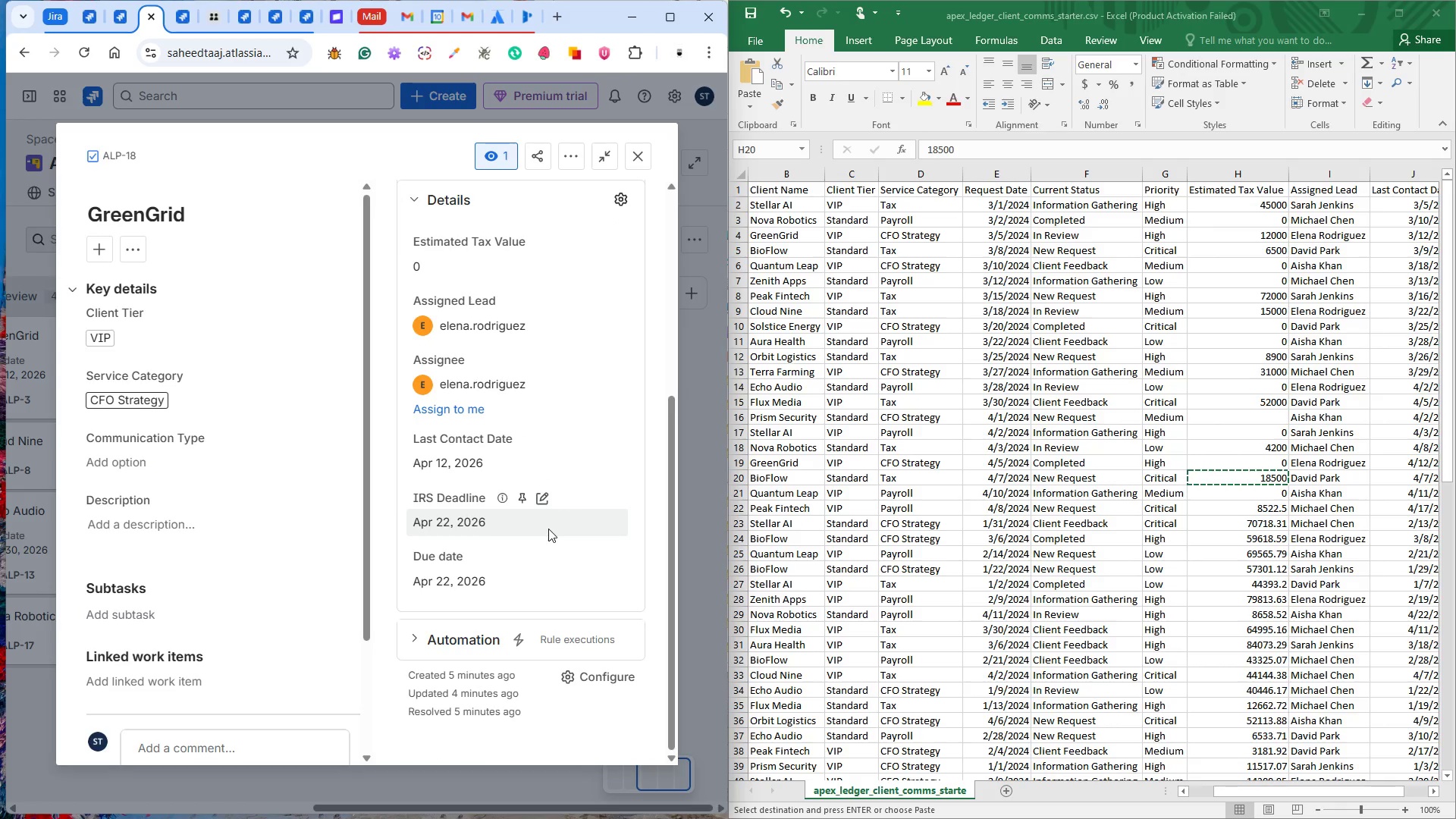 
wait(6.48)
 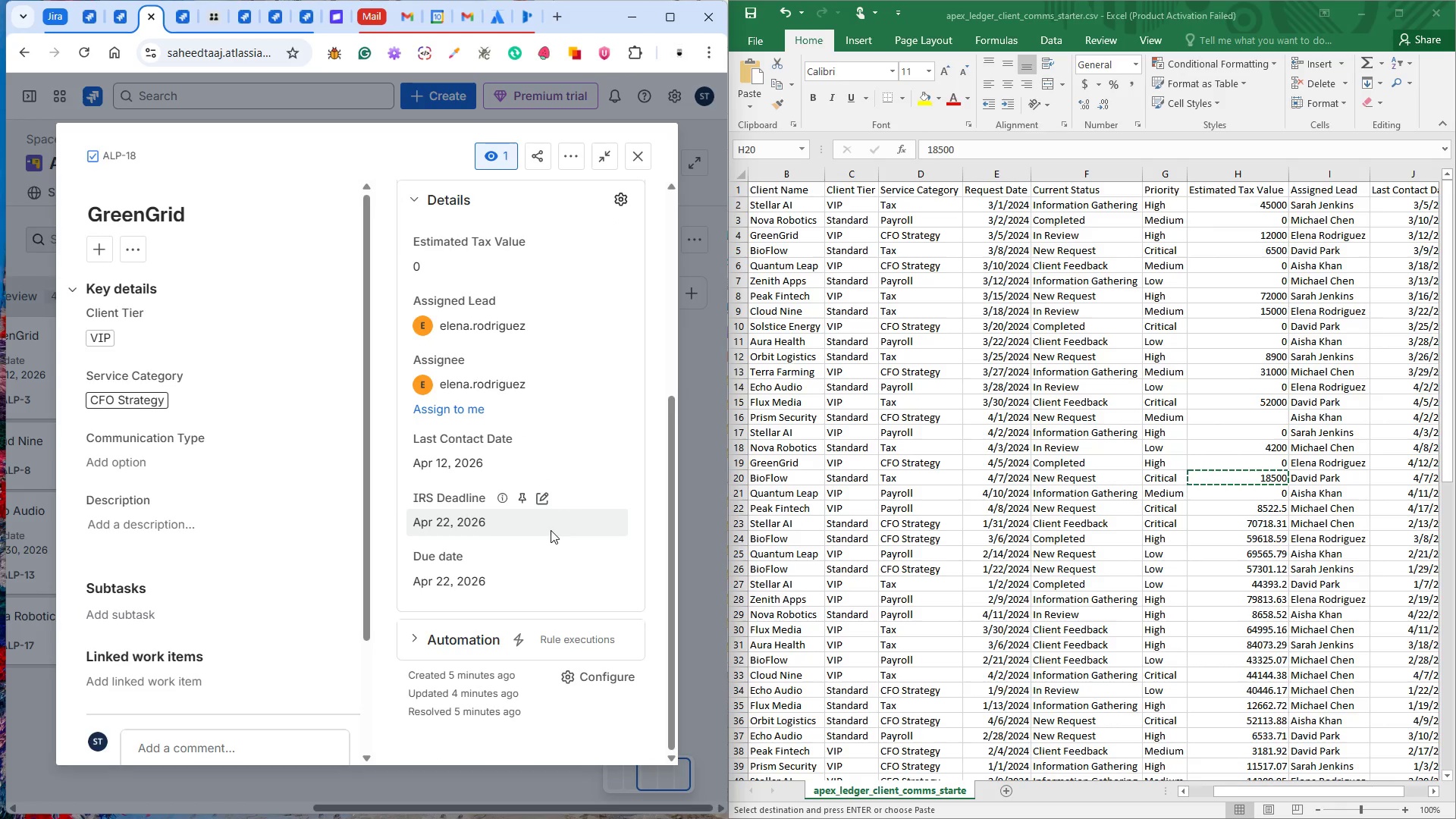 
scroll: coordinate [524, 499], scroll_direction: up, amount: 2.0
 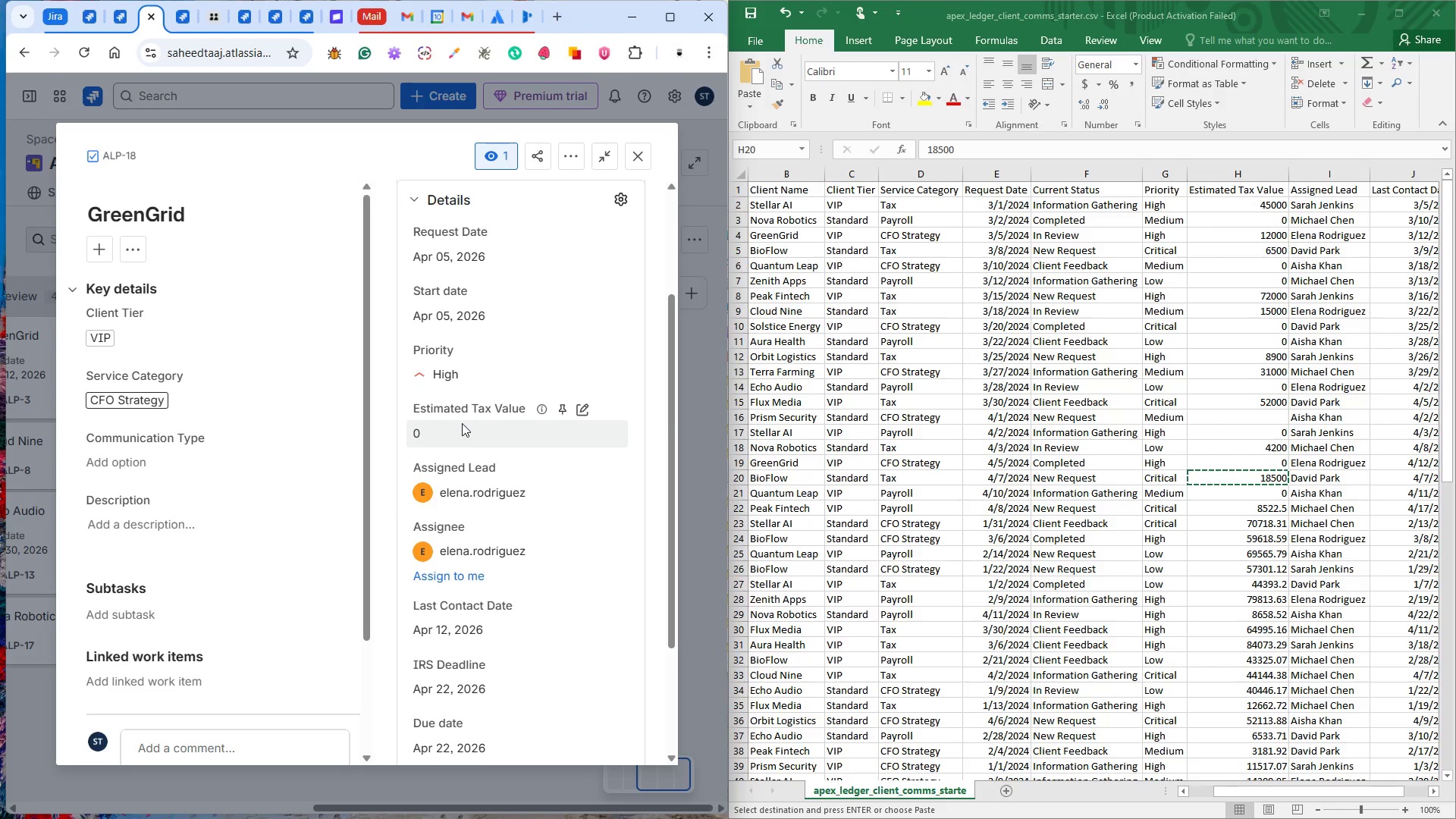 
left_click([634, 161])
 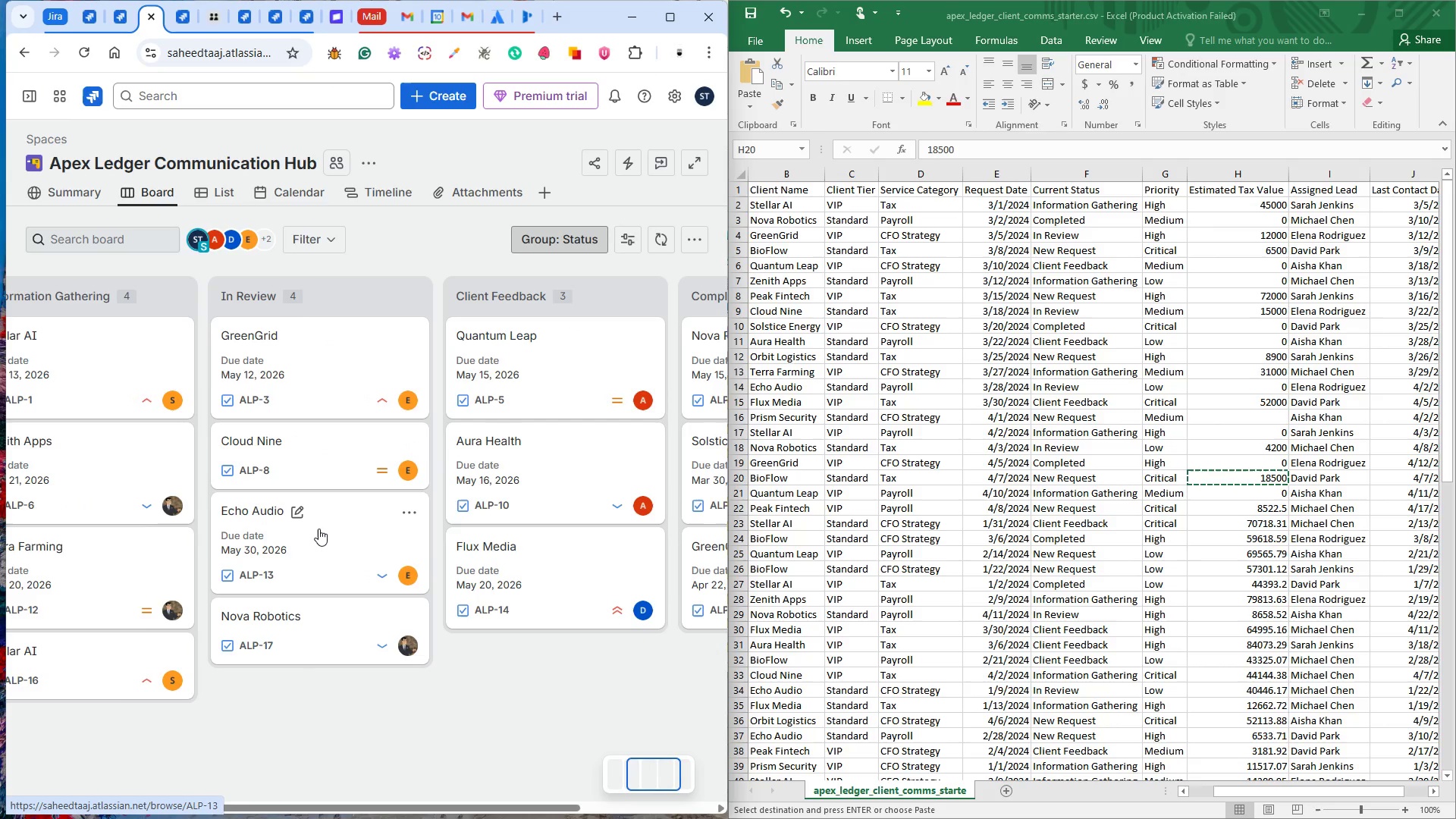 
wait(5.75)
 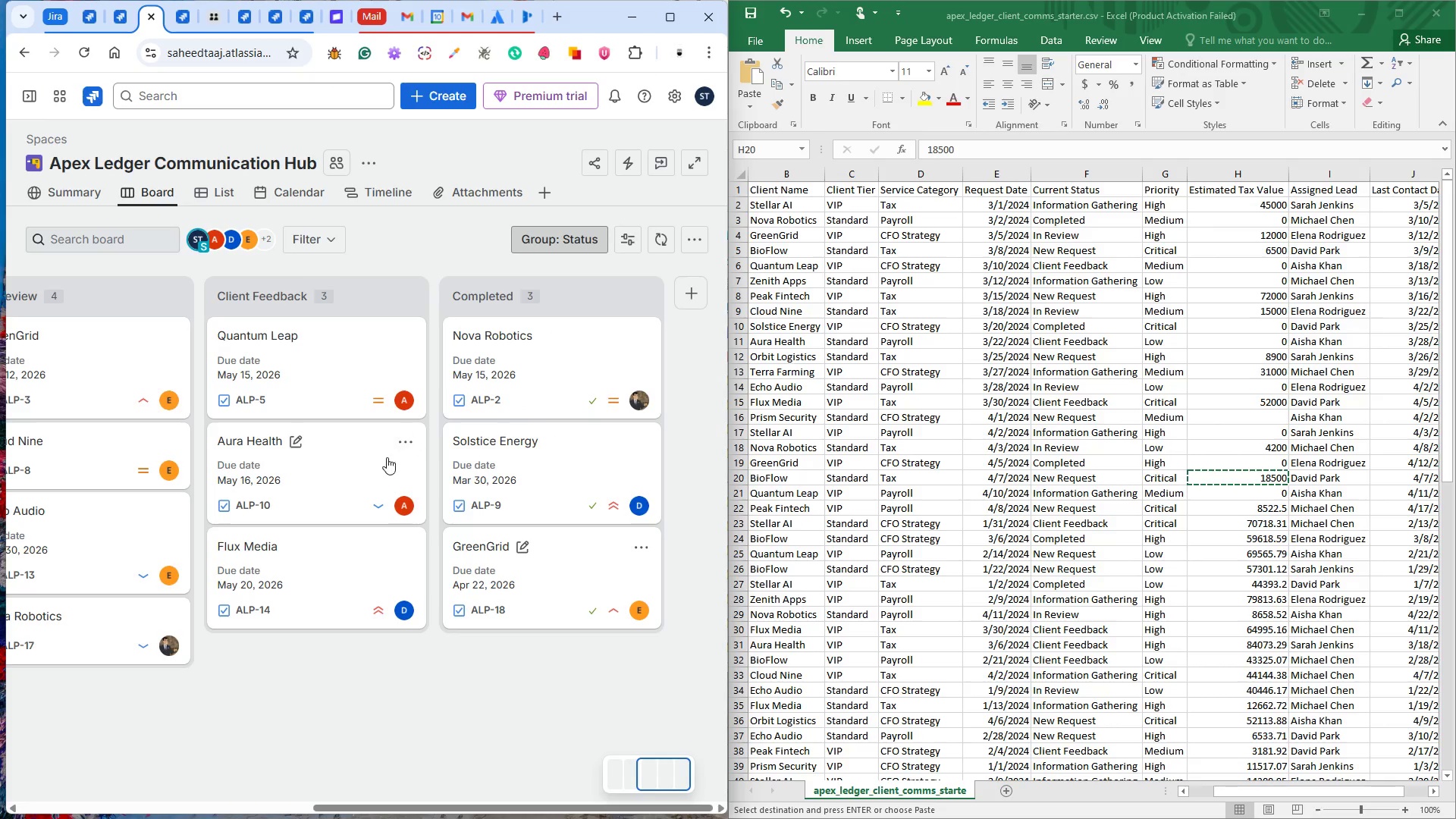 
left_click([318, 529])
 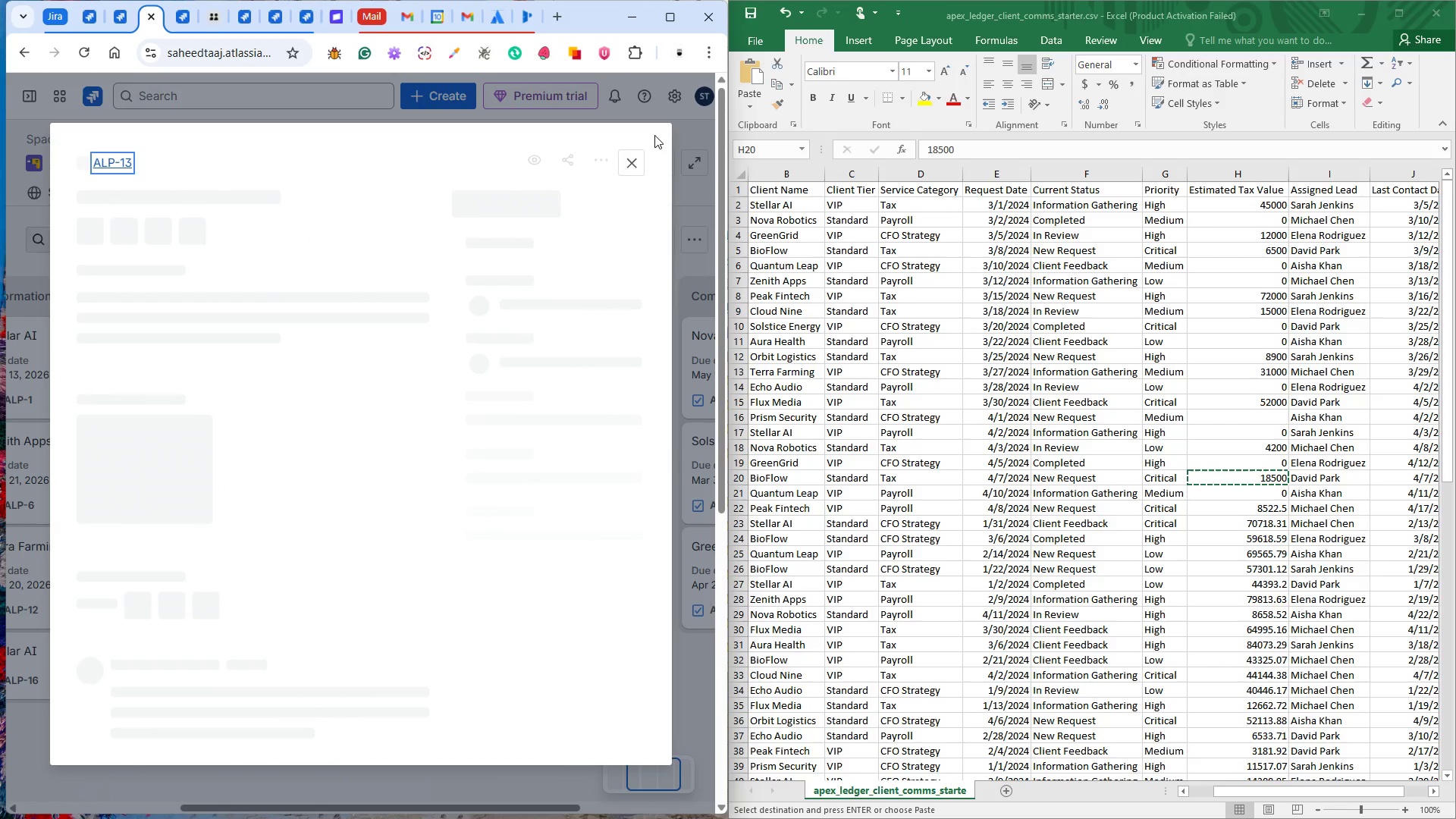 
left_click([632, 164])
 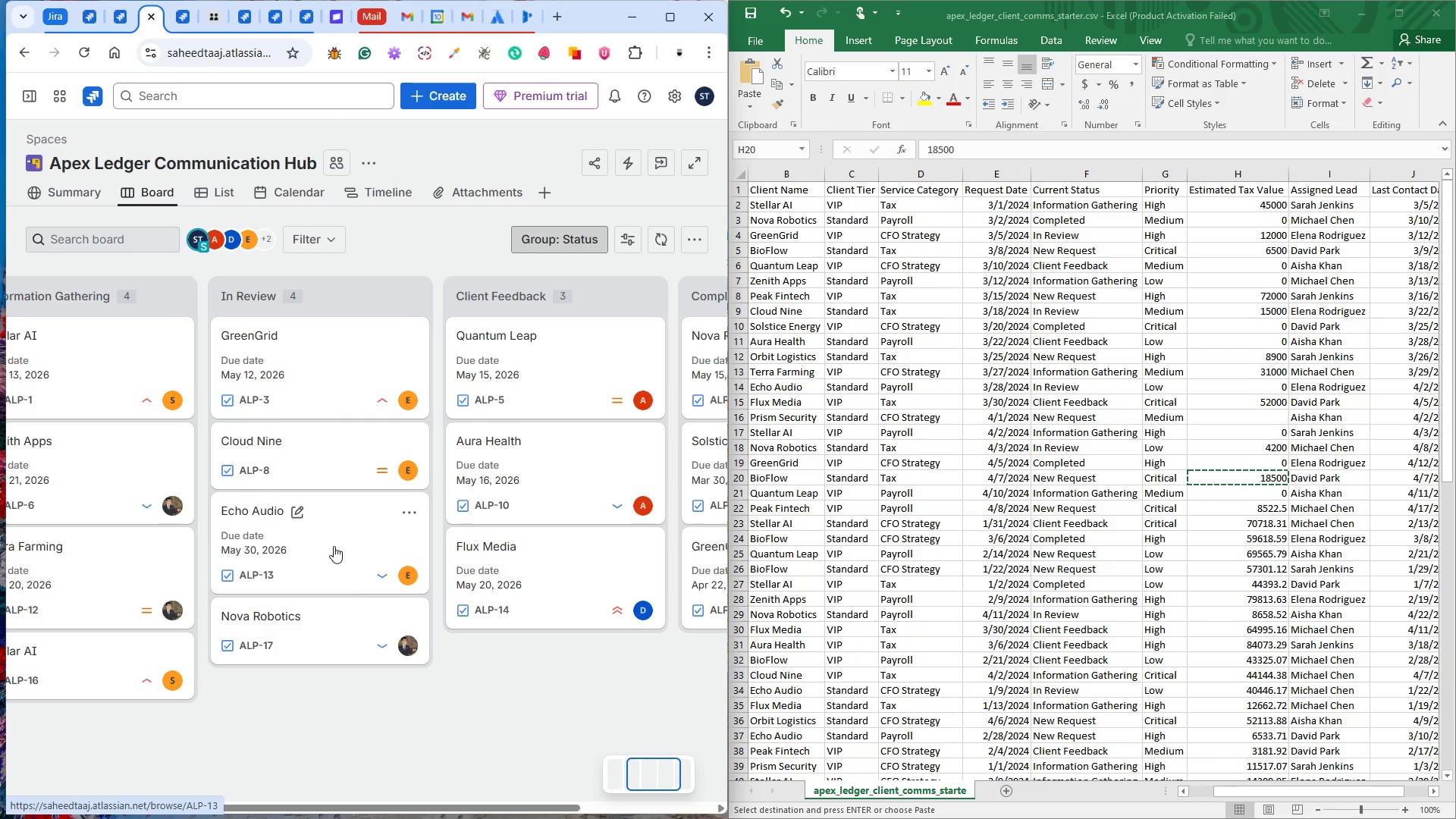 
wait(15.45)
 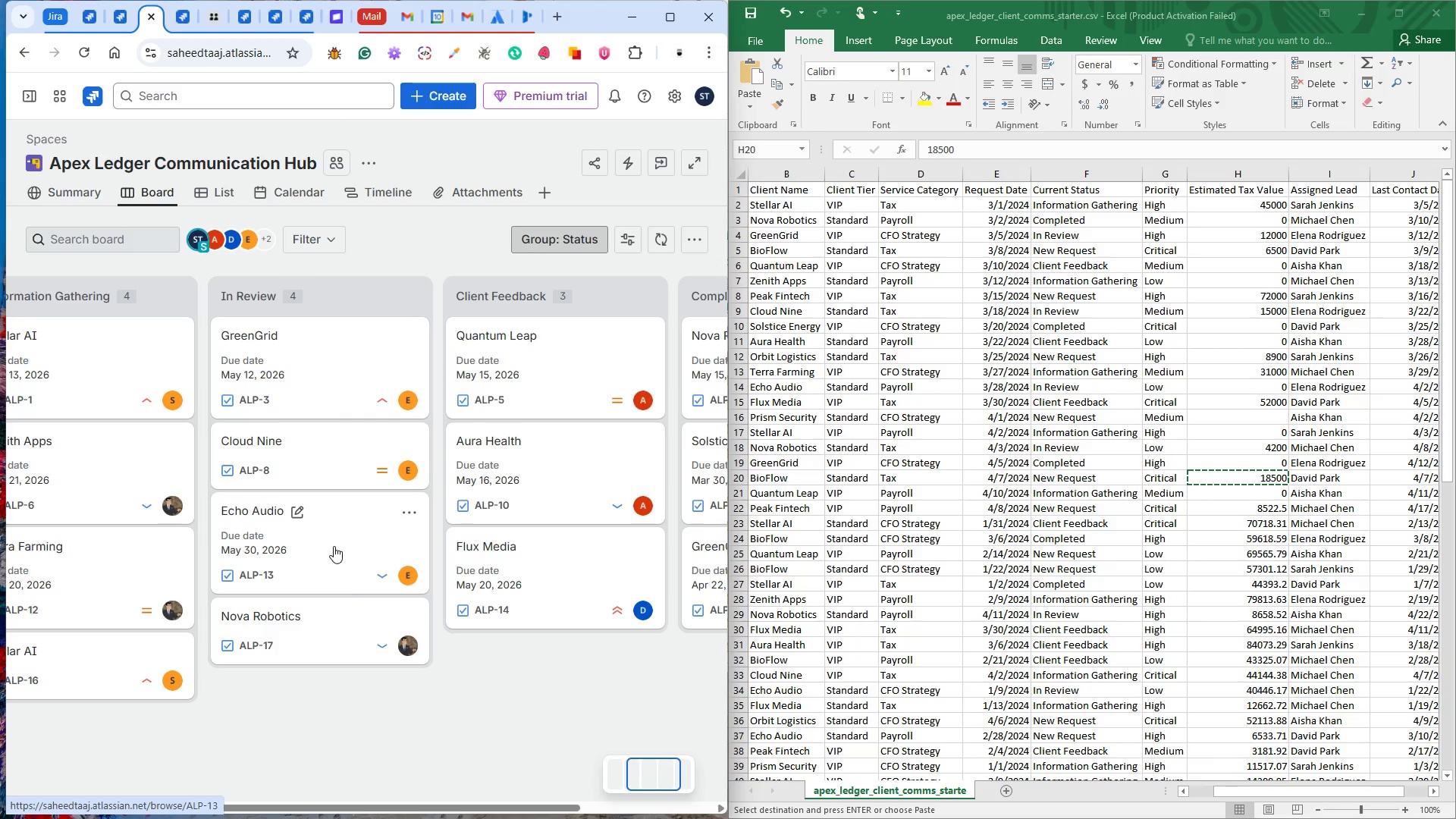 
left_click([343, 608])
 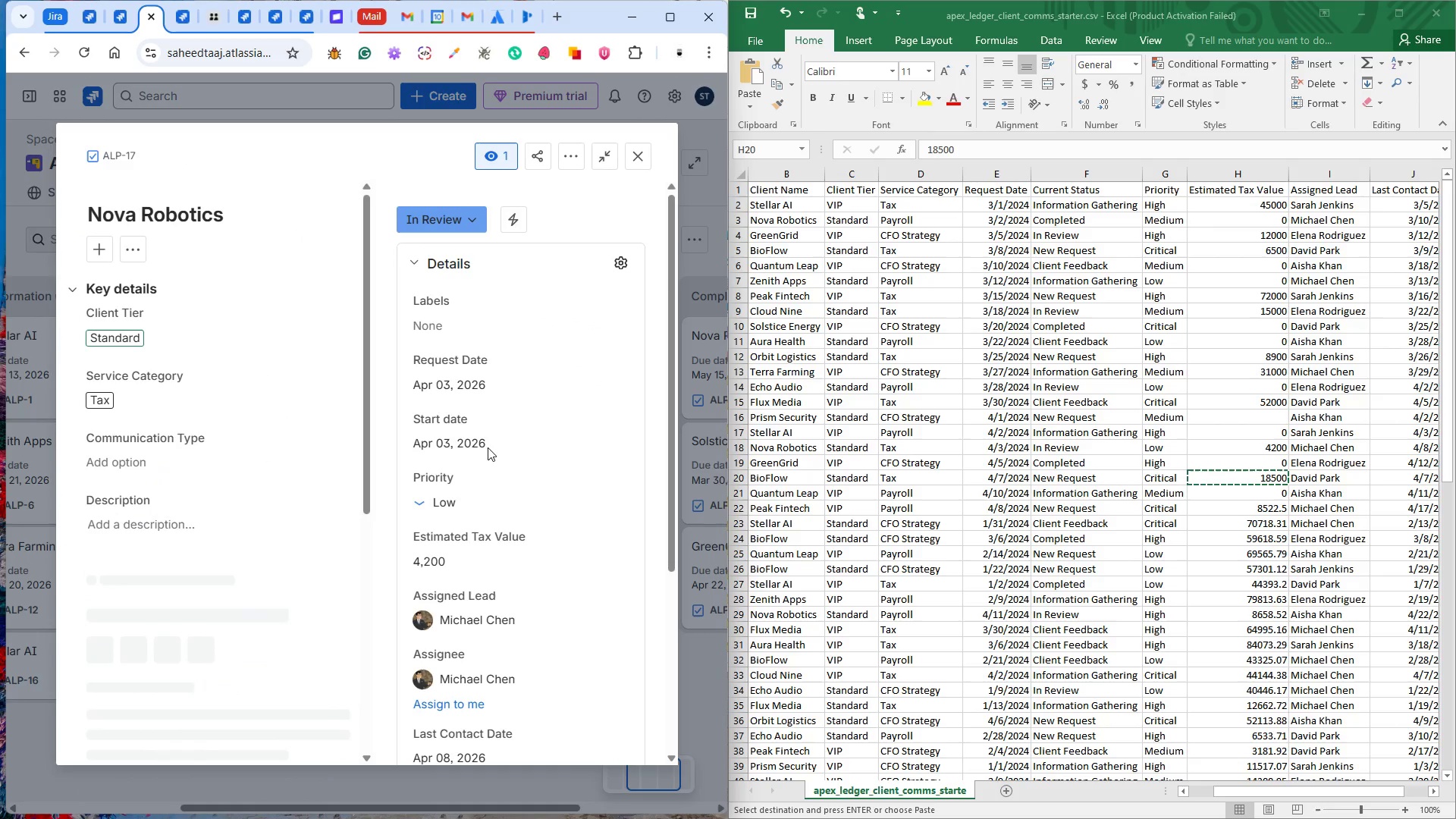 
mouse_move([549, 394])
 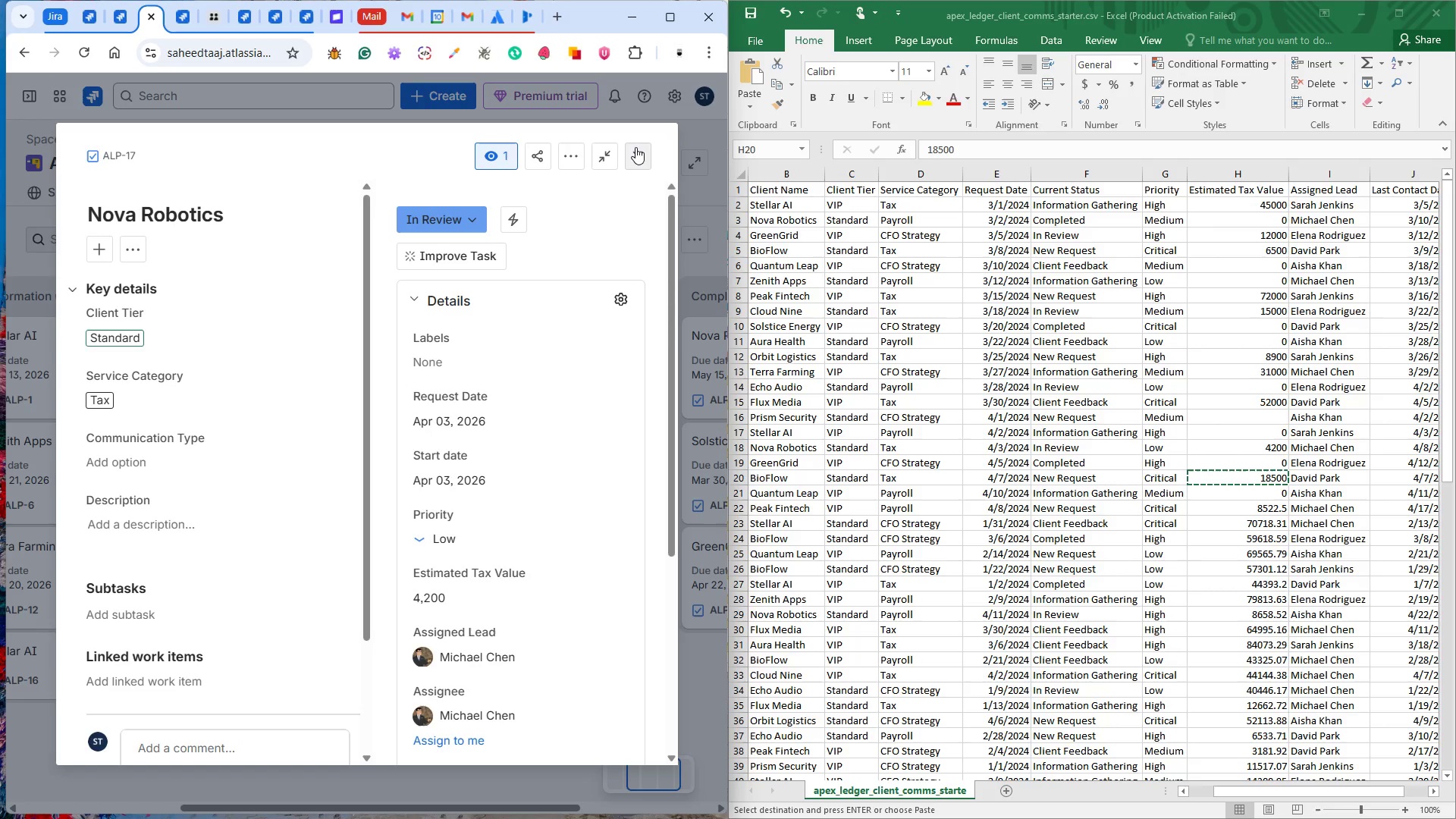 
wait(7.06)
 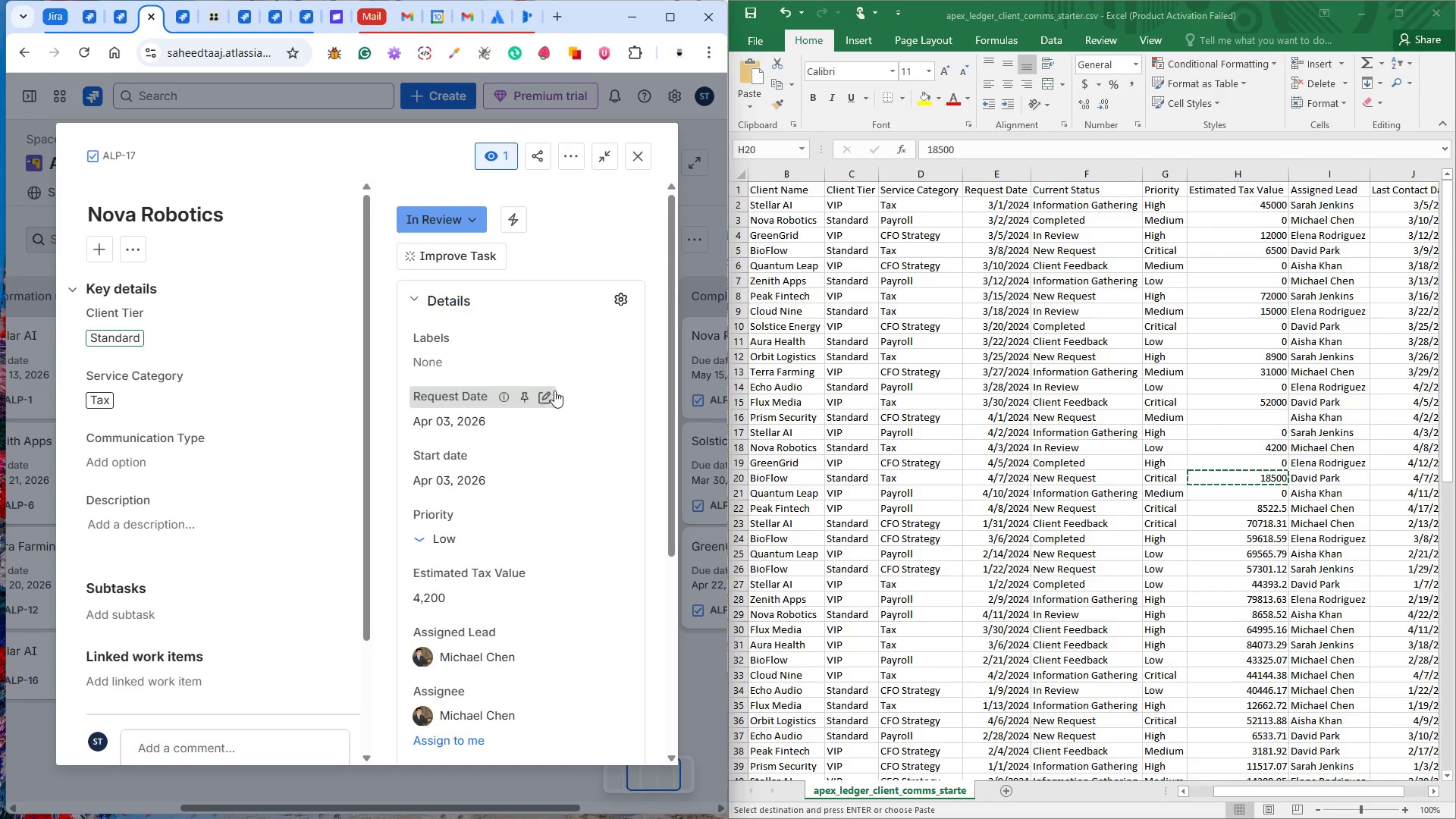 
left_click([635, 147])
 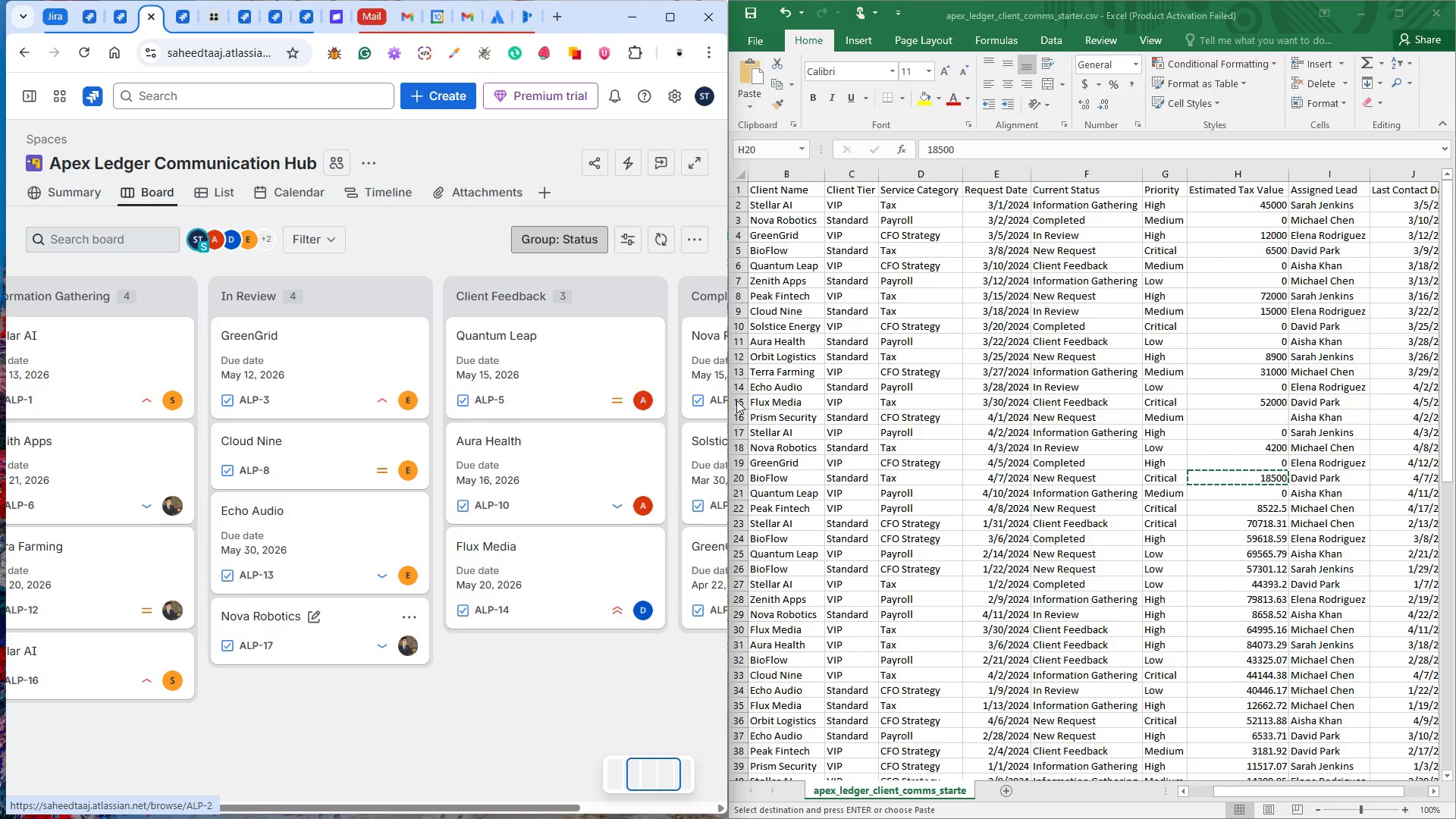 
wait(152.78)
 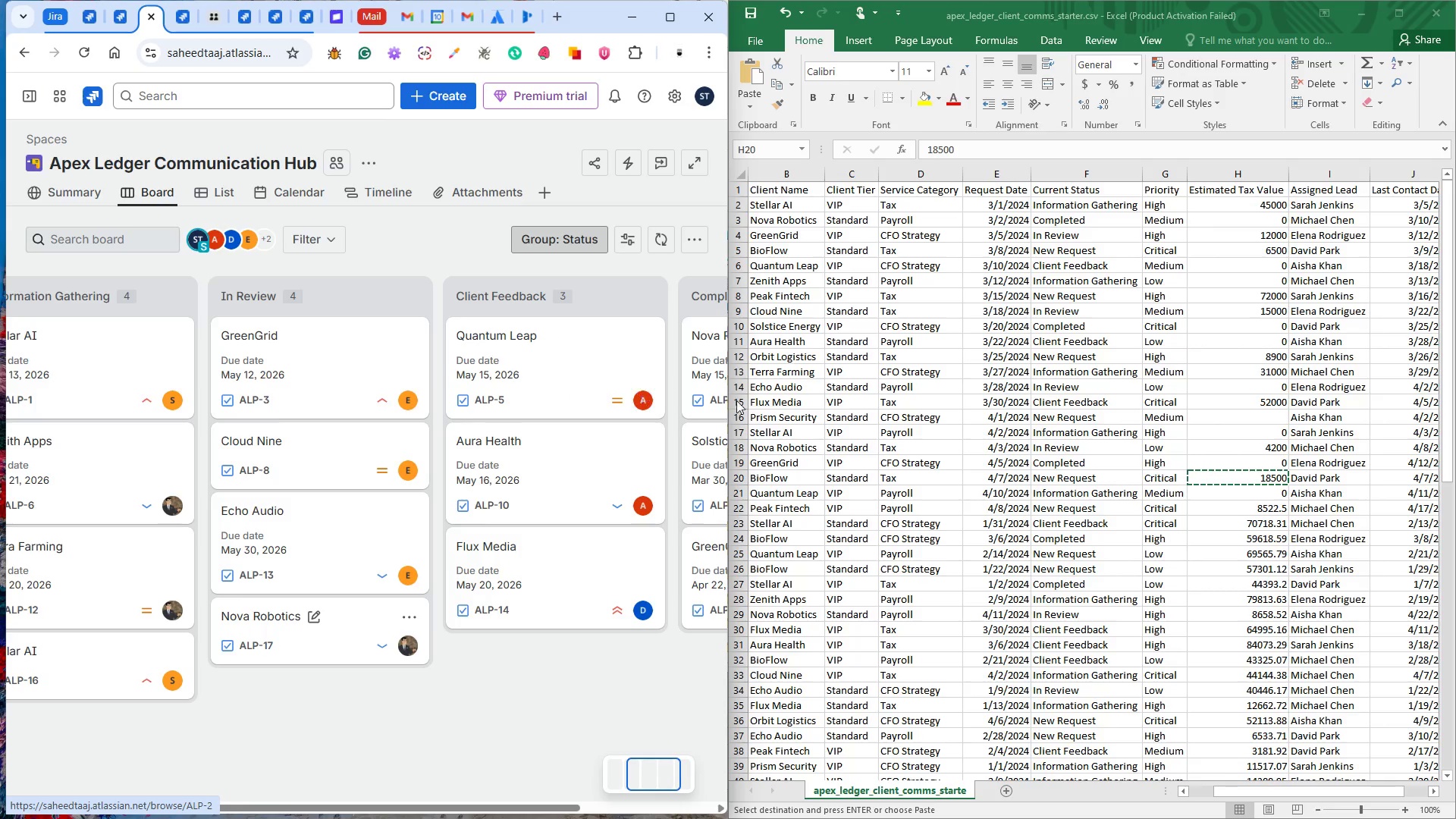 
left_click([792, 491])
 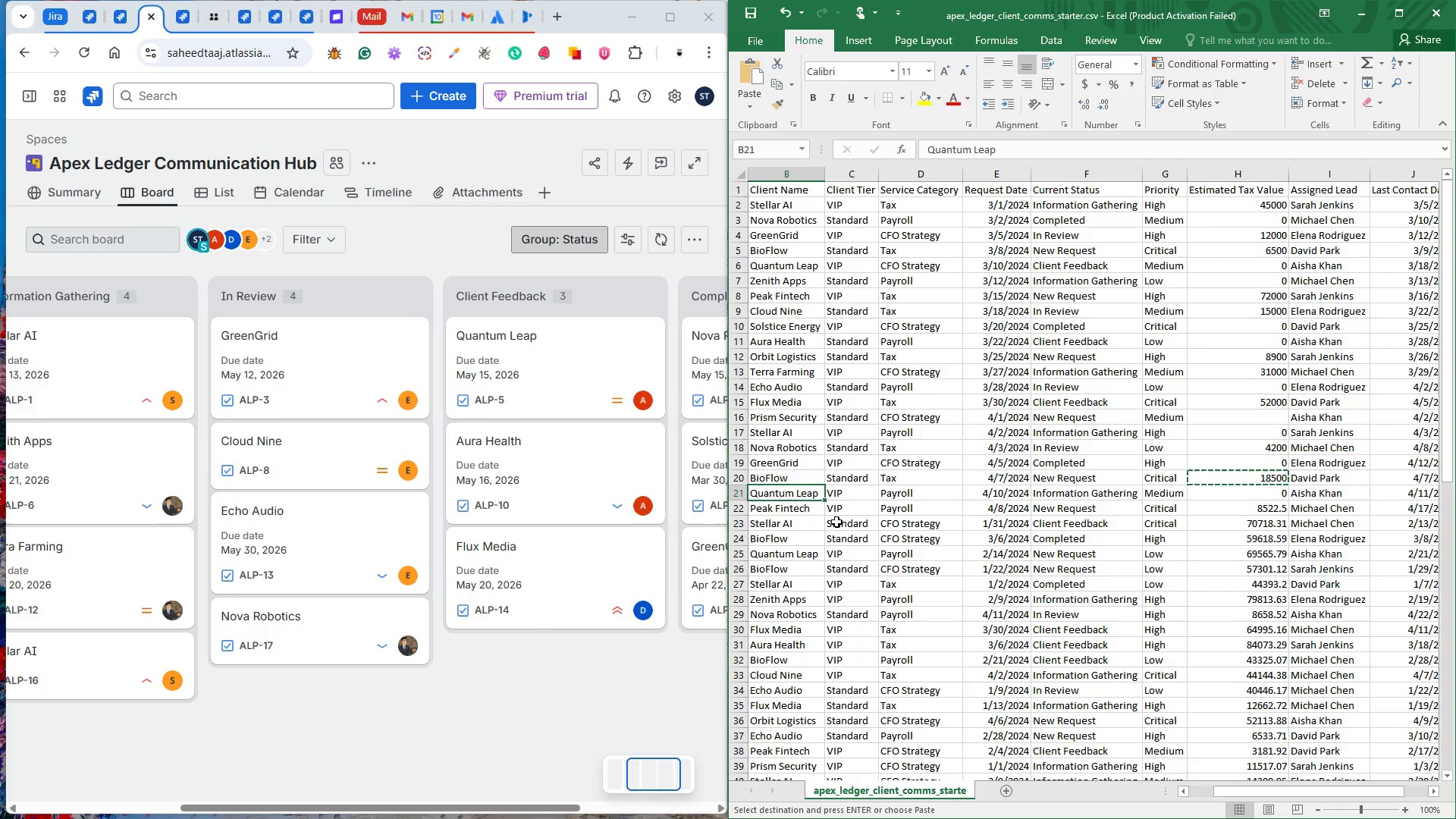 
scroll: coordinate [835, 526], scroll_direction: down, amount: 17.0
 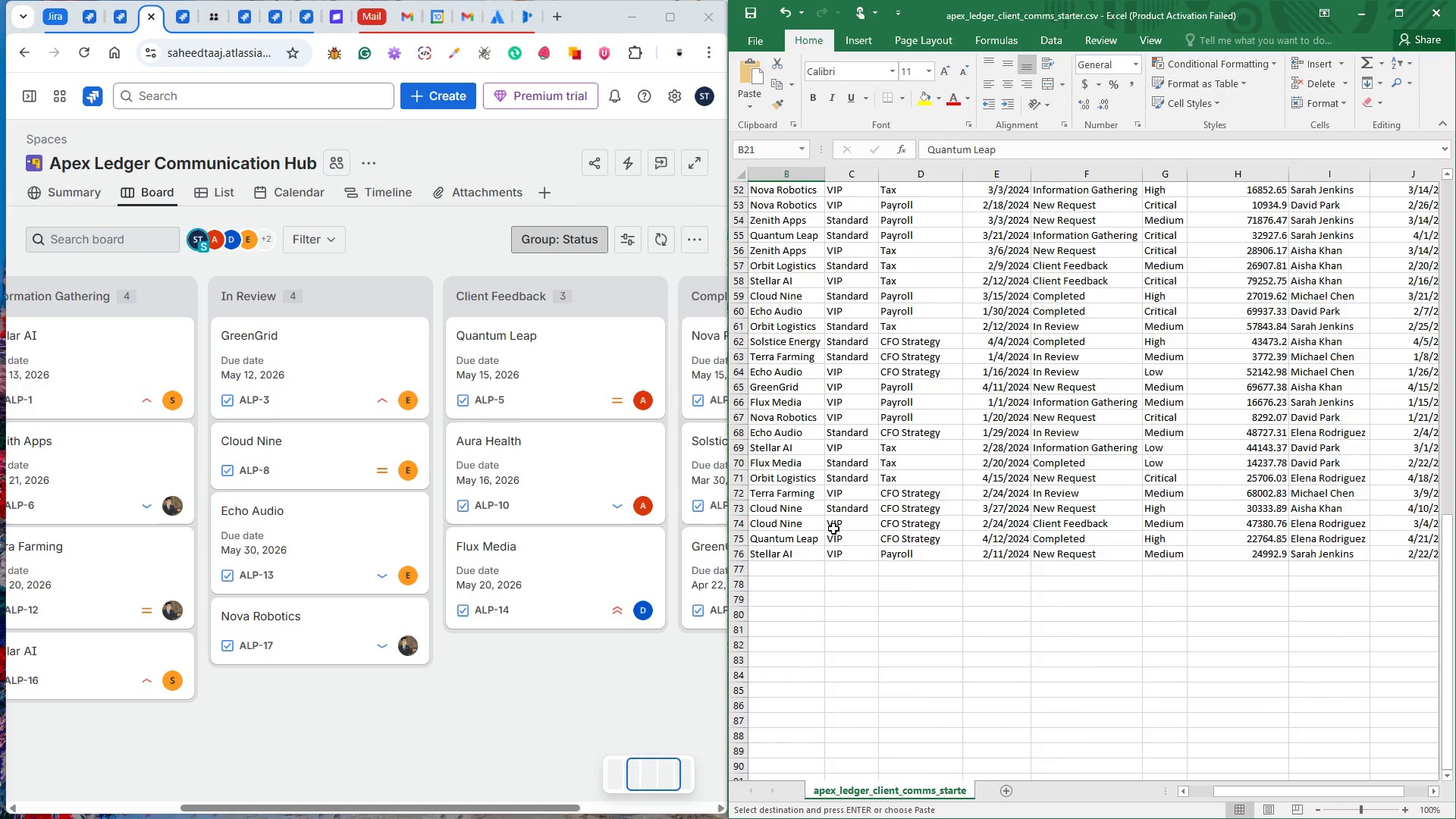 
scroll: coordinate [834, 529], scroll_direction: up, amount: 12.0
 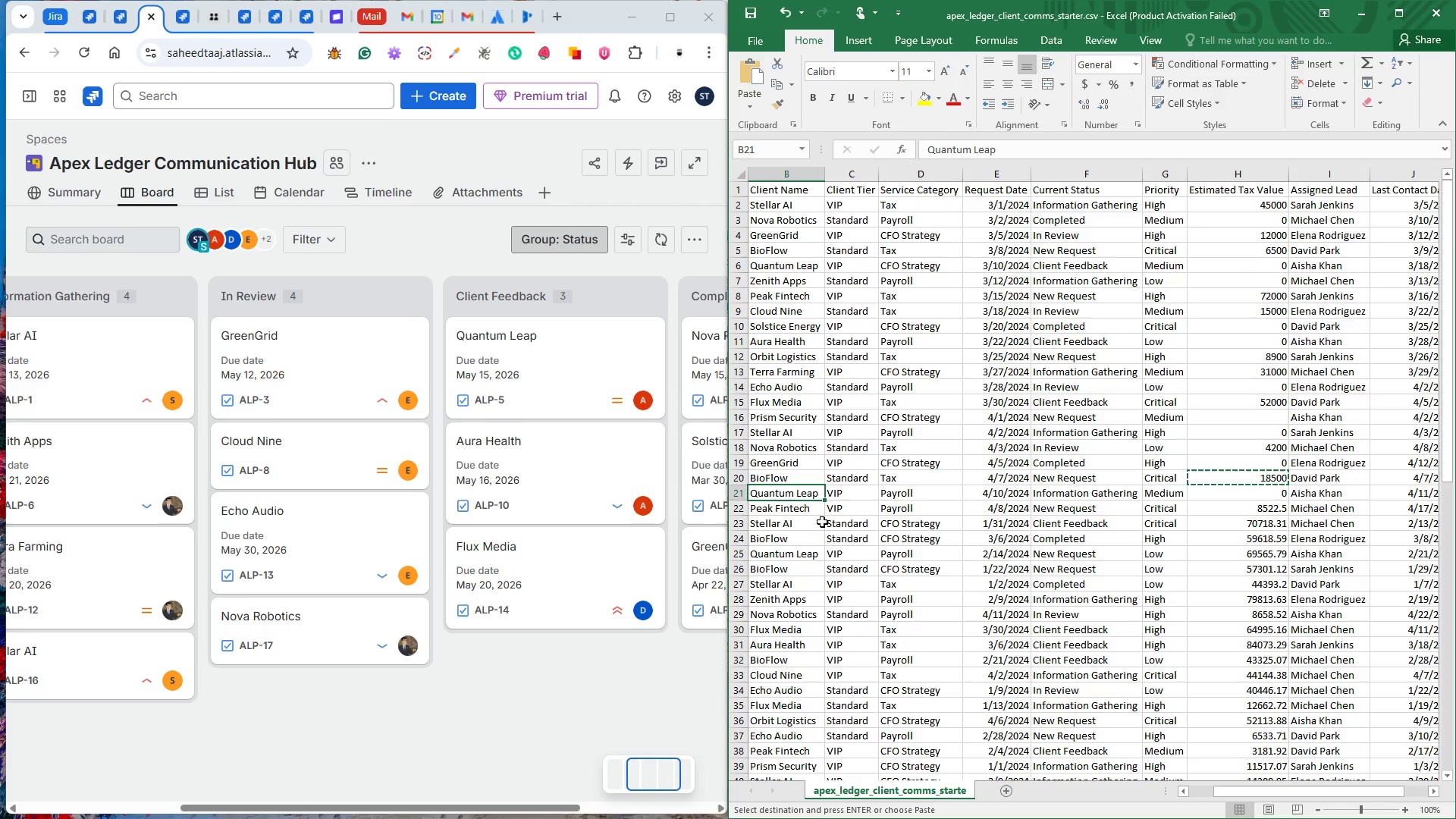 
scroll: coordinate [822, 522], scroll_direction: down, amount: 1.0
 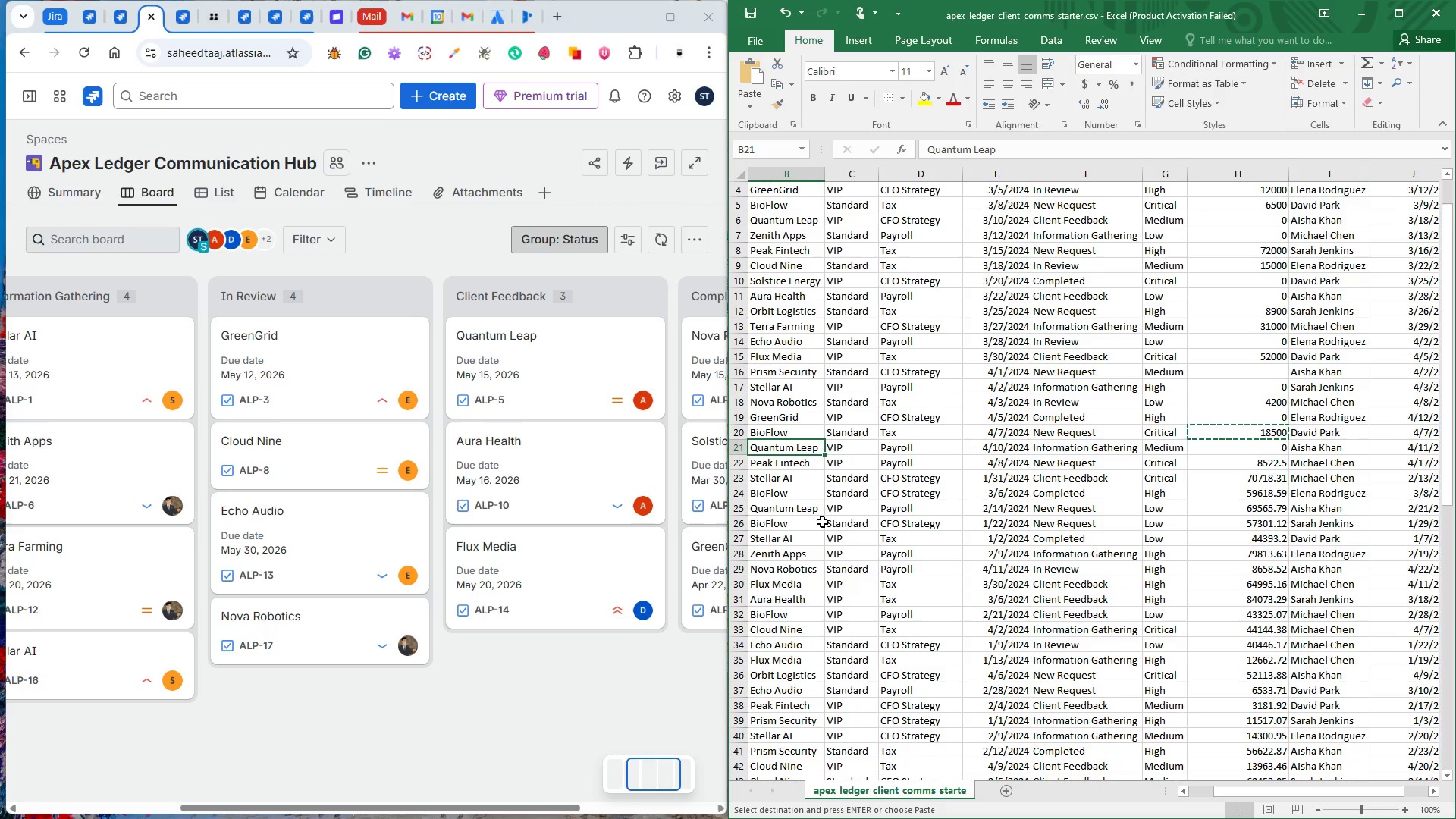 
scroll: coordinate [822, 522], scroll_direction: up, amount: 1.0
 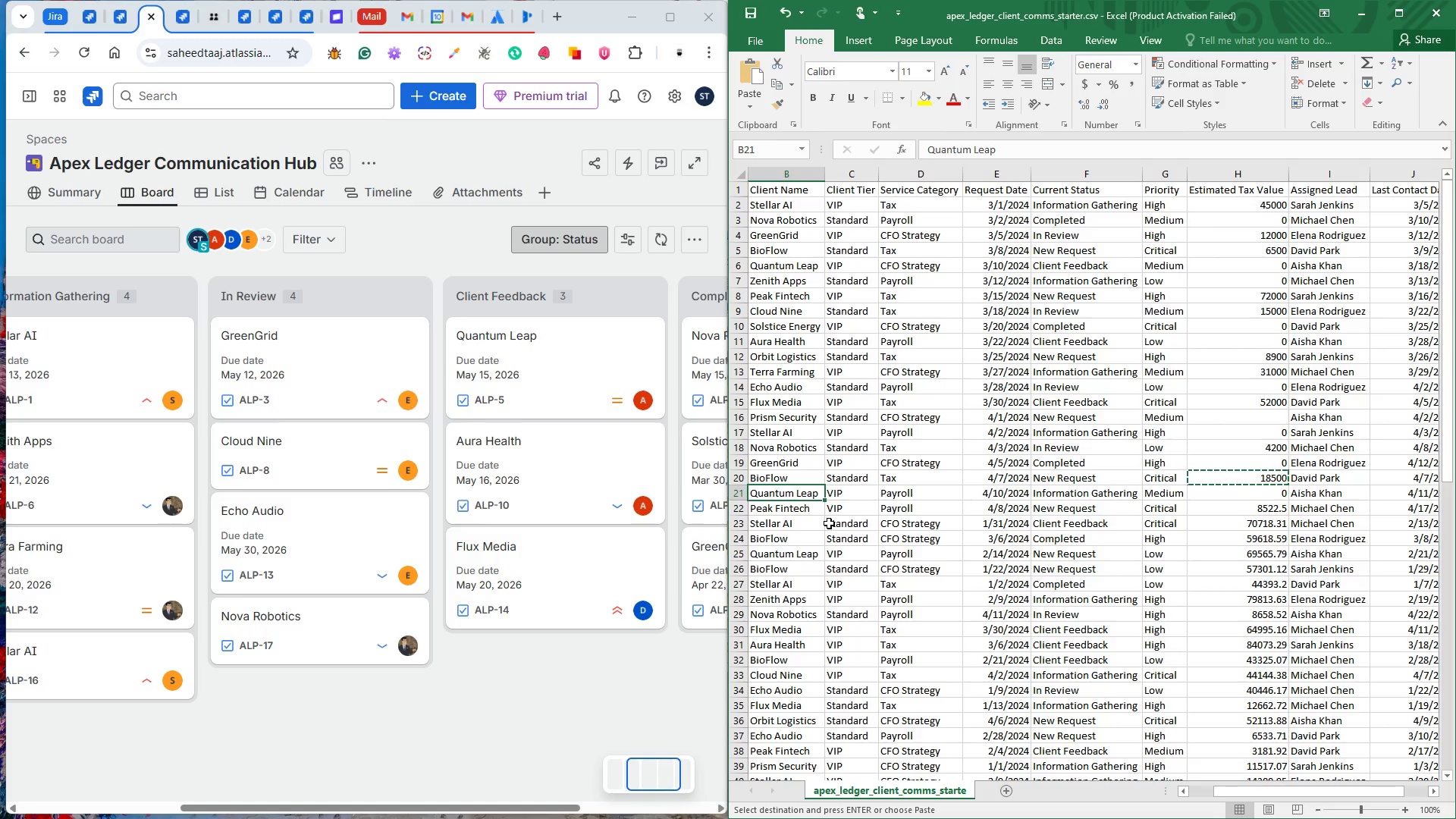 
wait(7.59)
 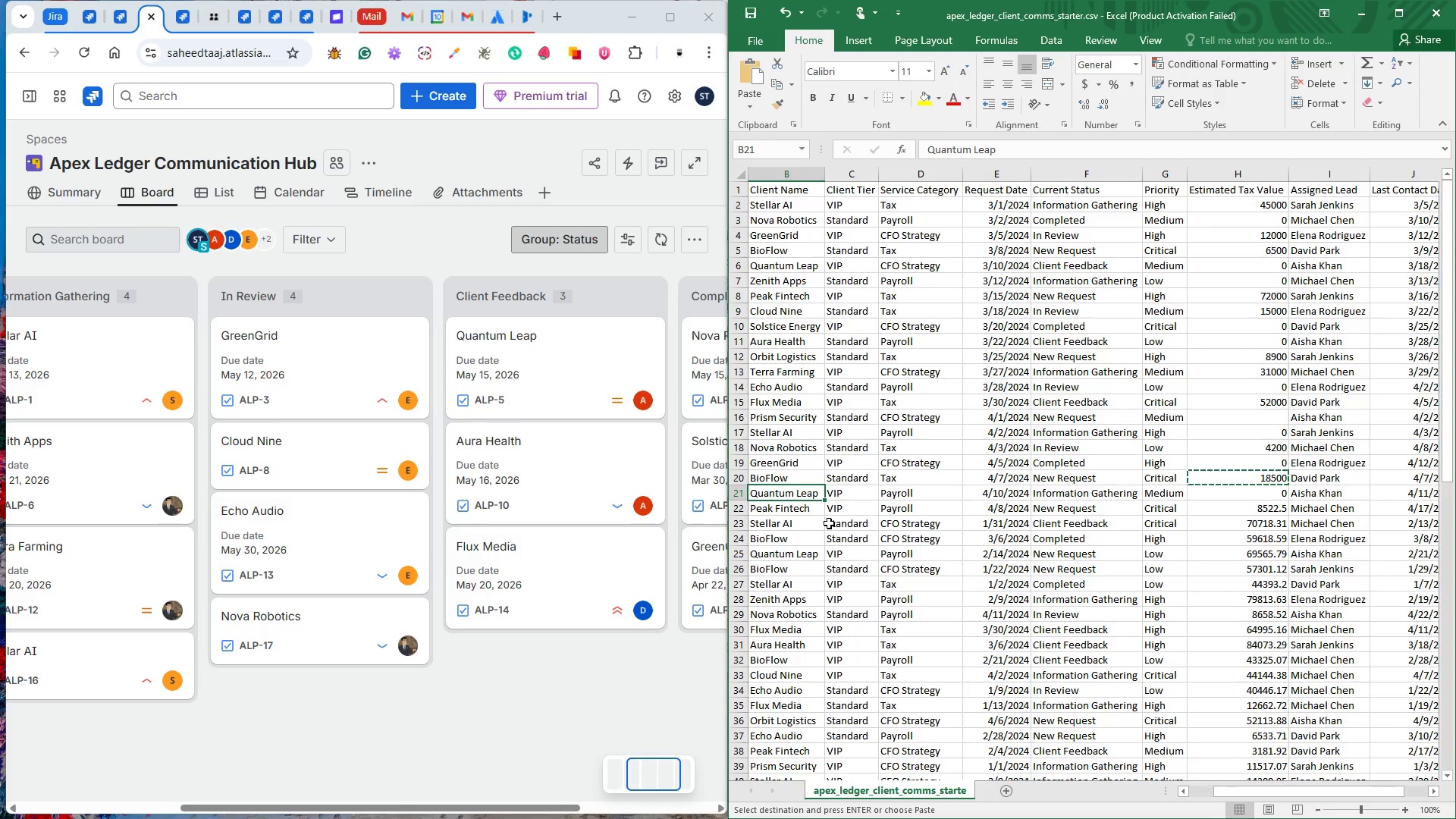 
left_click([447, 89])
 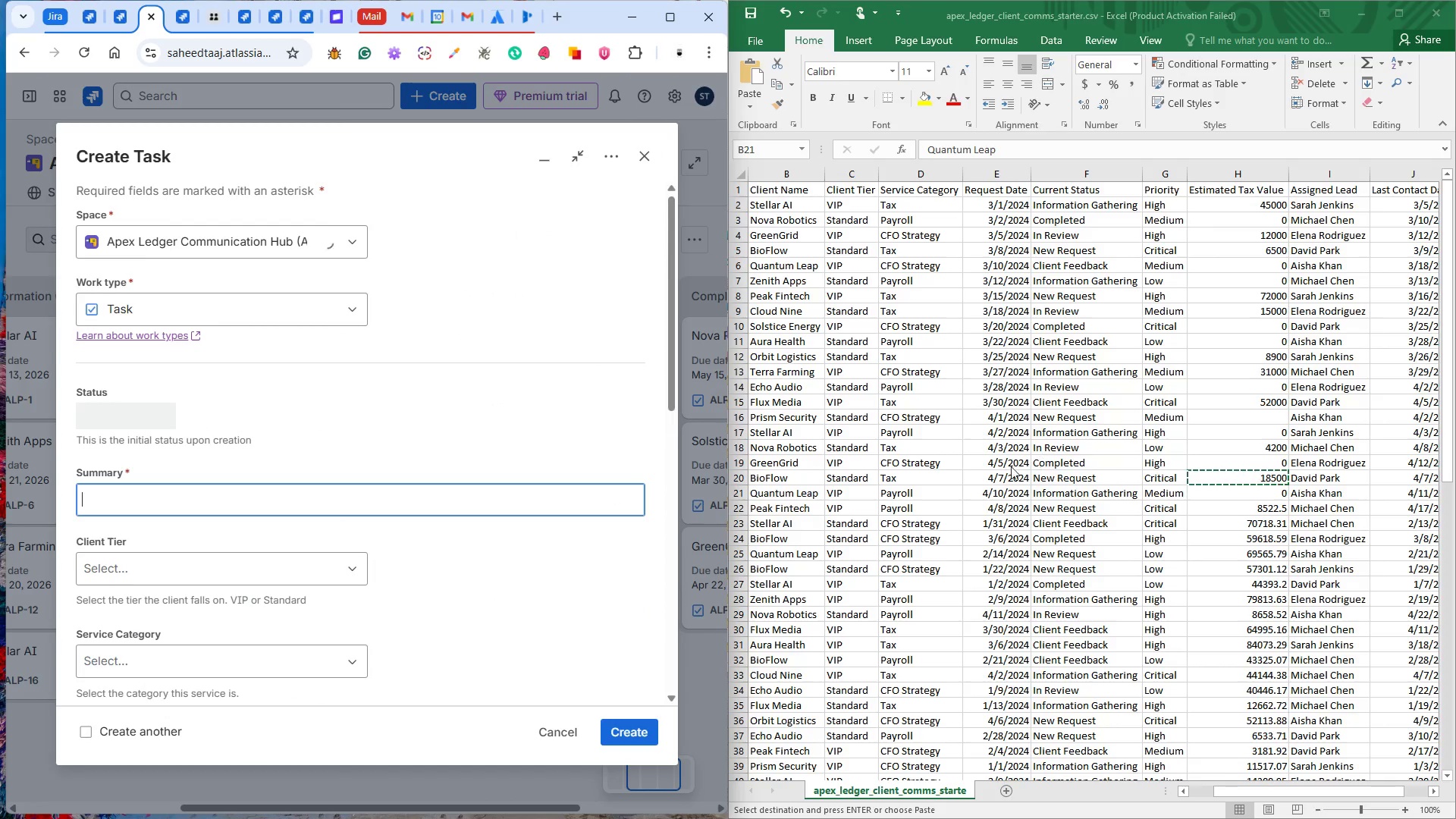 
left_click([801, 491])
 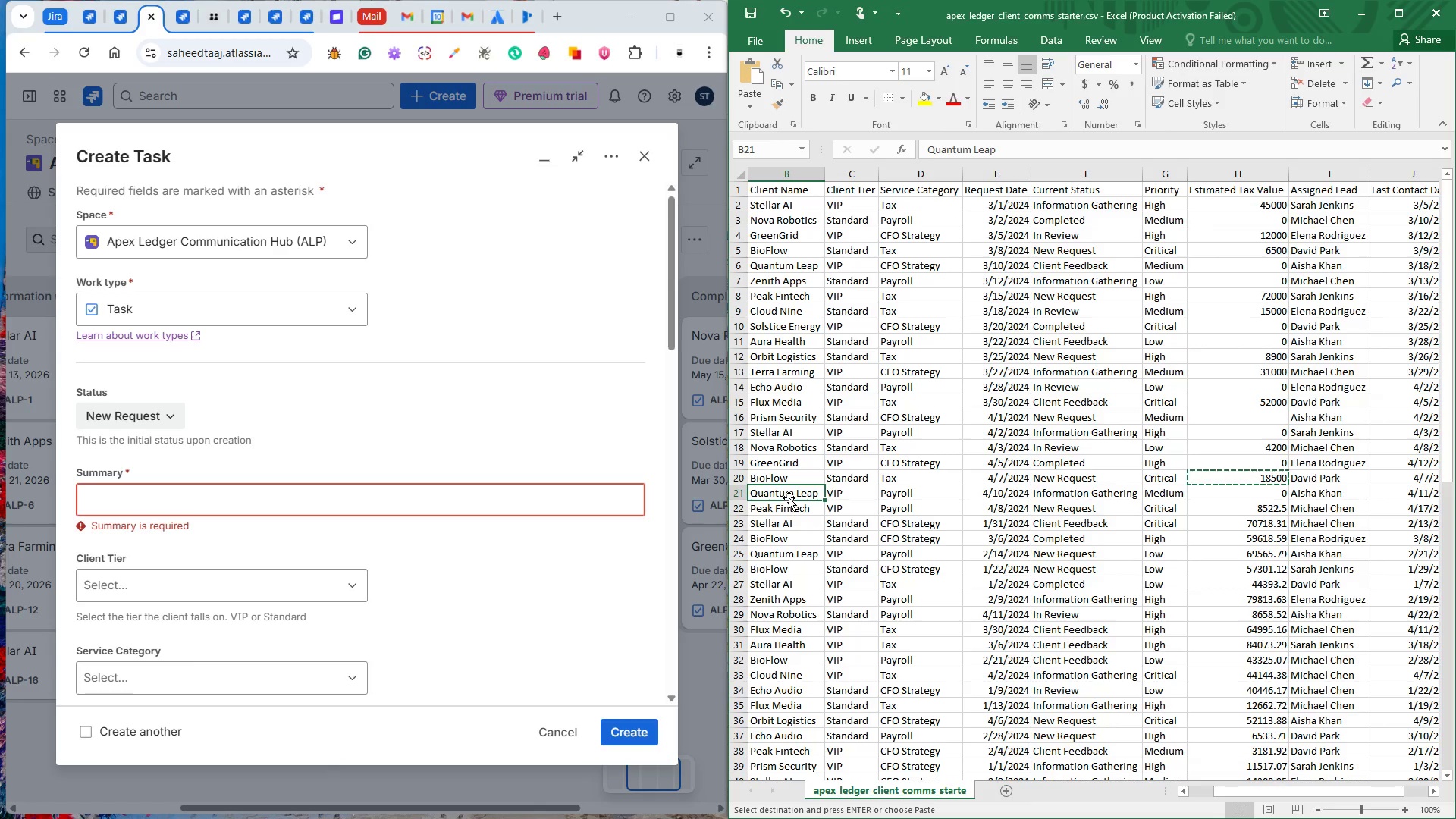 
key(Control+C)
 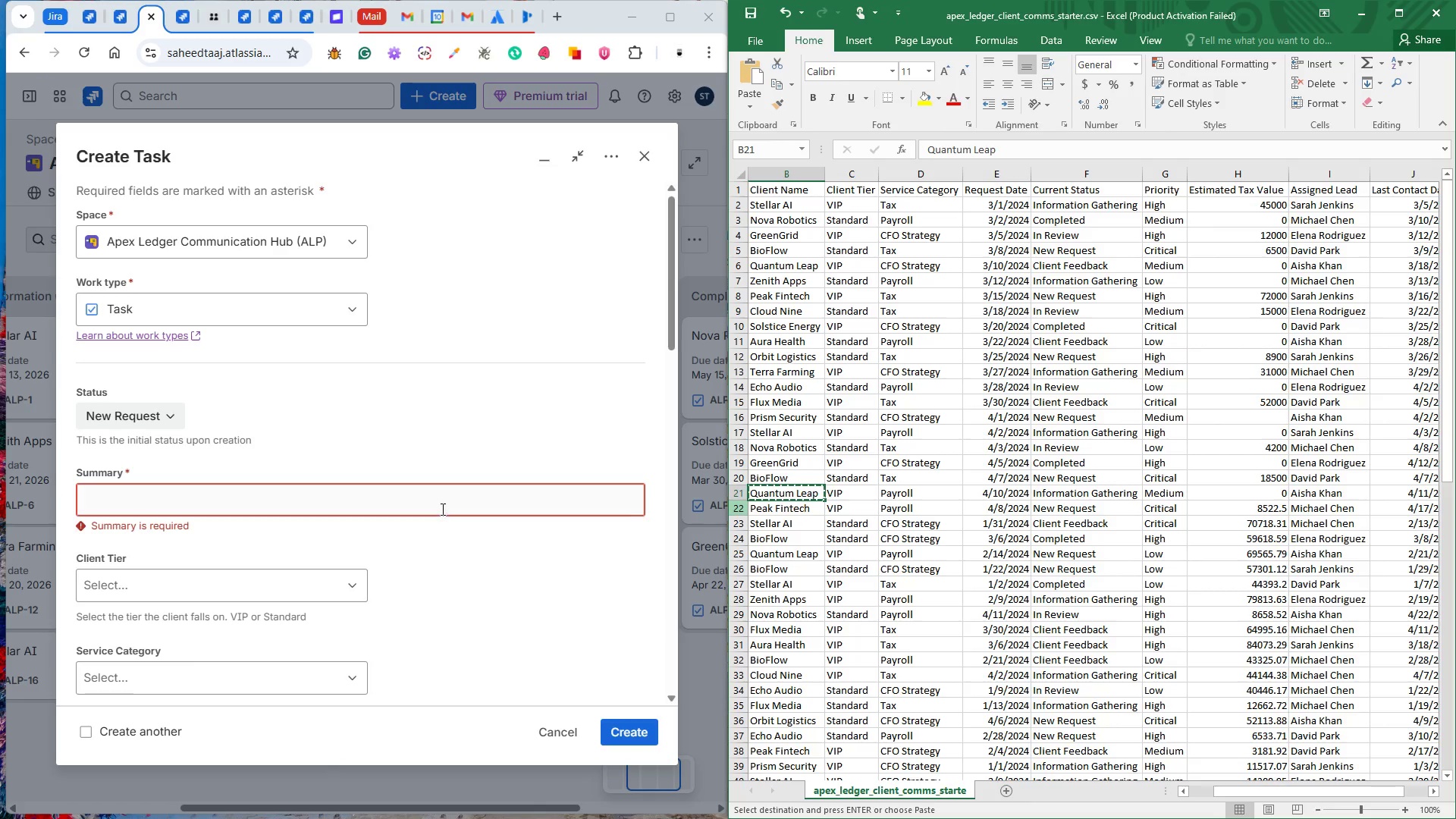 
left_click([384, 500])
 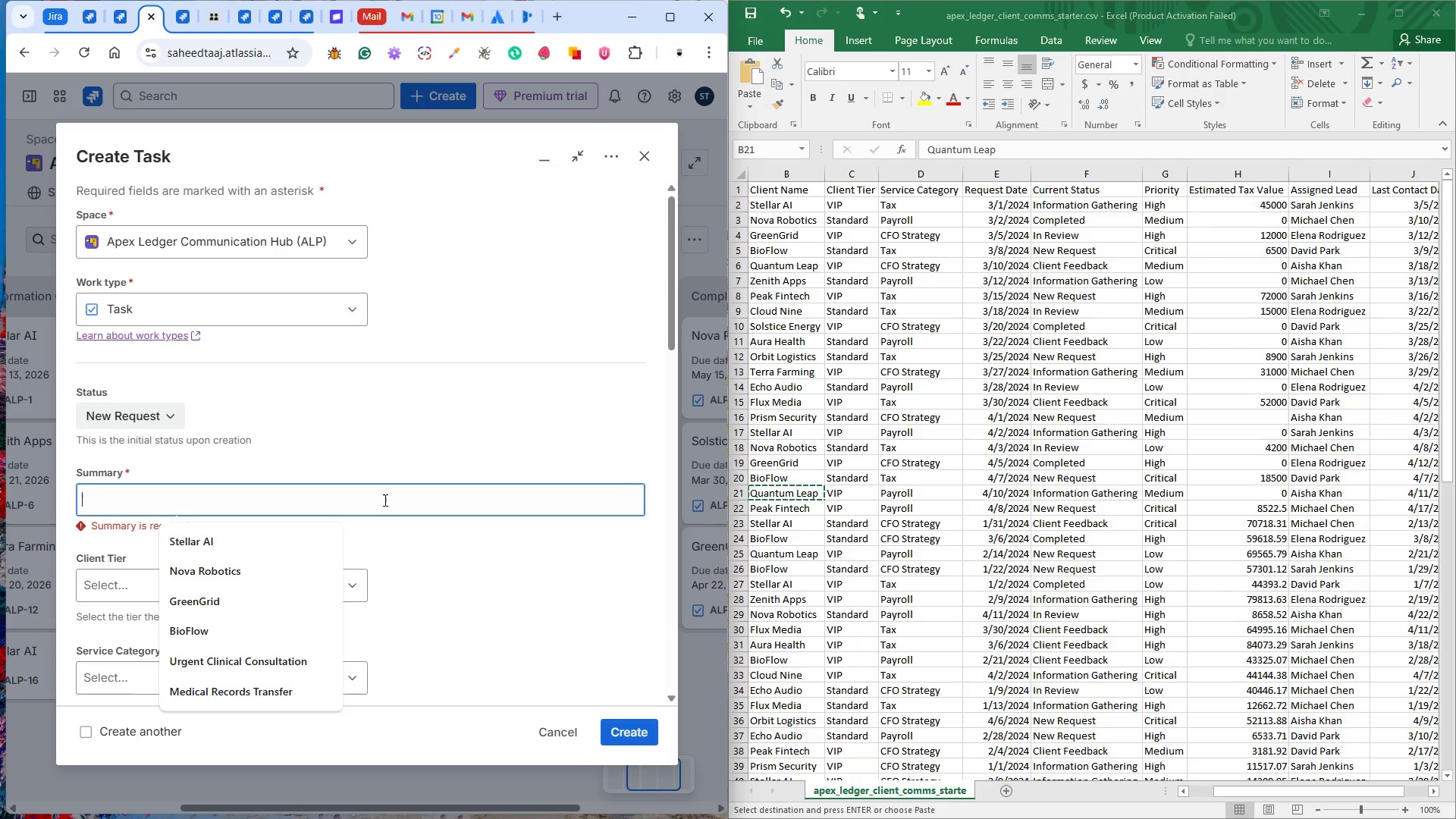 
key(Control+V)
 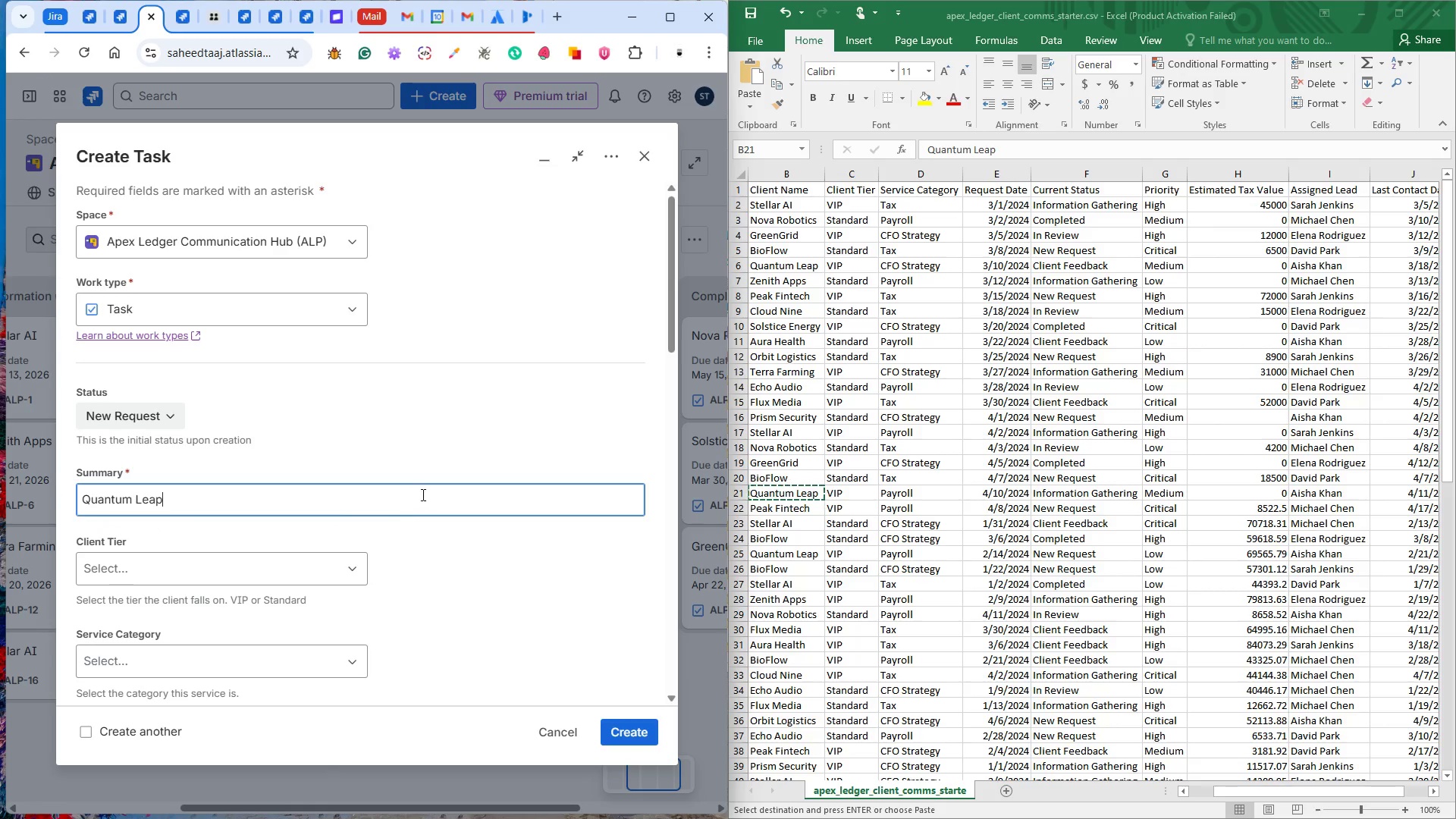 
scroll: coordinate [425, 492], scroll_direction: down, amount: 1.0
 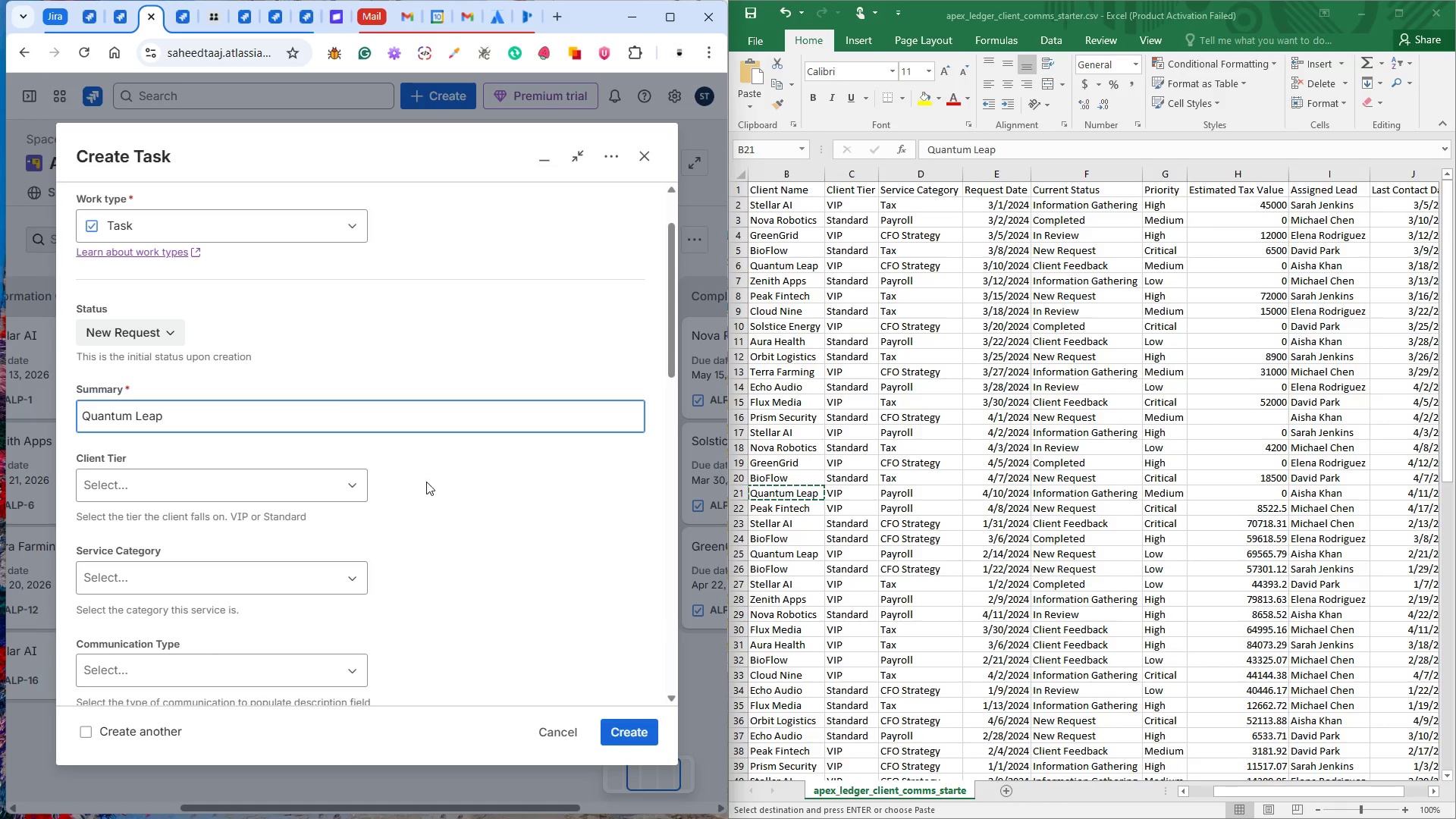 
left_click([338, 482])
 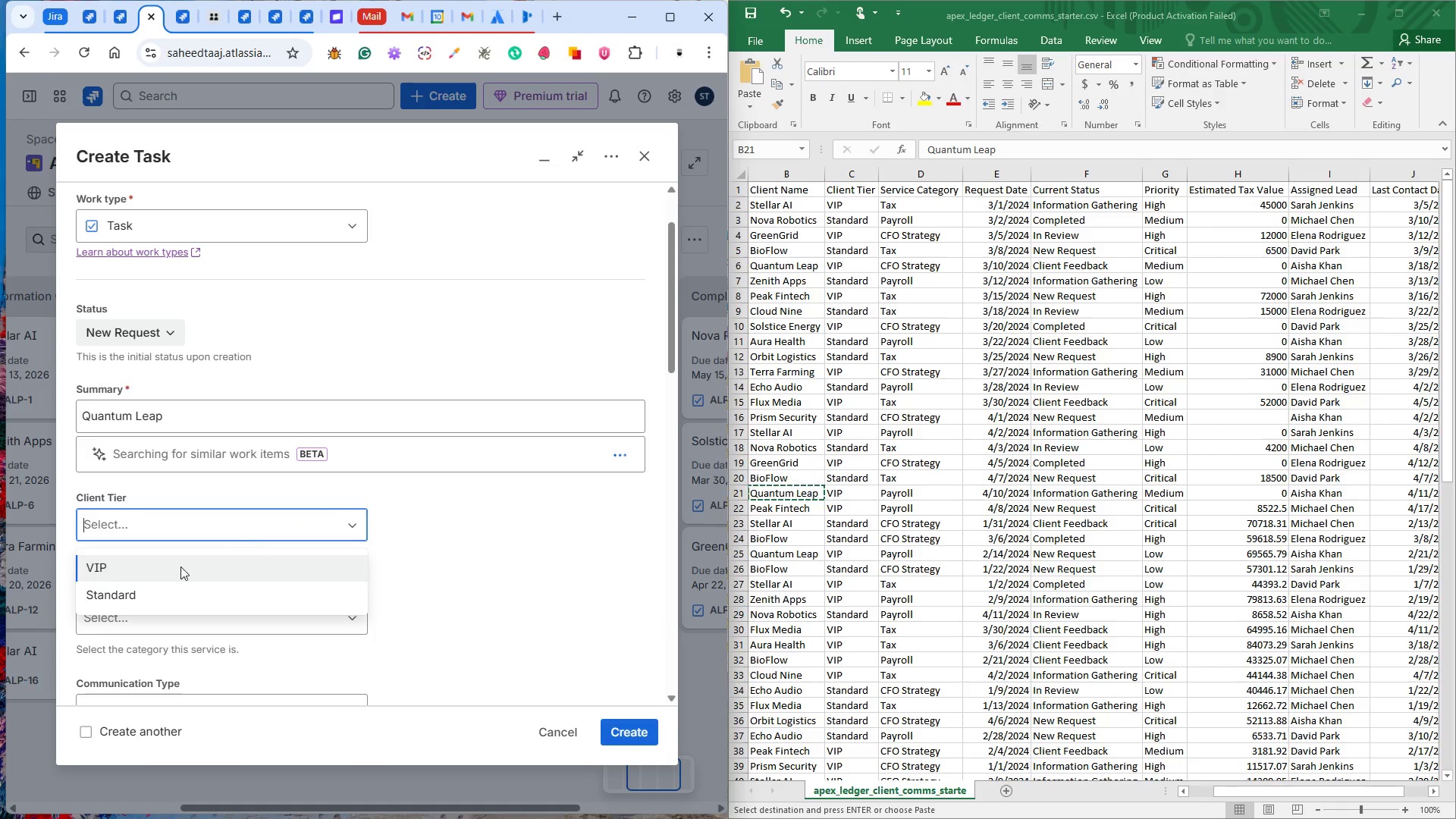 
left_click([174, 564])
 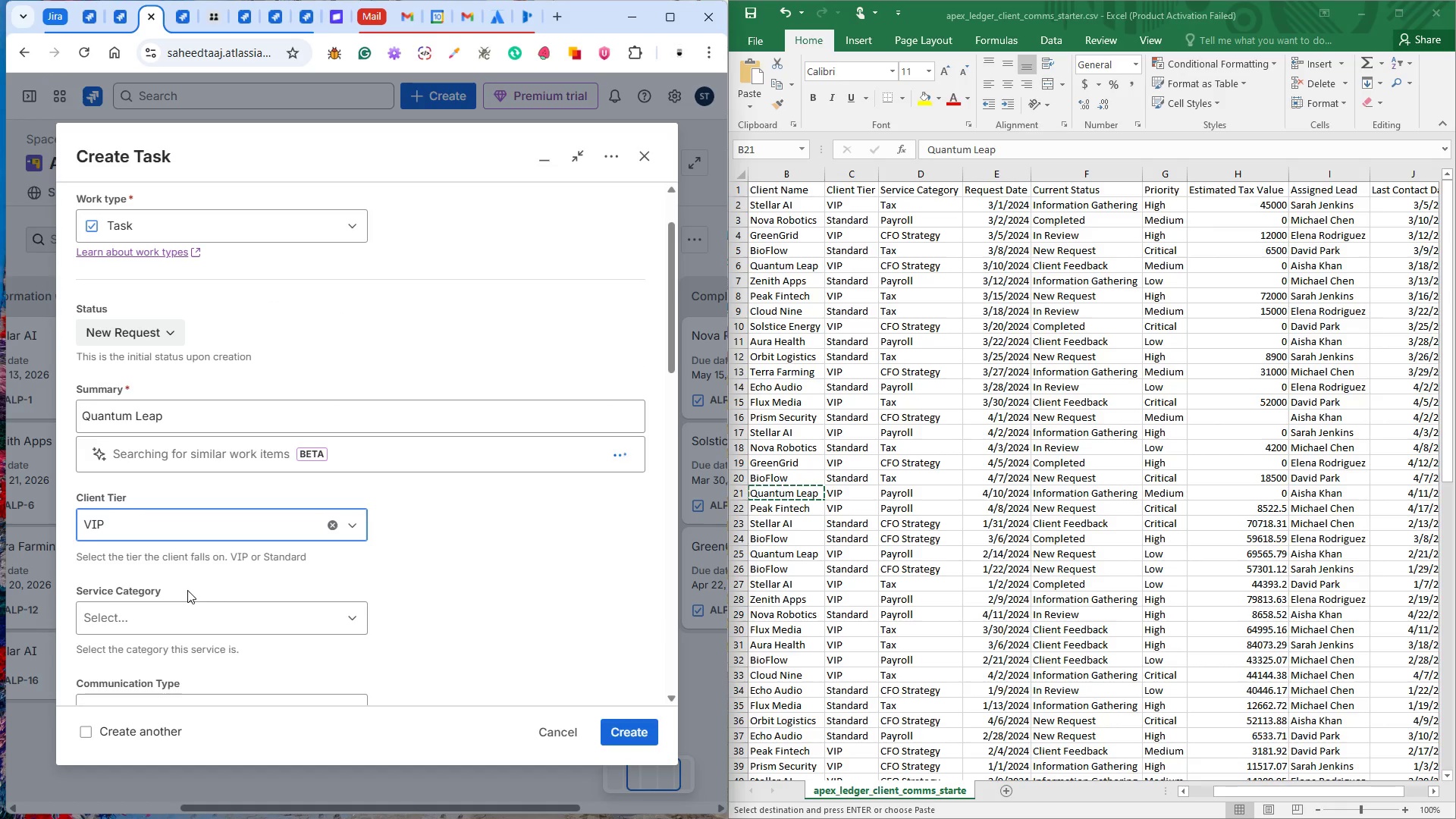 
left_click([187, 591])
 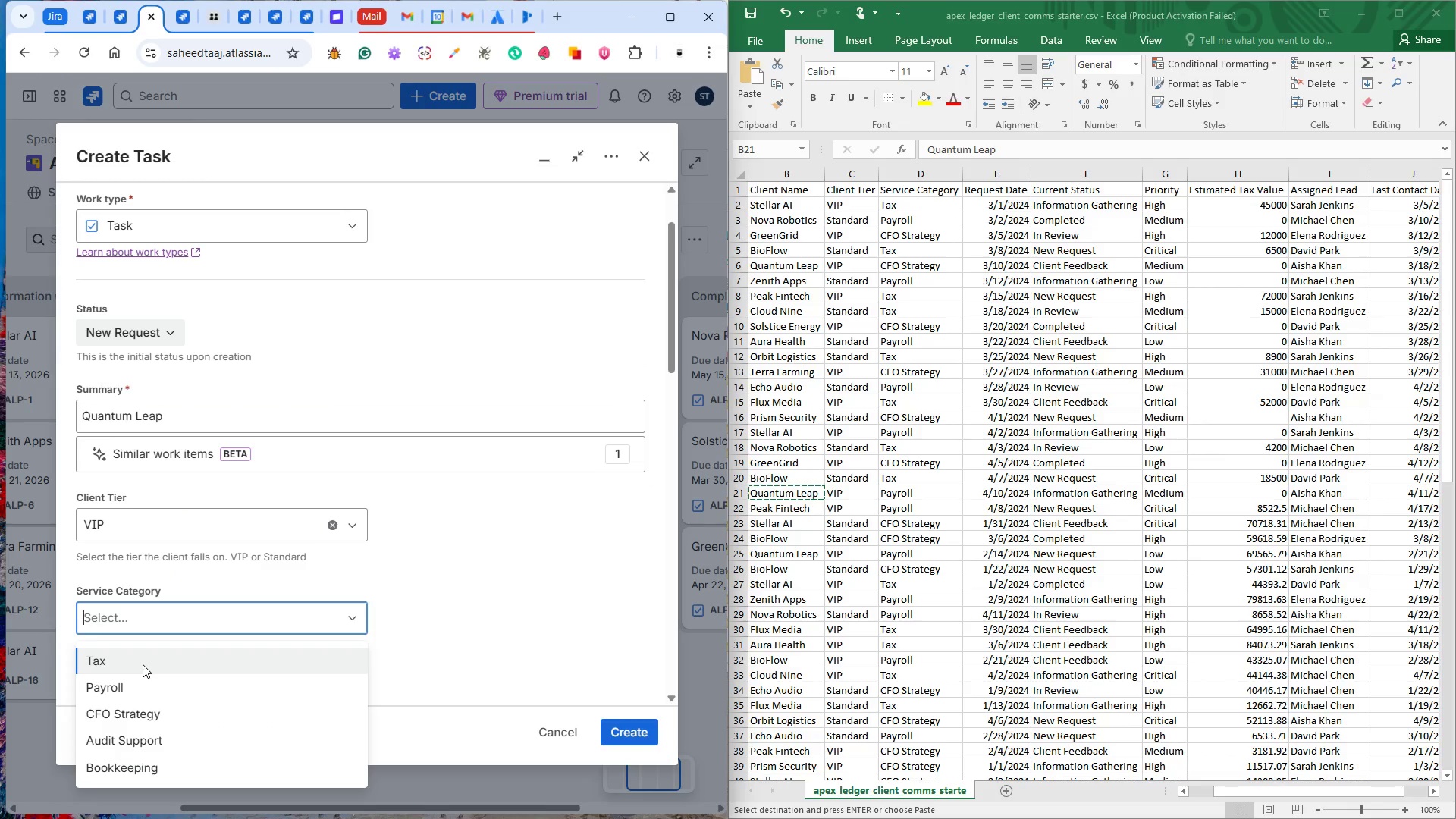 
left_click([136, 687])
 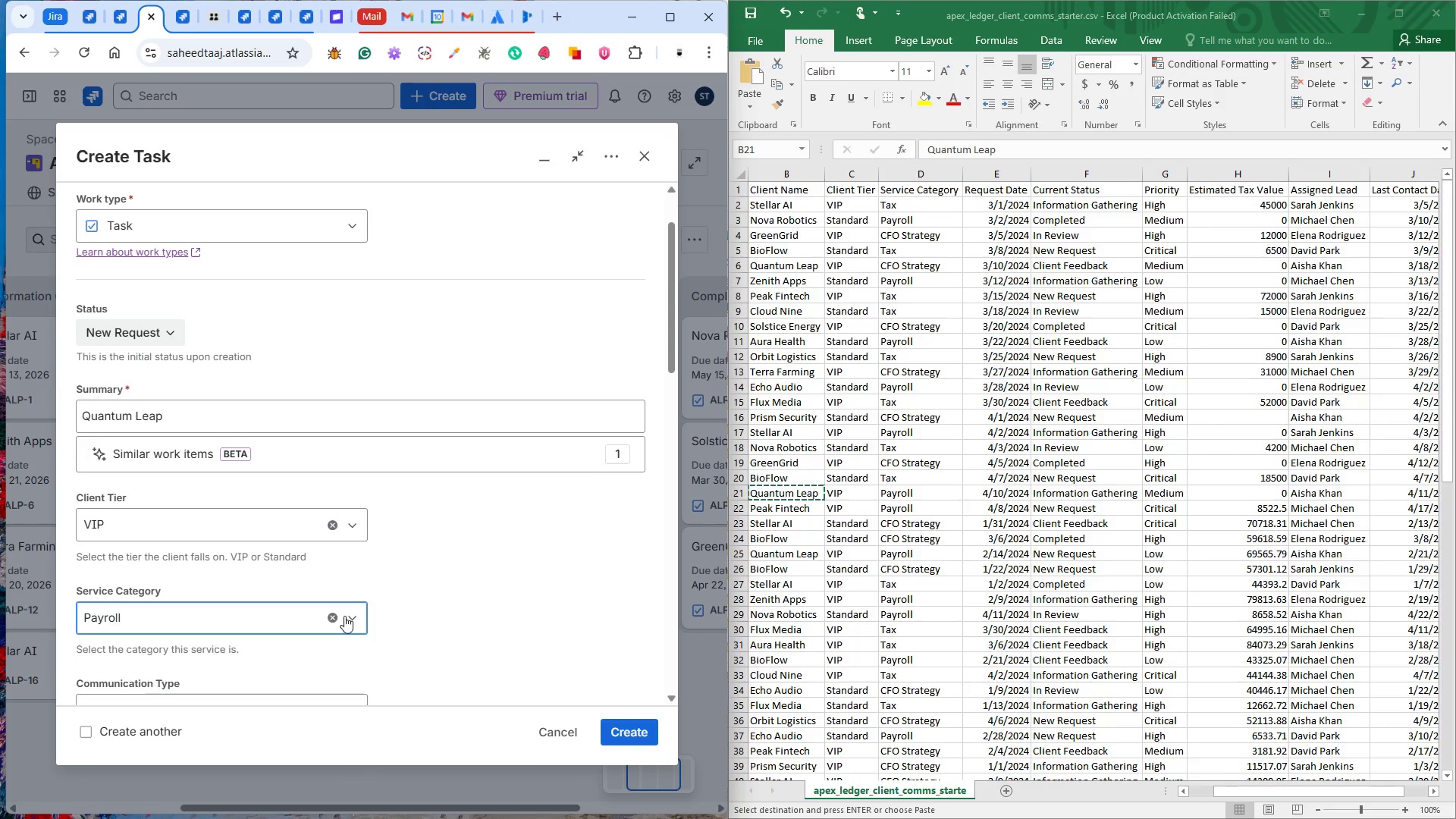 
scroll: coordinate [420, 402], scroll_direction: down, amount: 8.0
 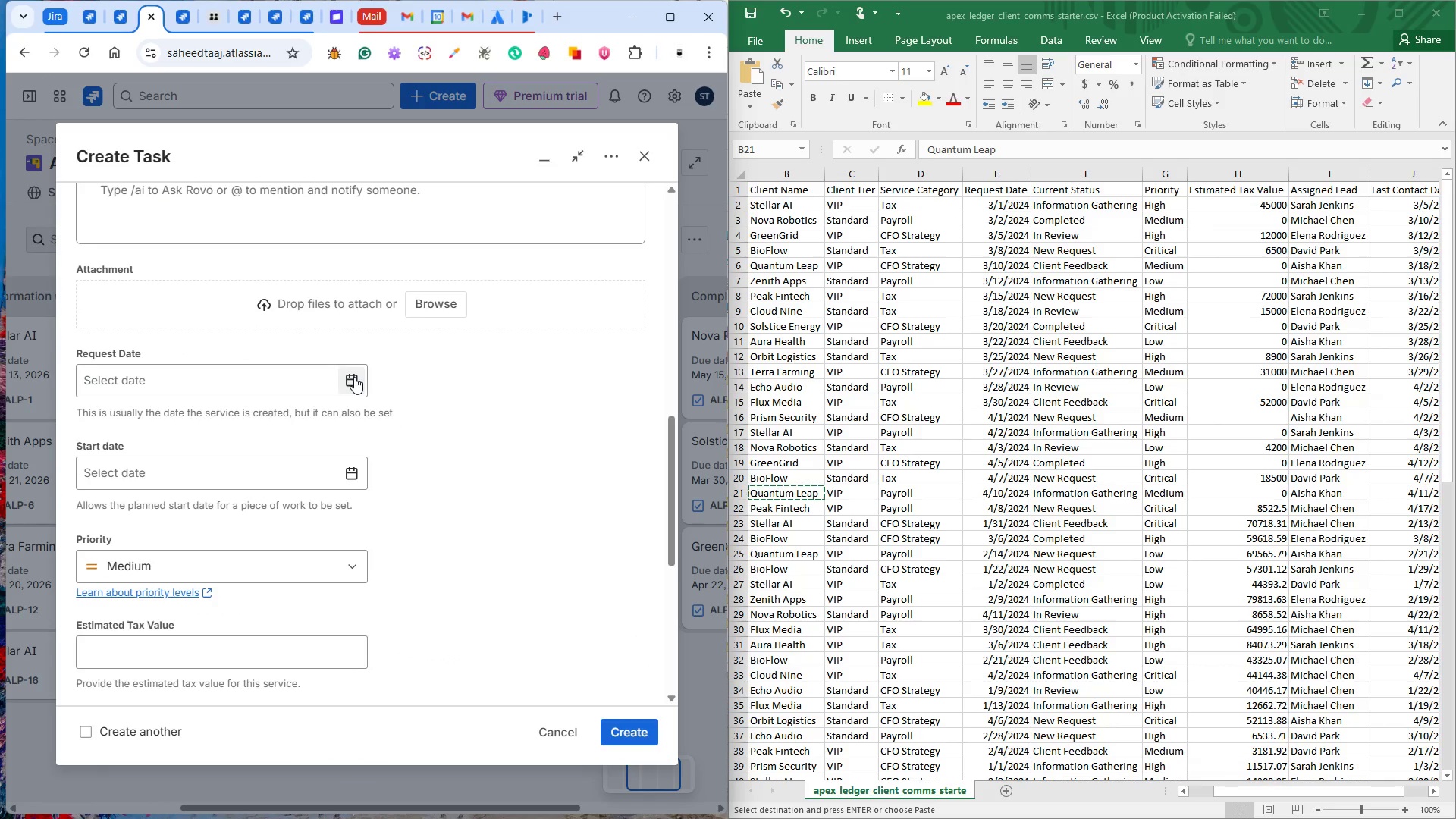 
left_click([354, 377])
 